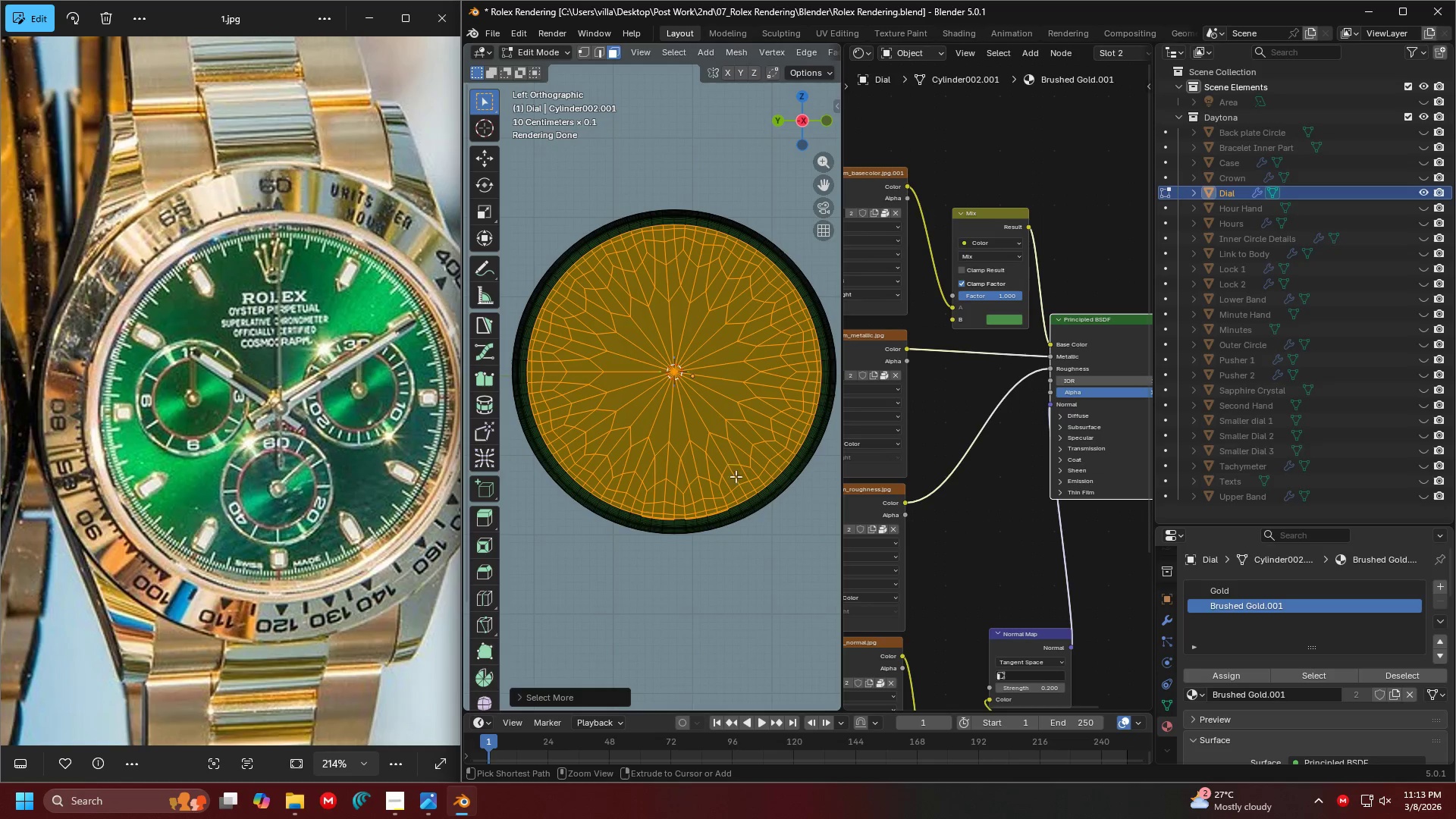 
key(Control+Z)
 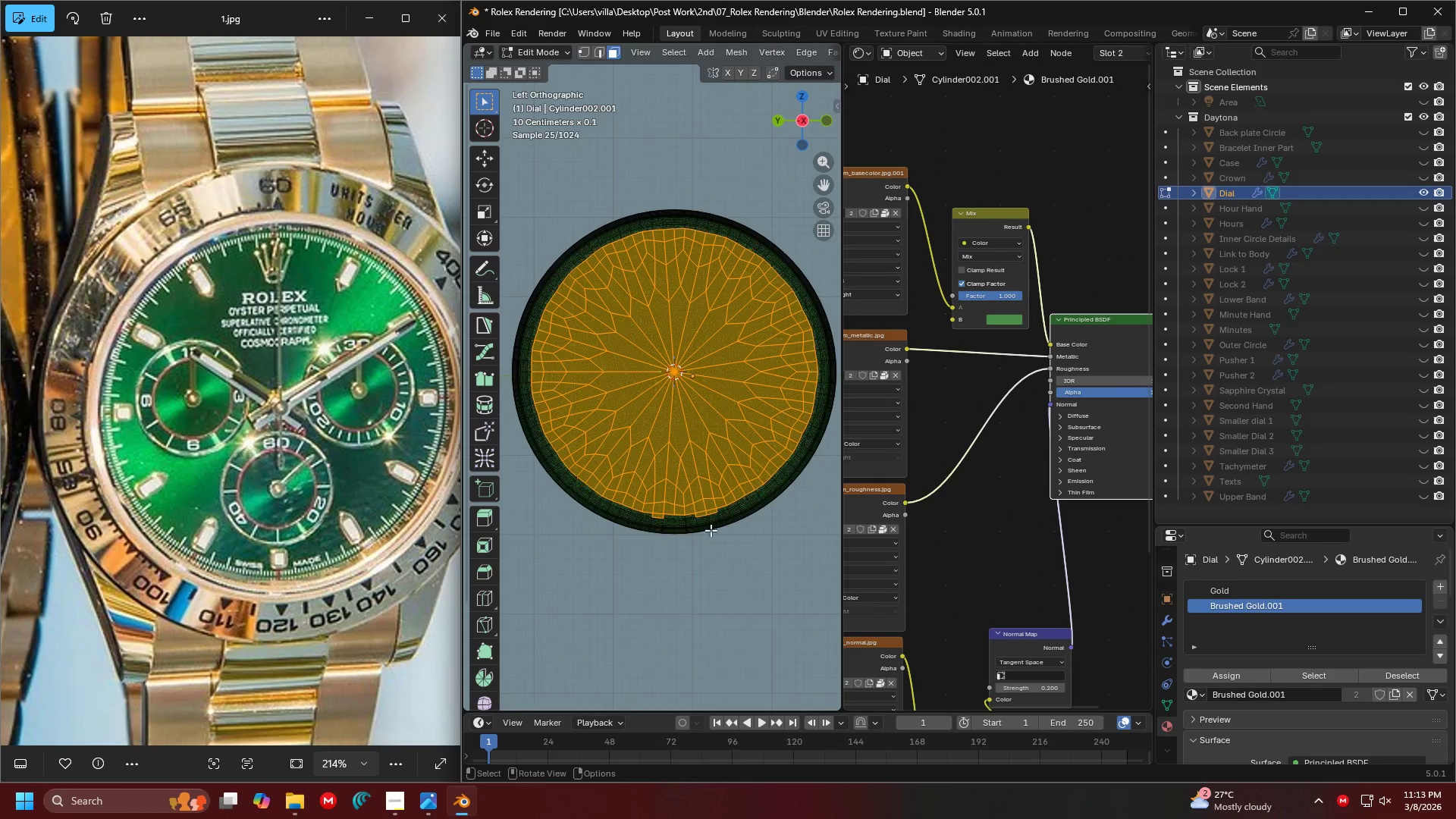 
key(Shift+ShiftLeft)
 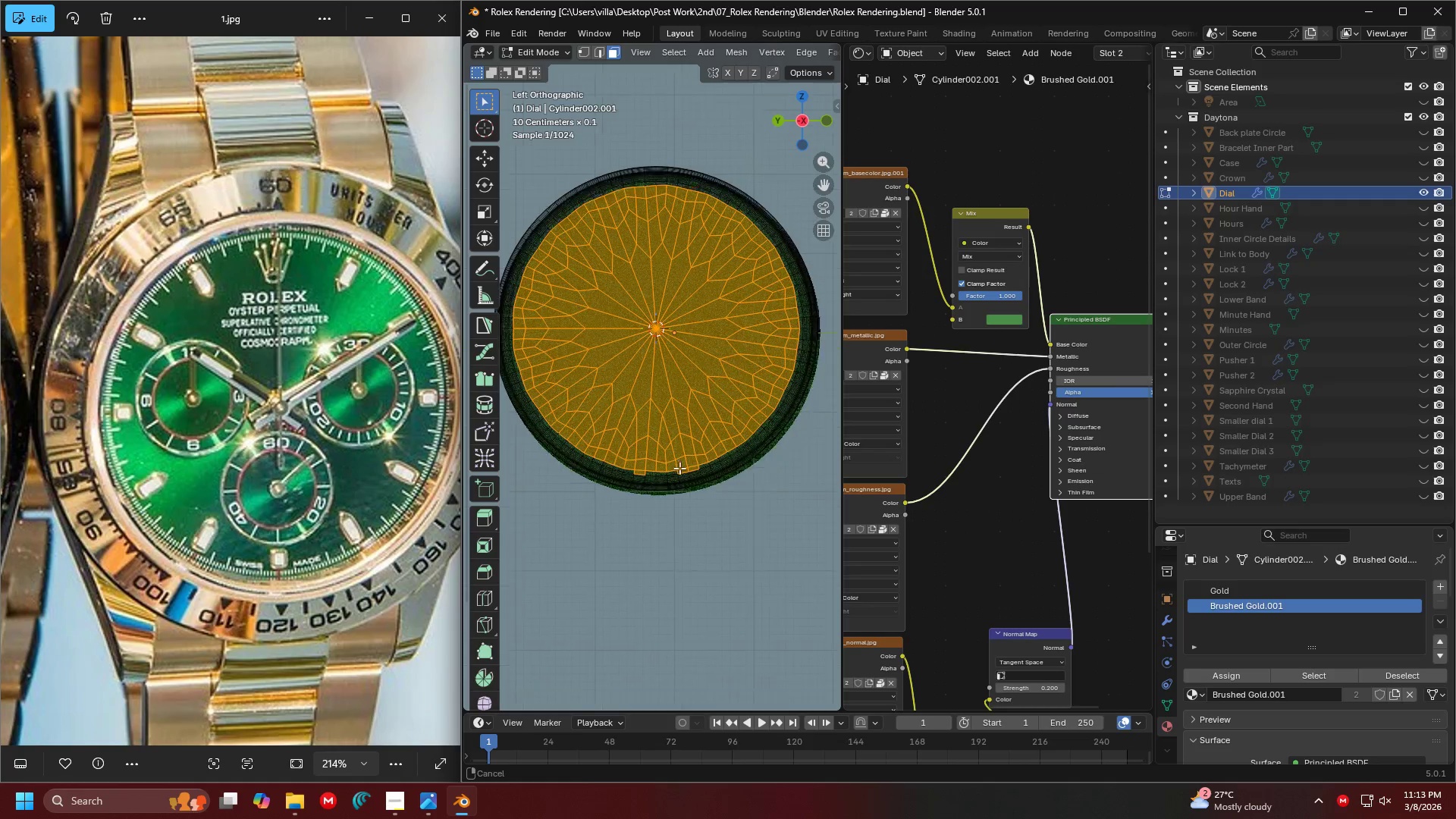 
scroll: coordinate [679, 467], scroll_direction: up, amount: 4.0
 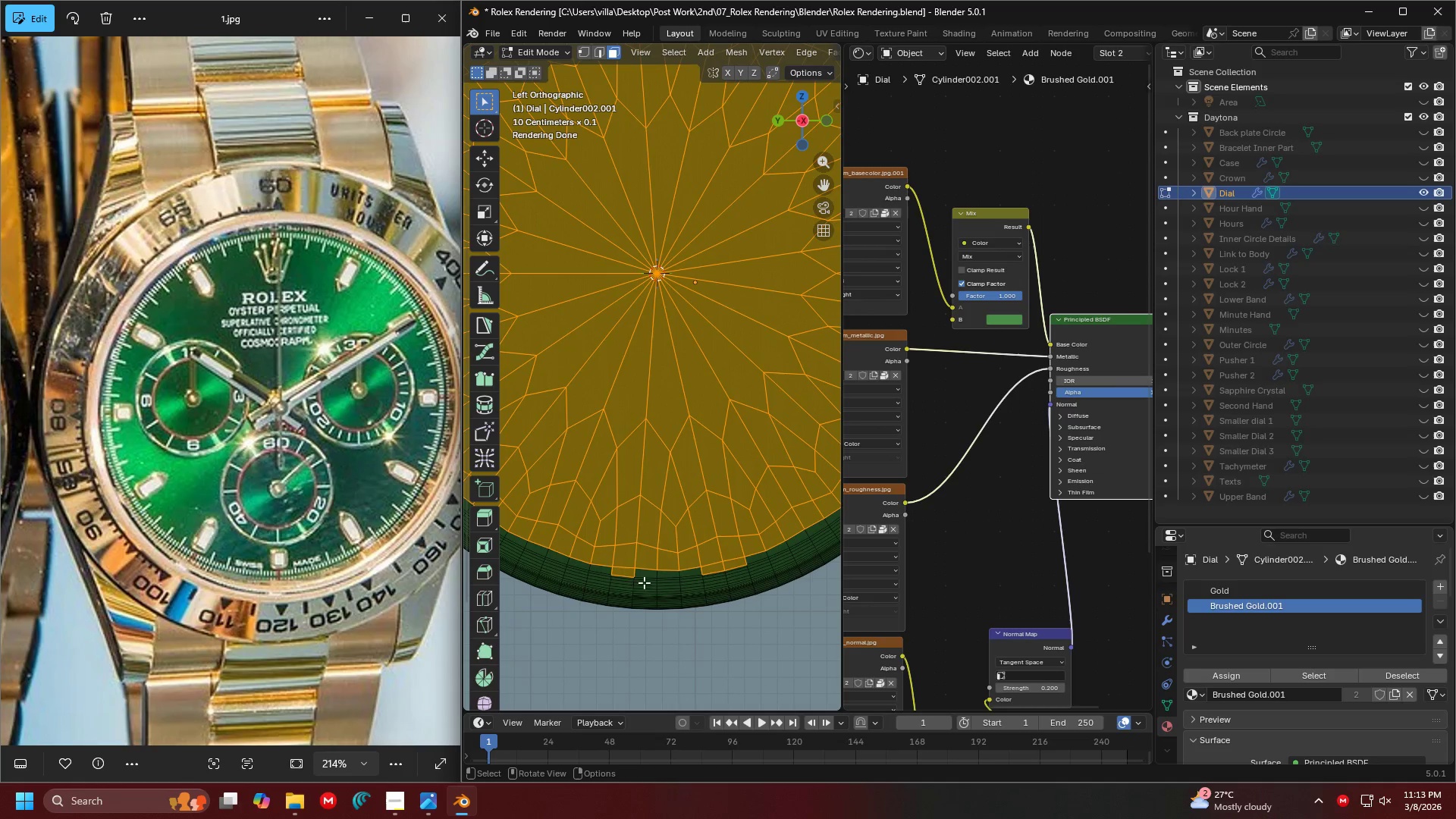 
hold_key(key=ControlLeft, duration=1.5)
left_click_drag(start_coordinate=[635, 582], to_coordinate=[623, 575])
 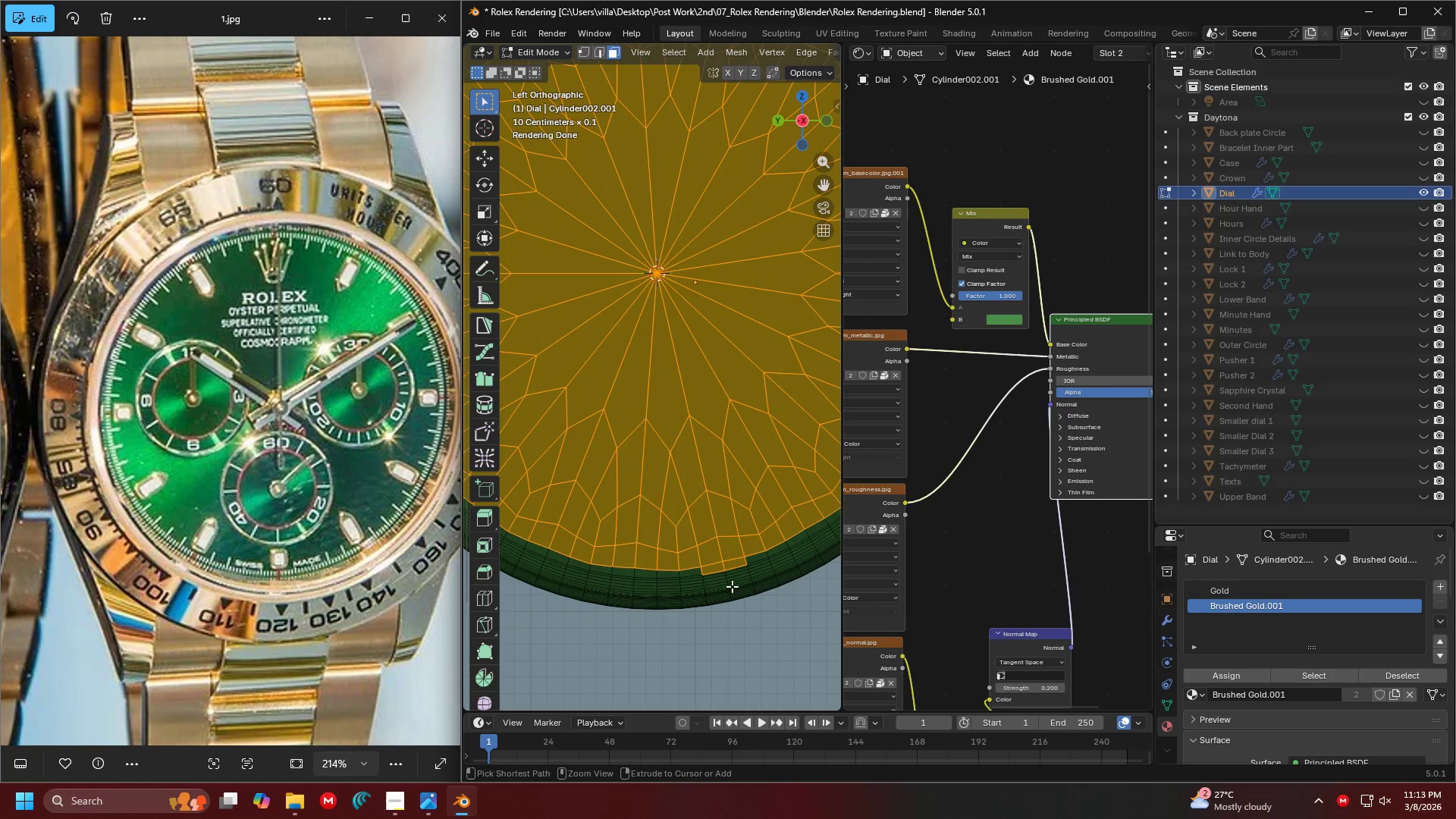 
left_click_drag(start_coordinate=[736, 577], to_coordinate=[721, 566])
 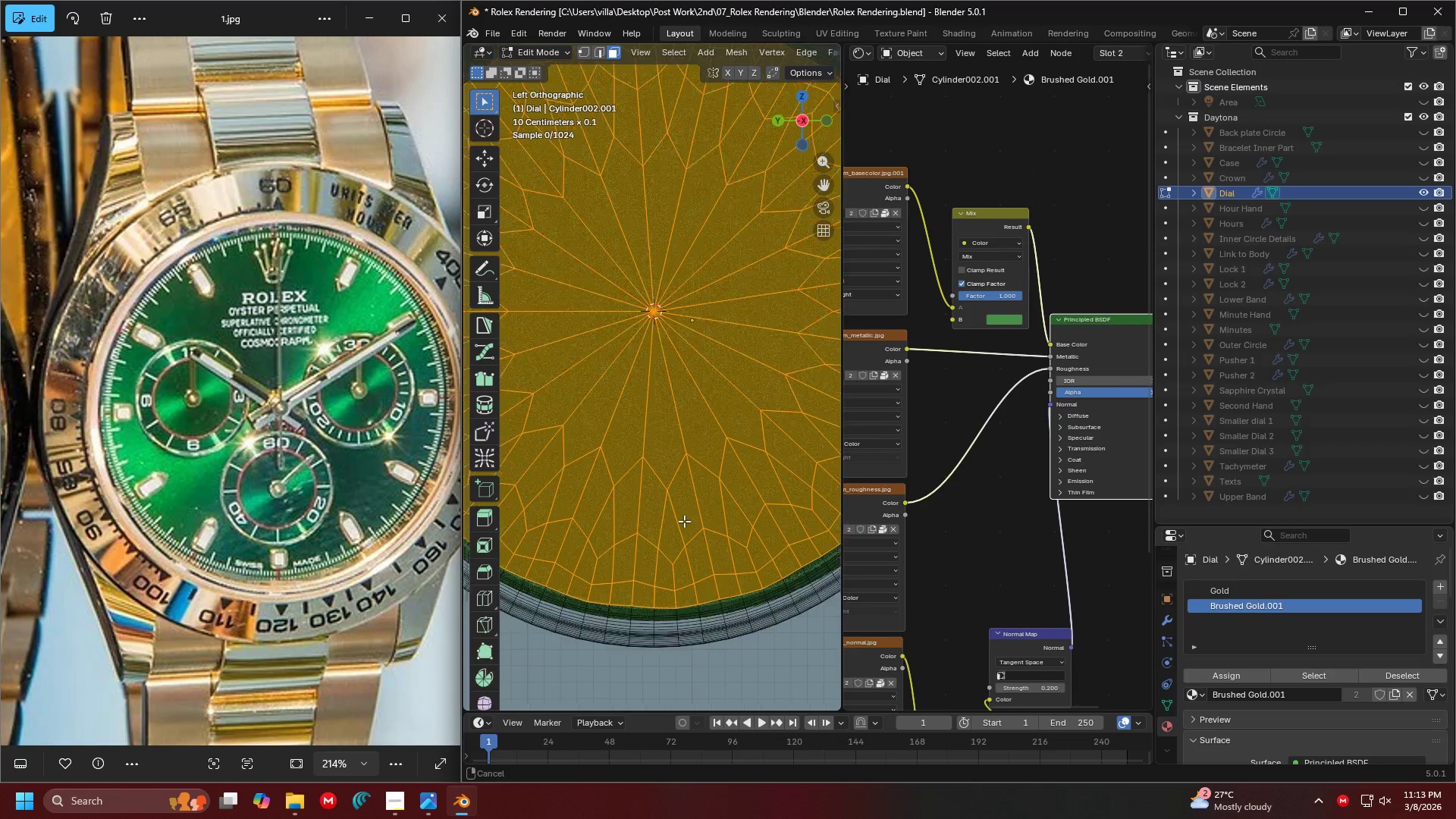 
key(Control+ControlLeft)
 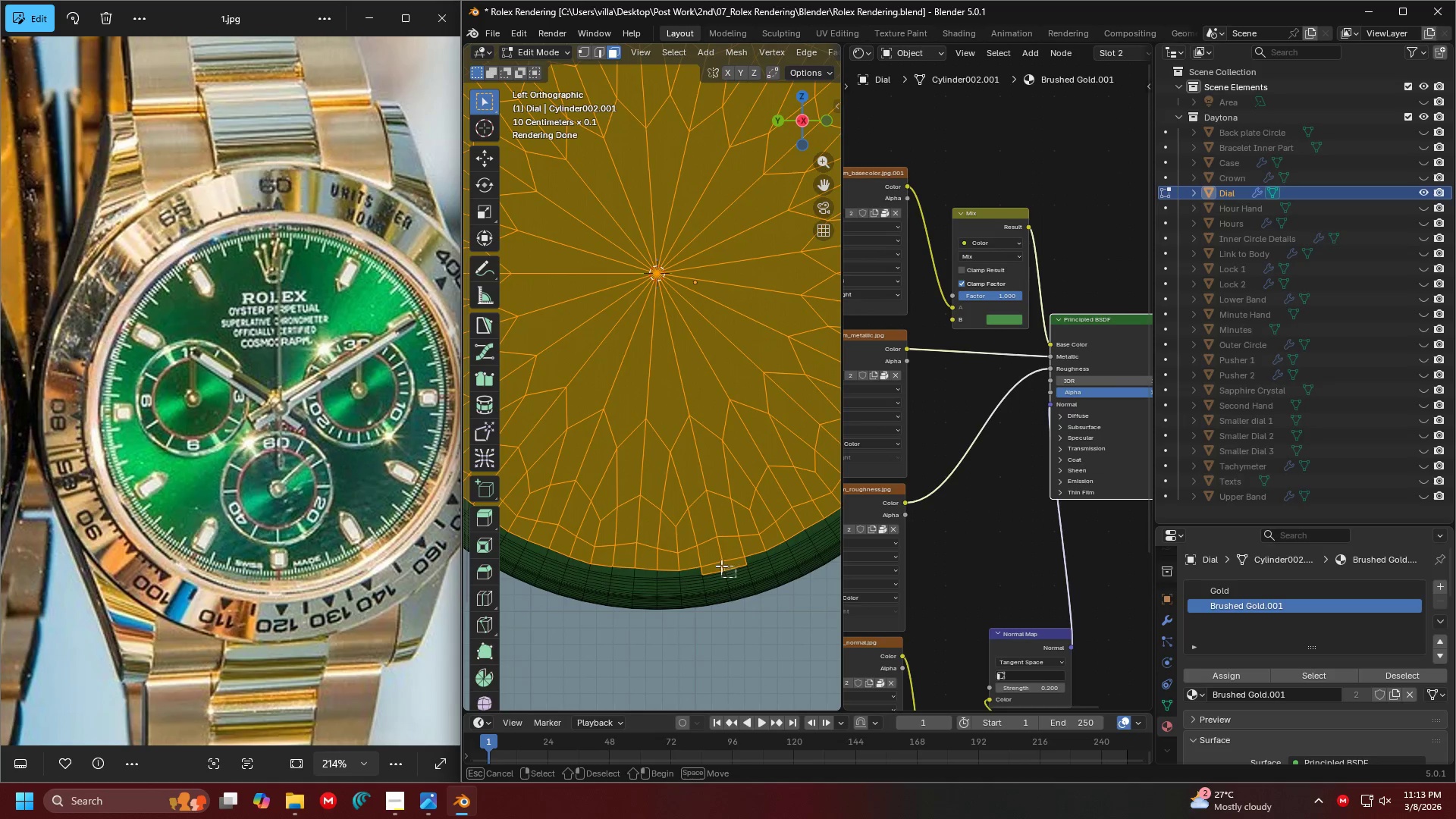 
key(Control+ControlLeft)
 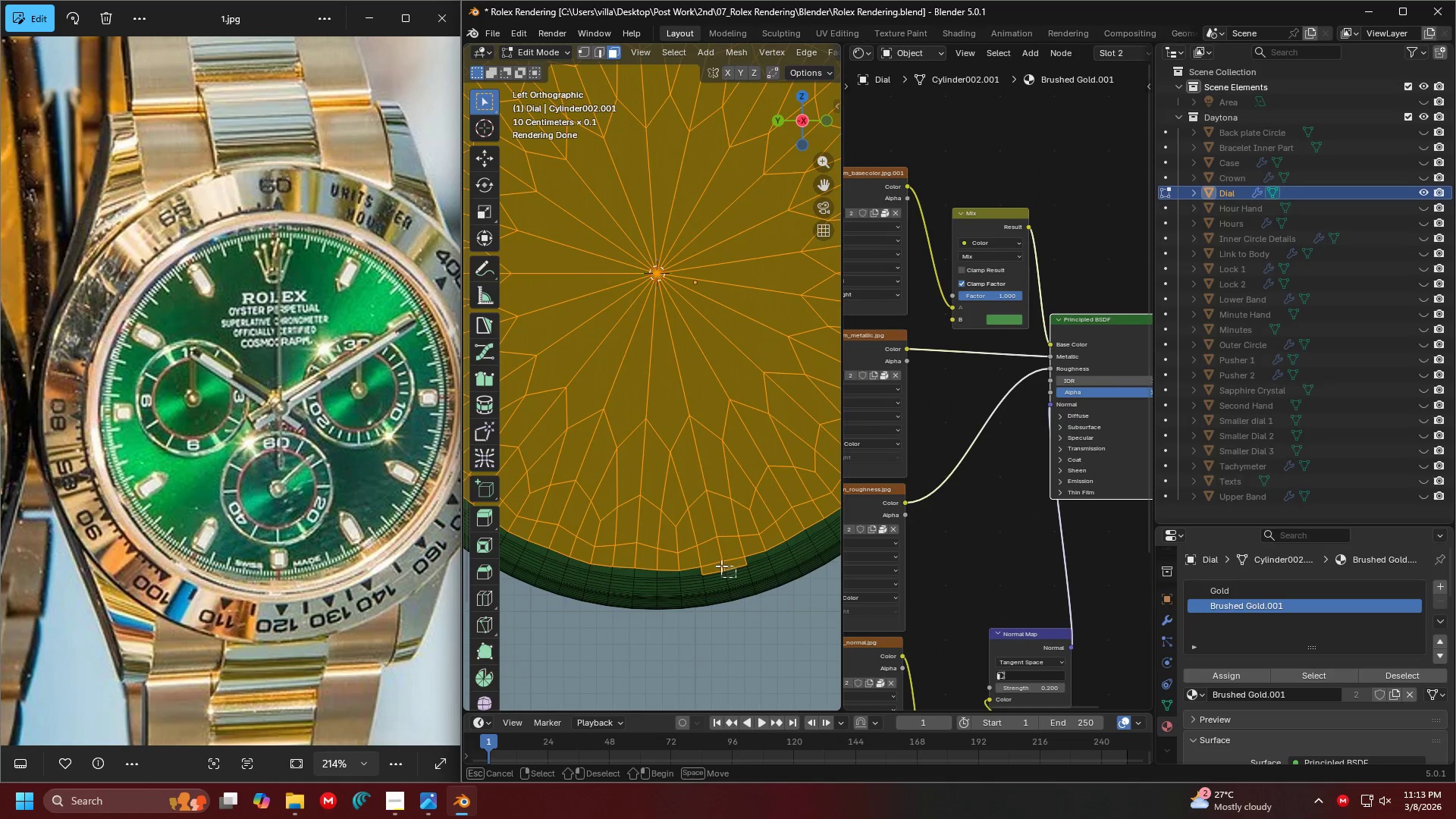 
key(Control+ControlLeft)
 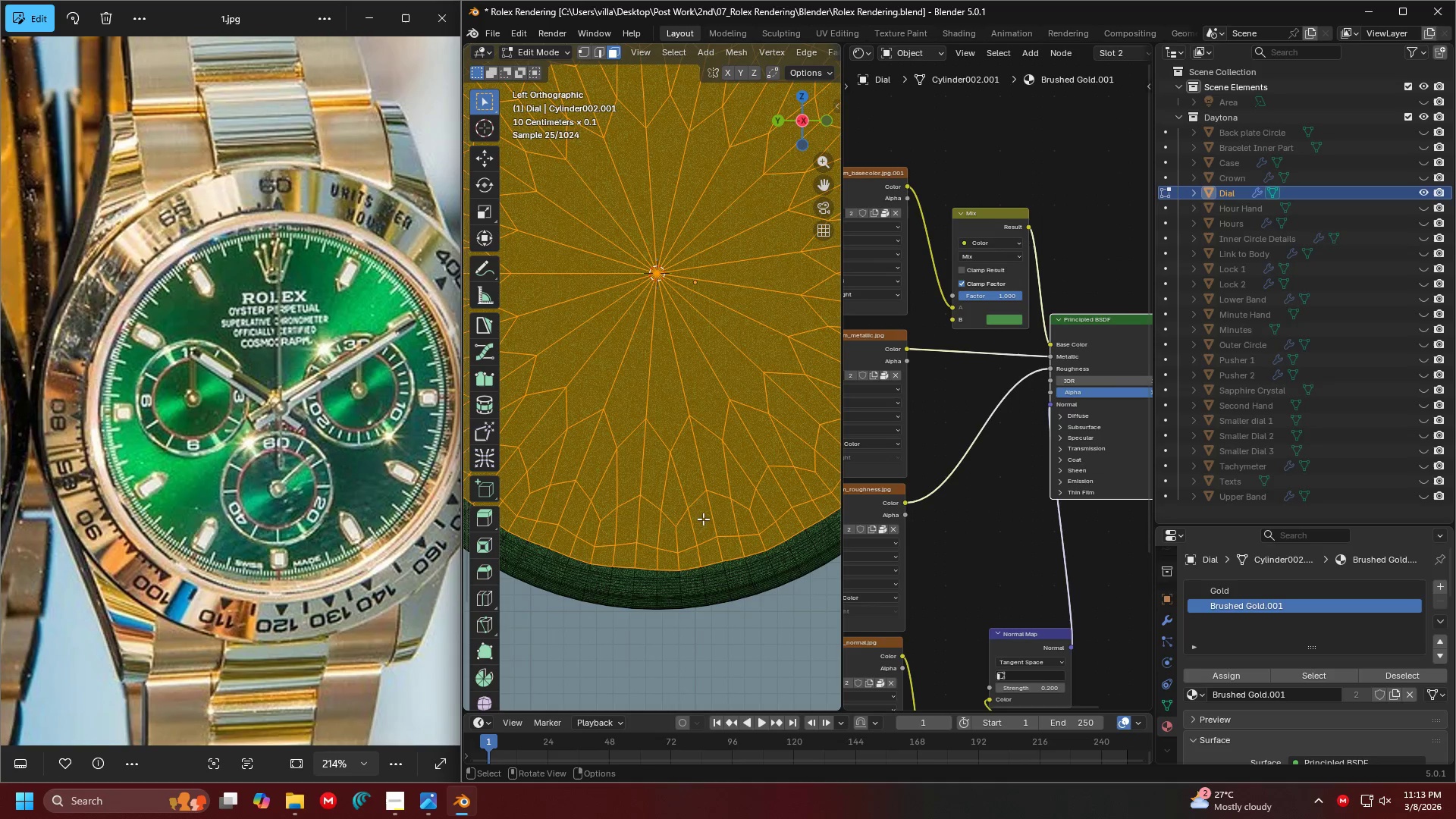 
key(Shift+ShiftLeft)
 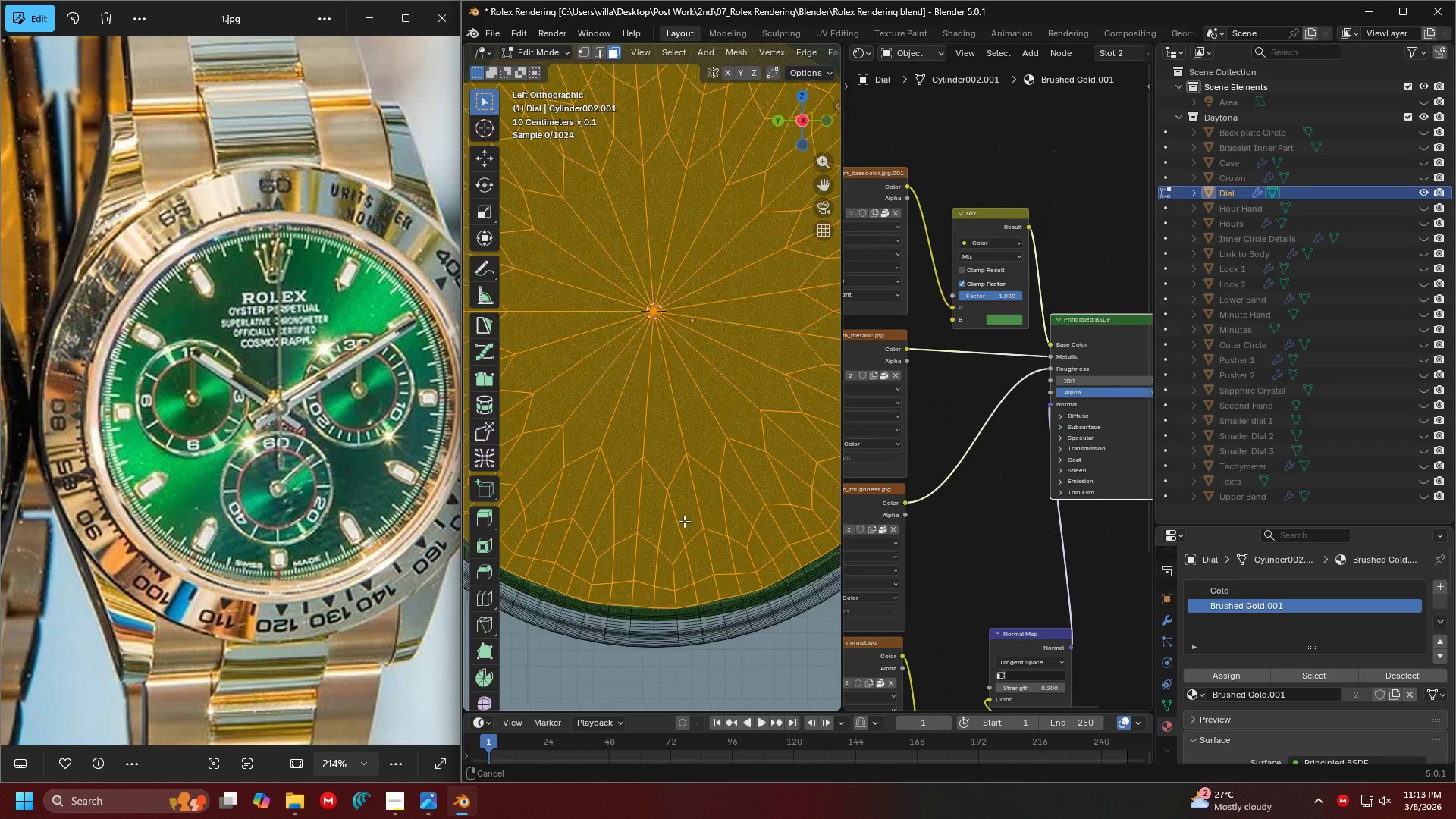 
hold_key(key=ShiftLeft, duration=0.34)
 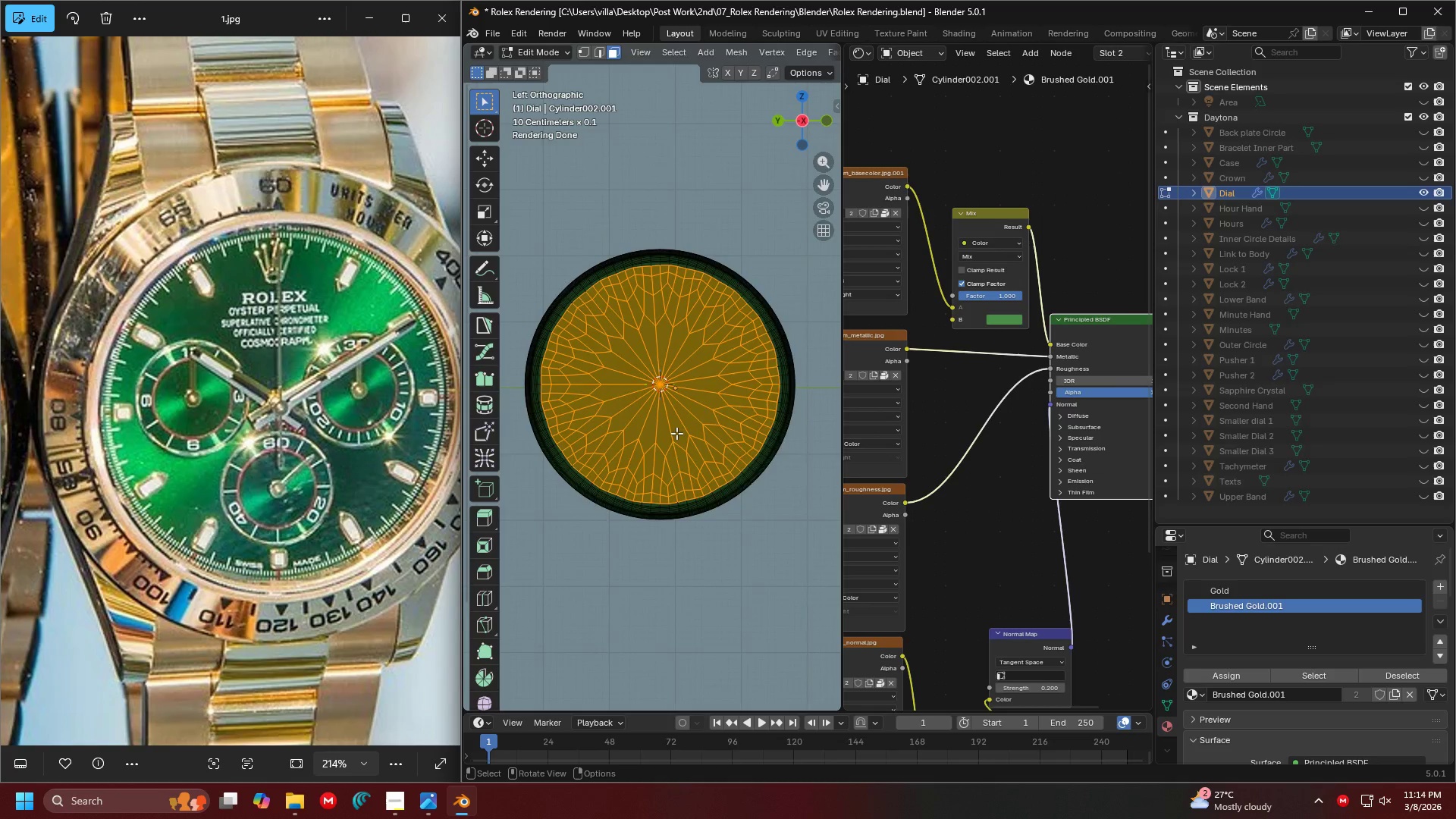 
scroll: coordinate [670, 536], scroll_direction: down, amount: 5.0
 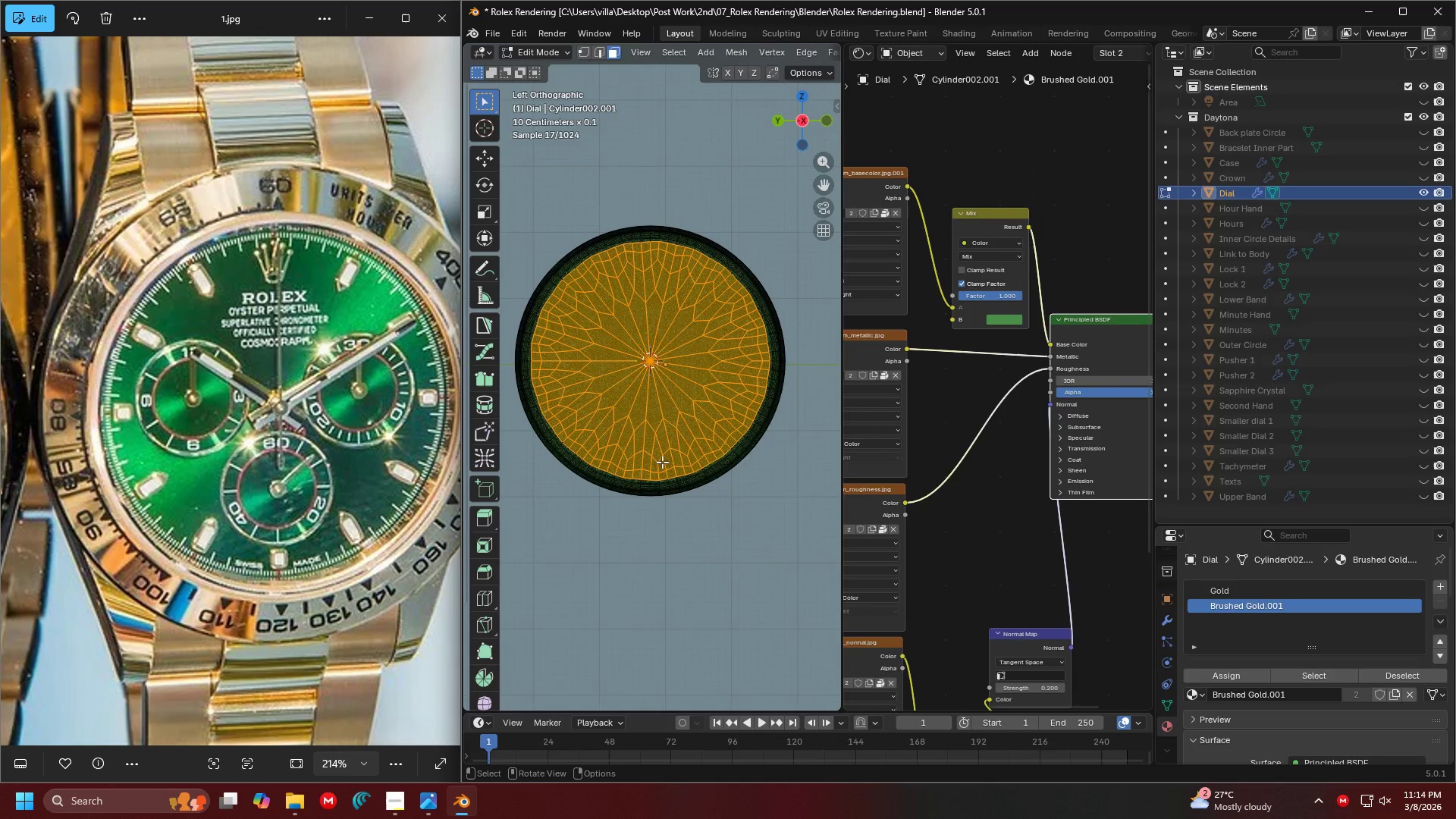 
scroll: coordinate [676, 431], scroll_direction: up, amount: 1.0
 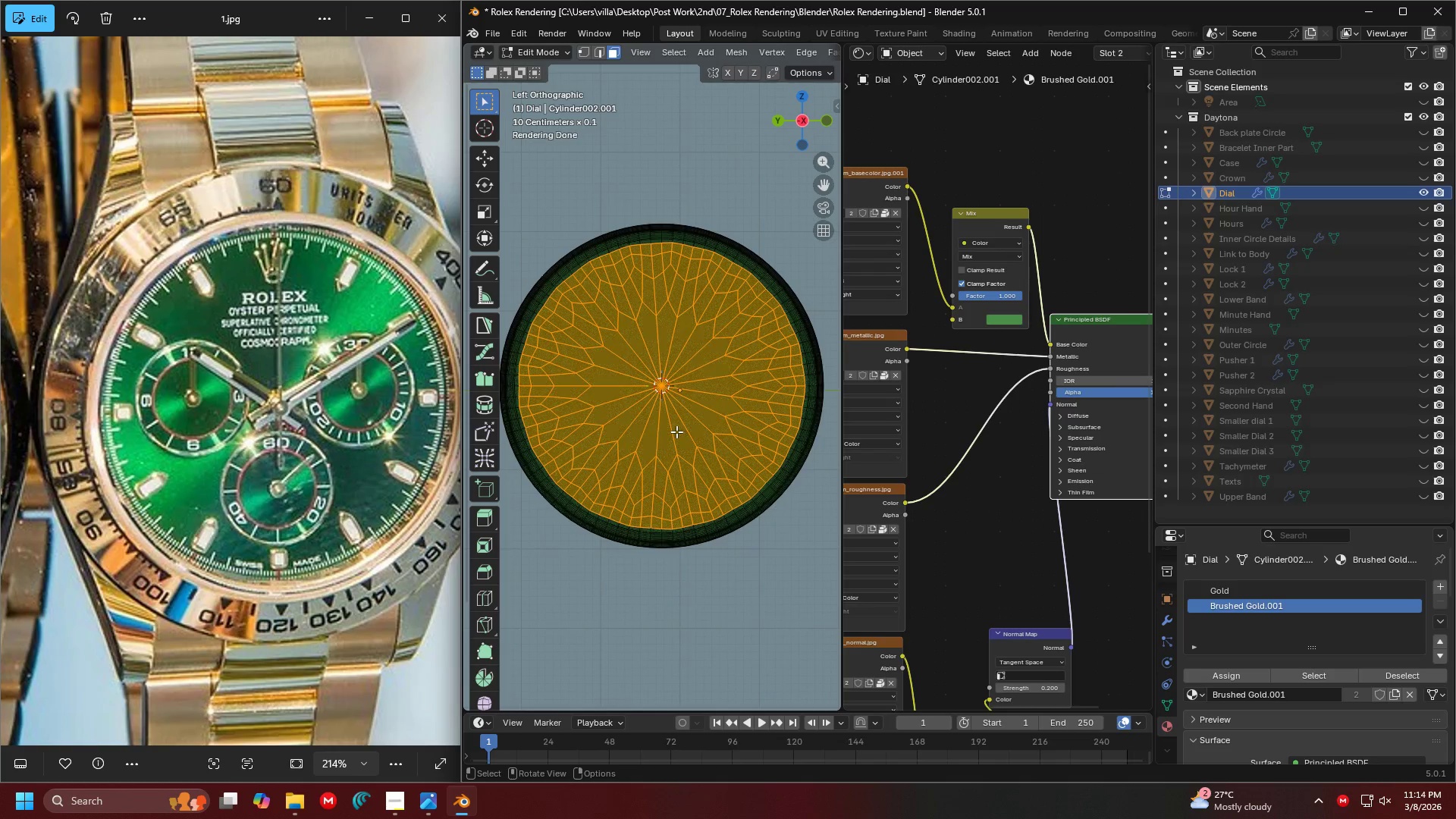 
key(Control+Equal)
 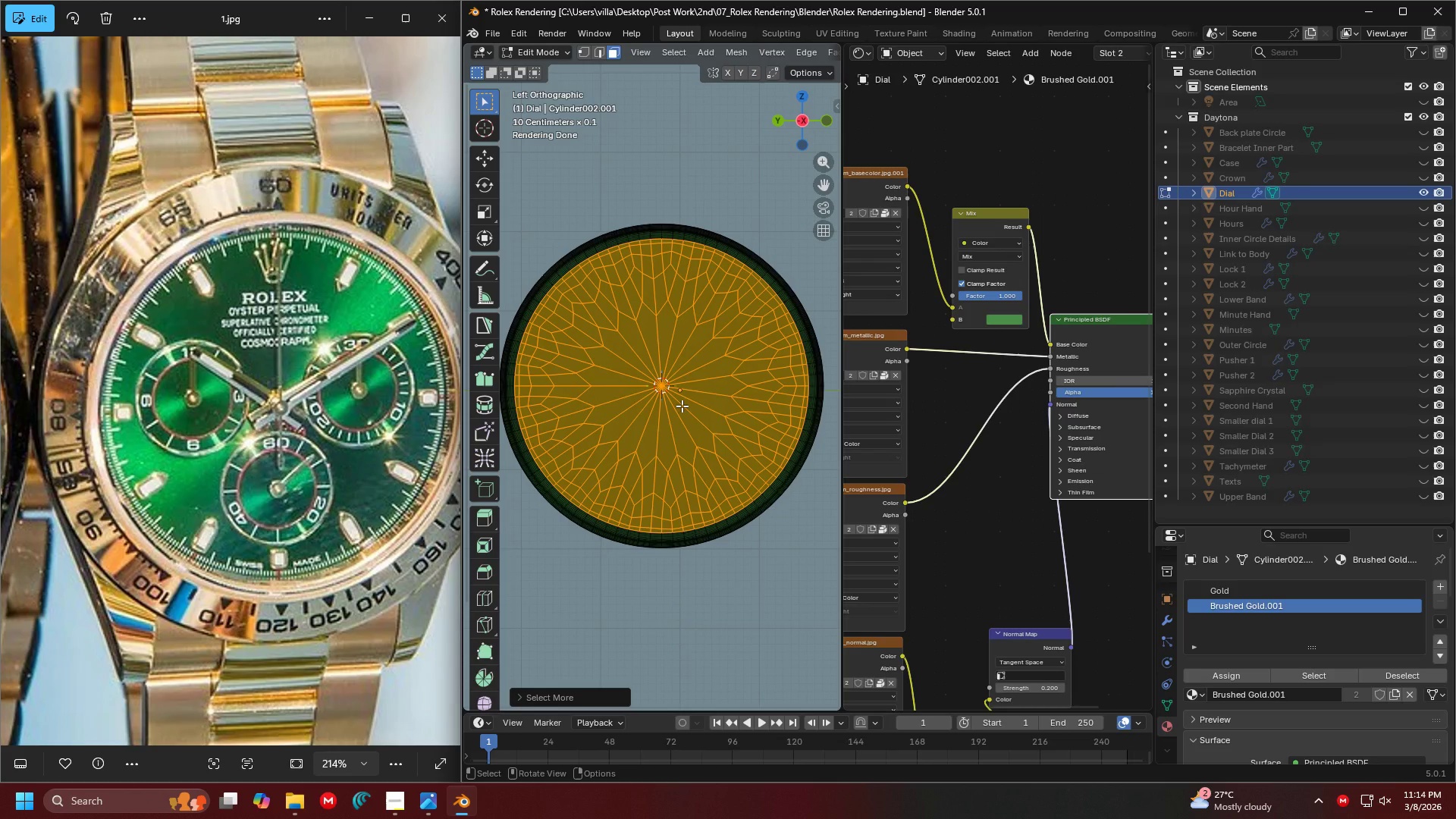 
scroll: coordinate [682, 406], scroll_direction: up, amount: 1.0
 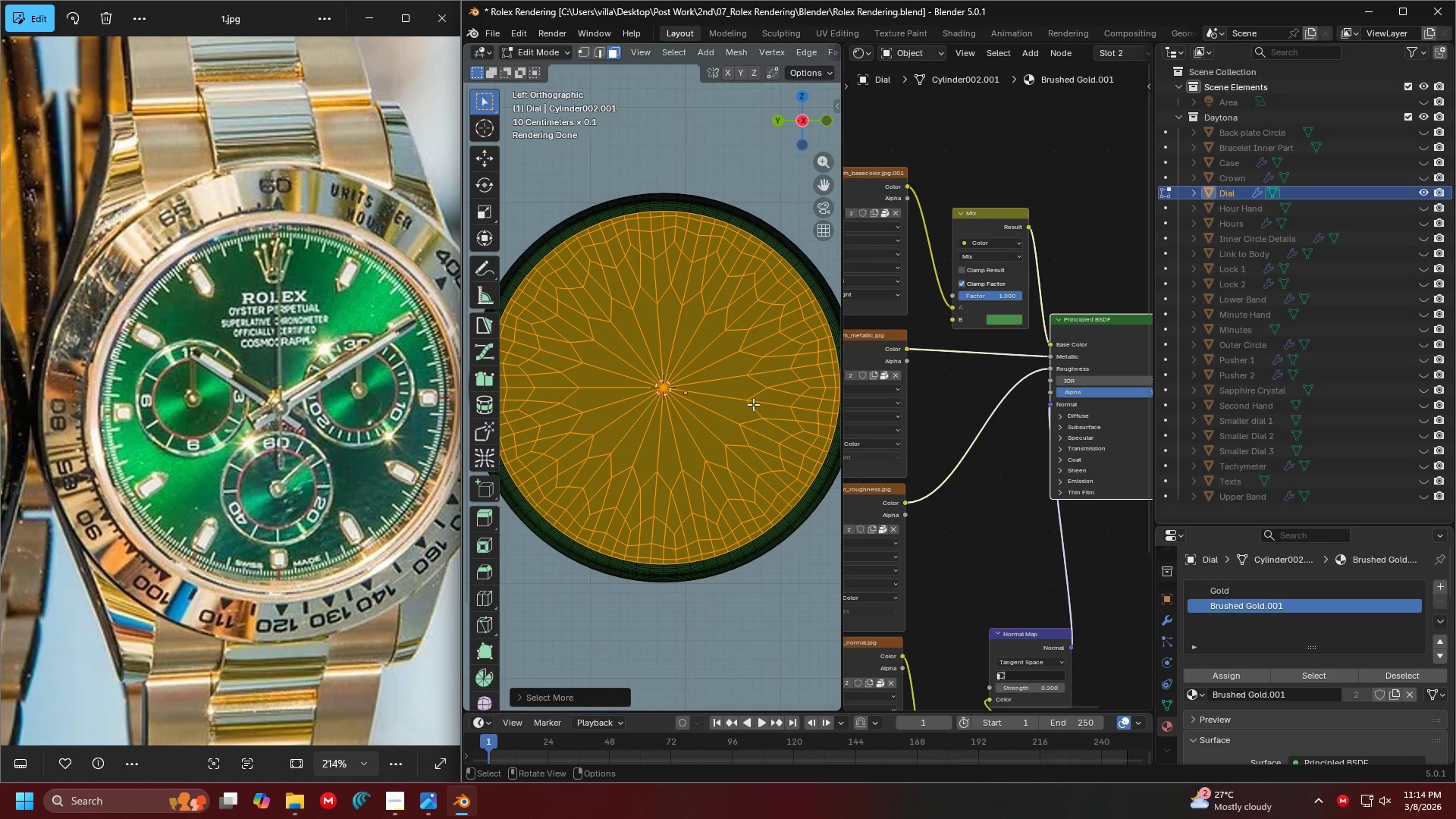 
key(X)
 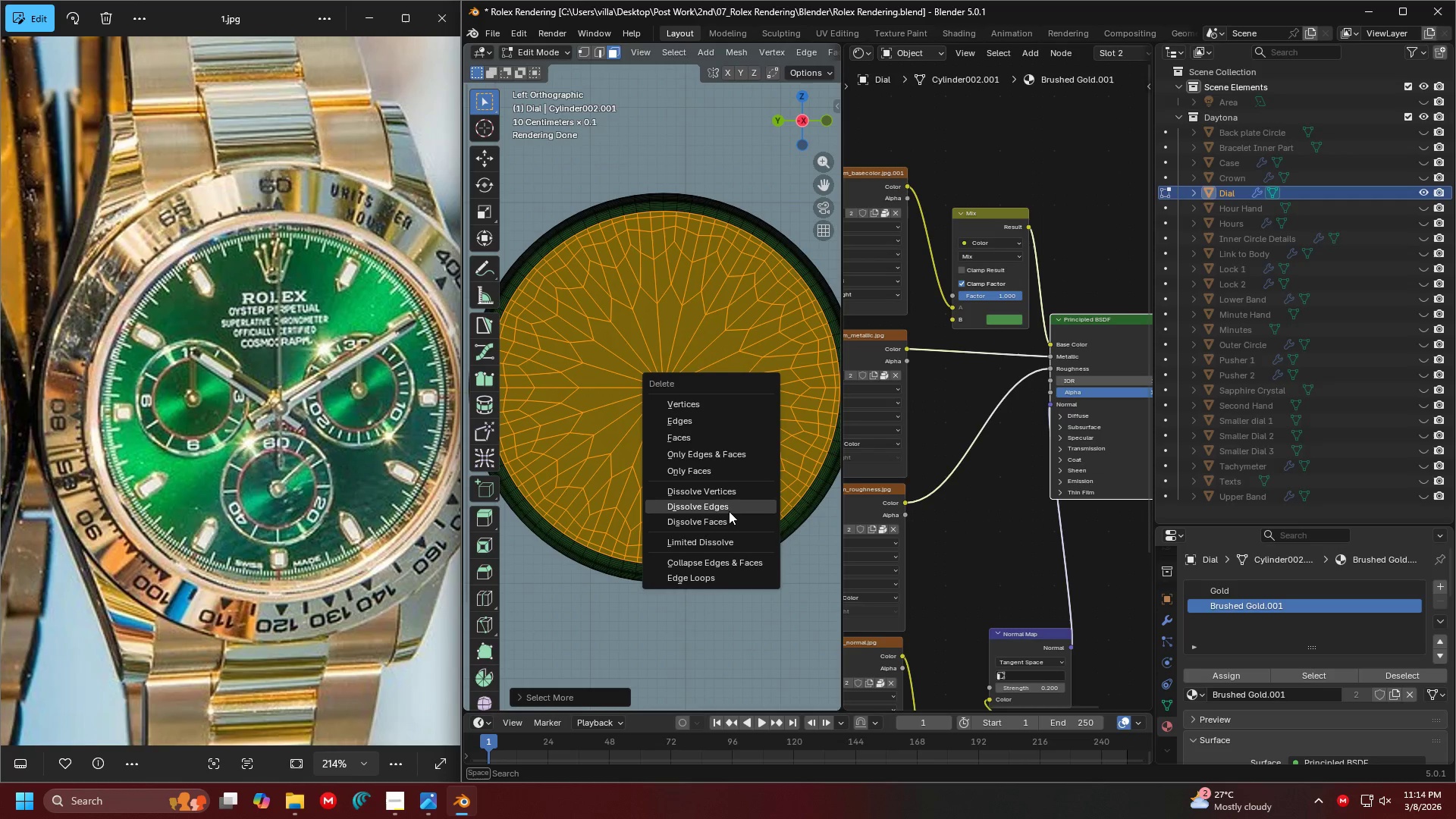 
mouse_move([729, 496])
 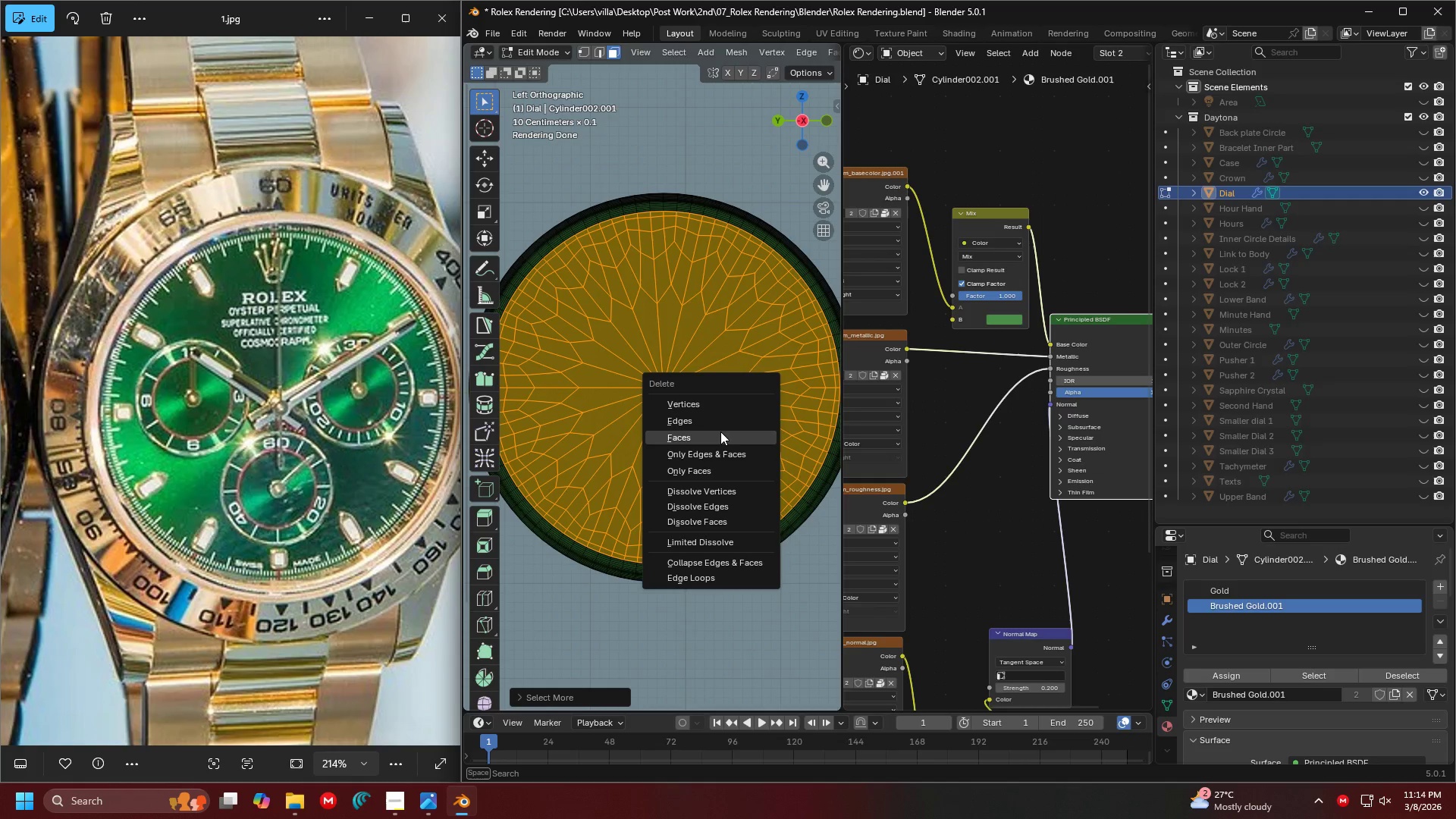 
left_click([720, 431])
 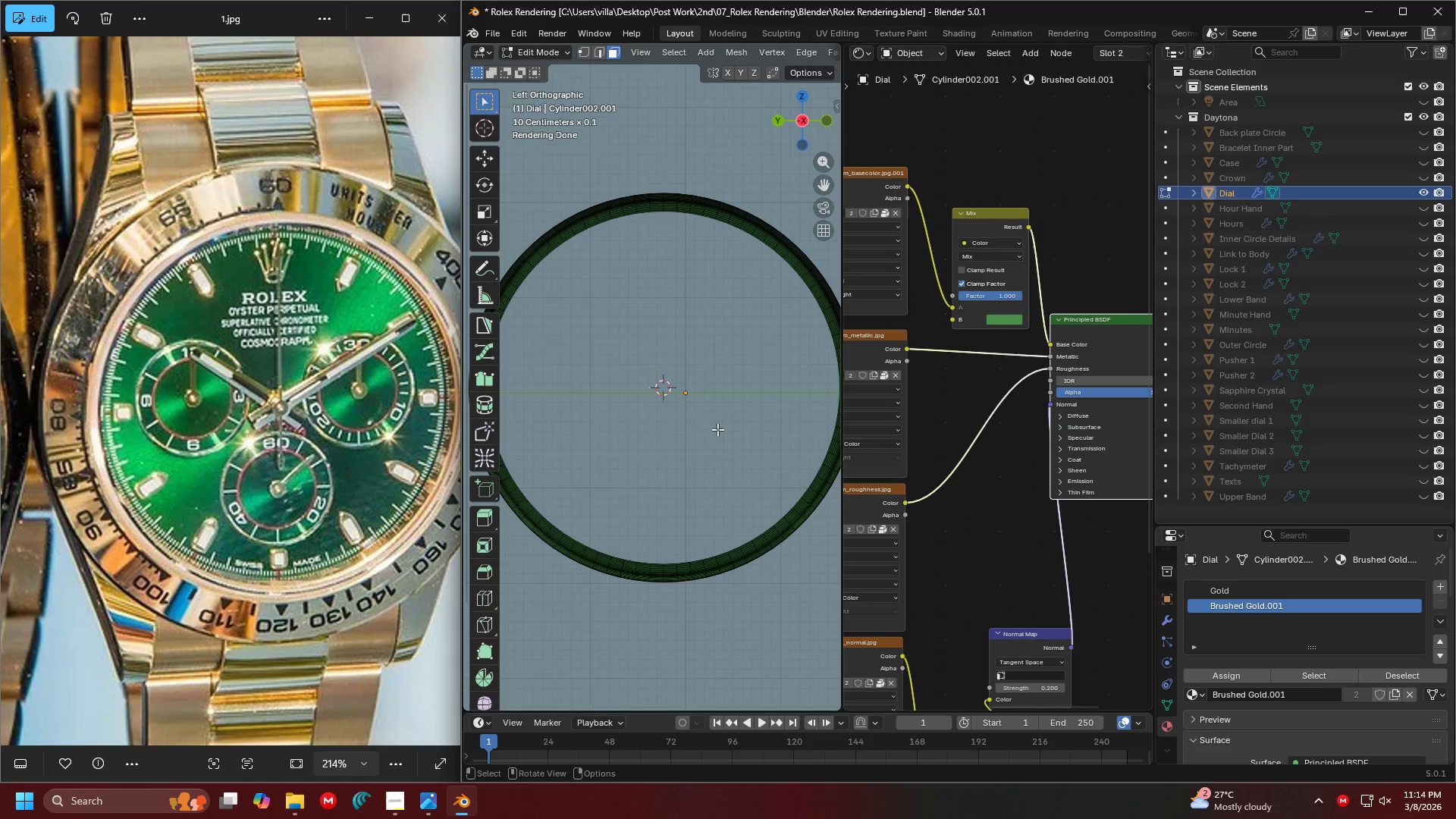 
key(Shift+ShiftLeft)
 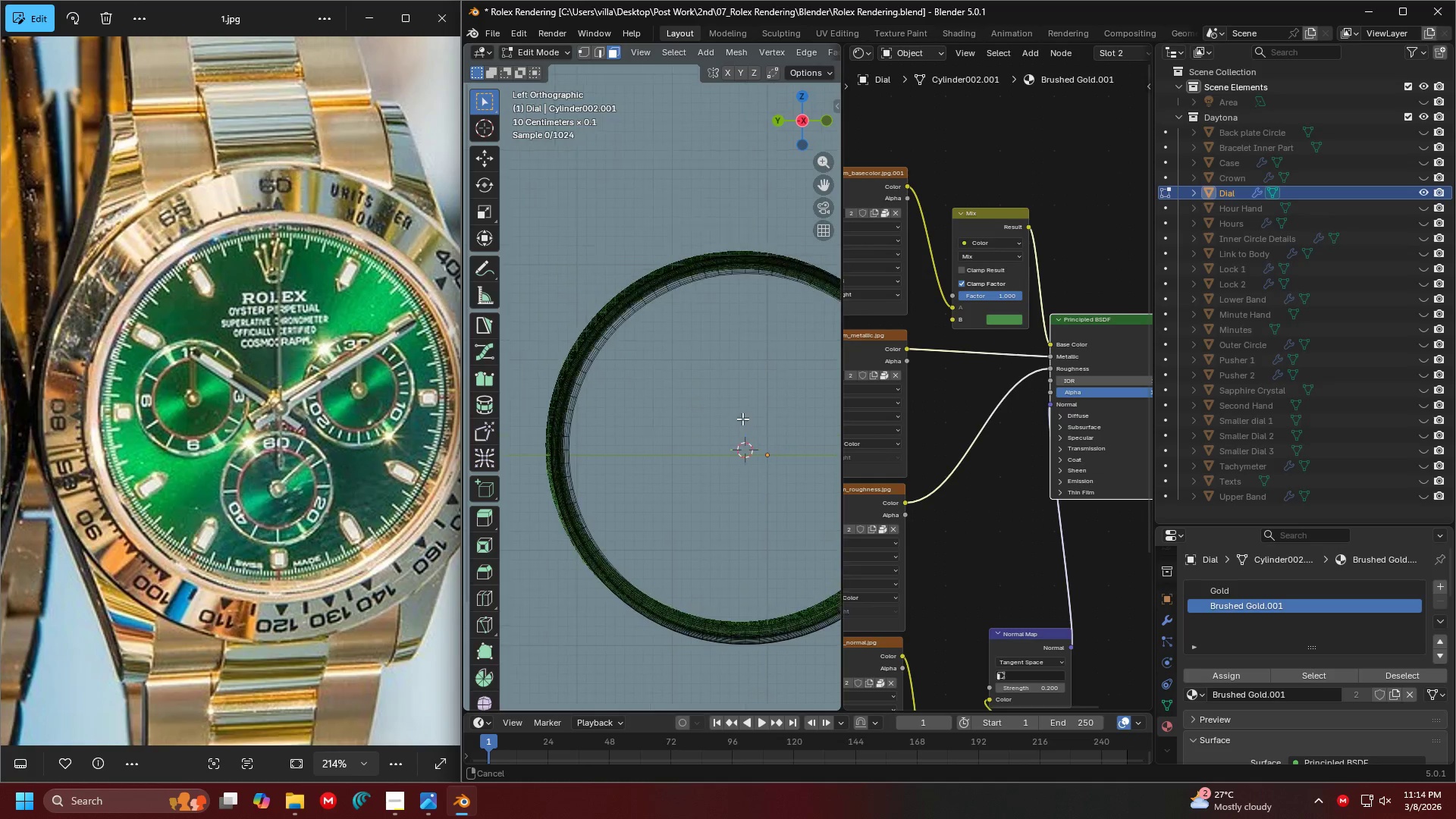 
key(Shift+ShiftLeft)
 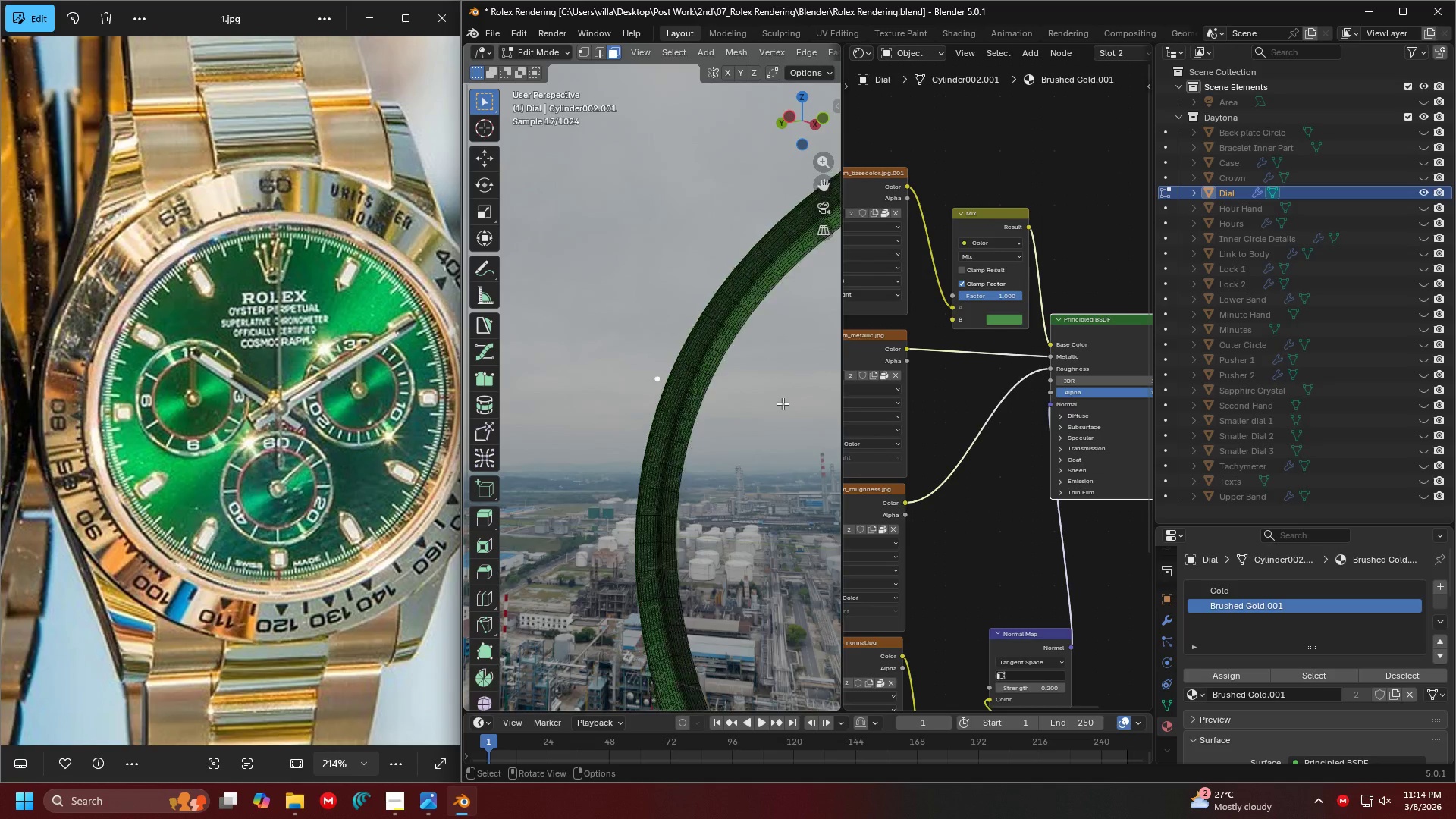 
scroll: coordinate [617, 364], scroll_direction: up, amount: 4.0
 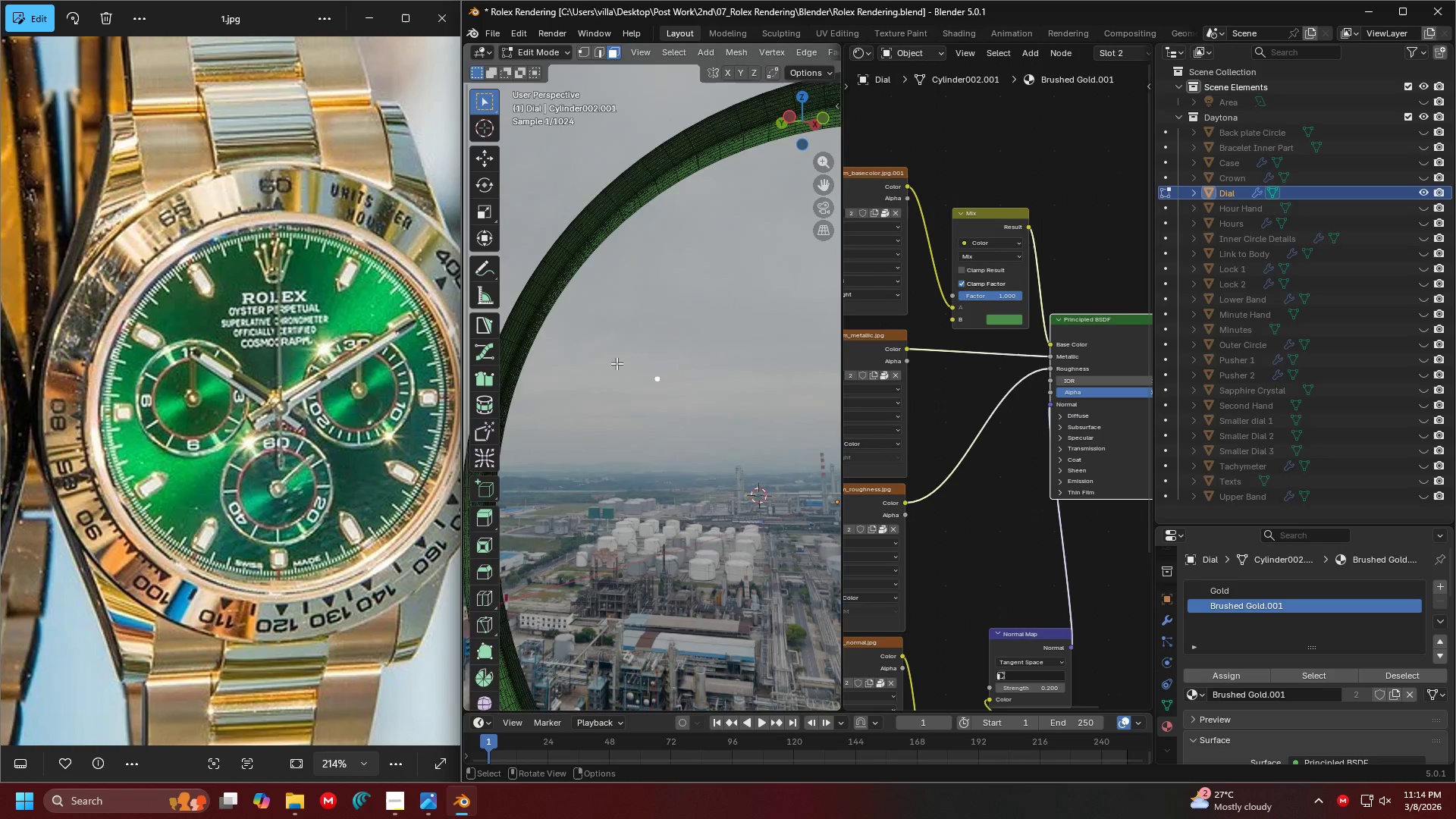 
hold_key(key=AltLeft, duration=0.58)
 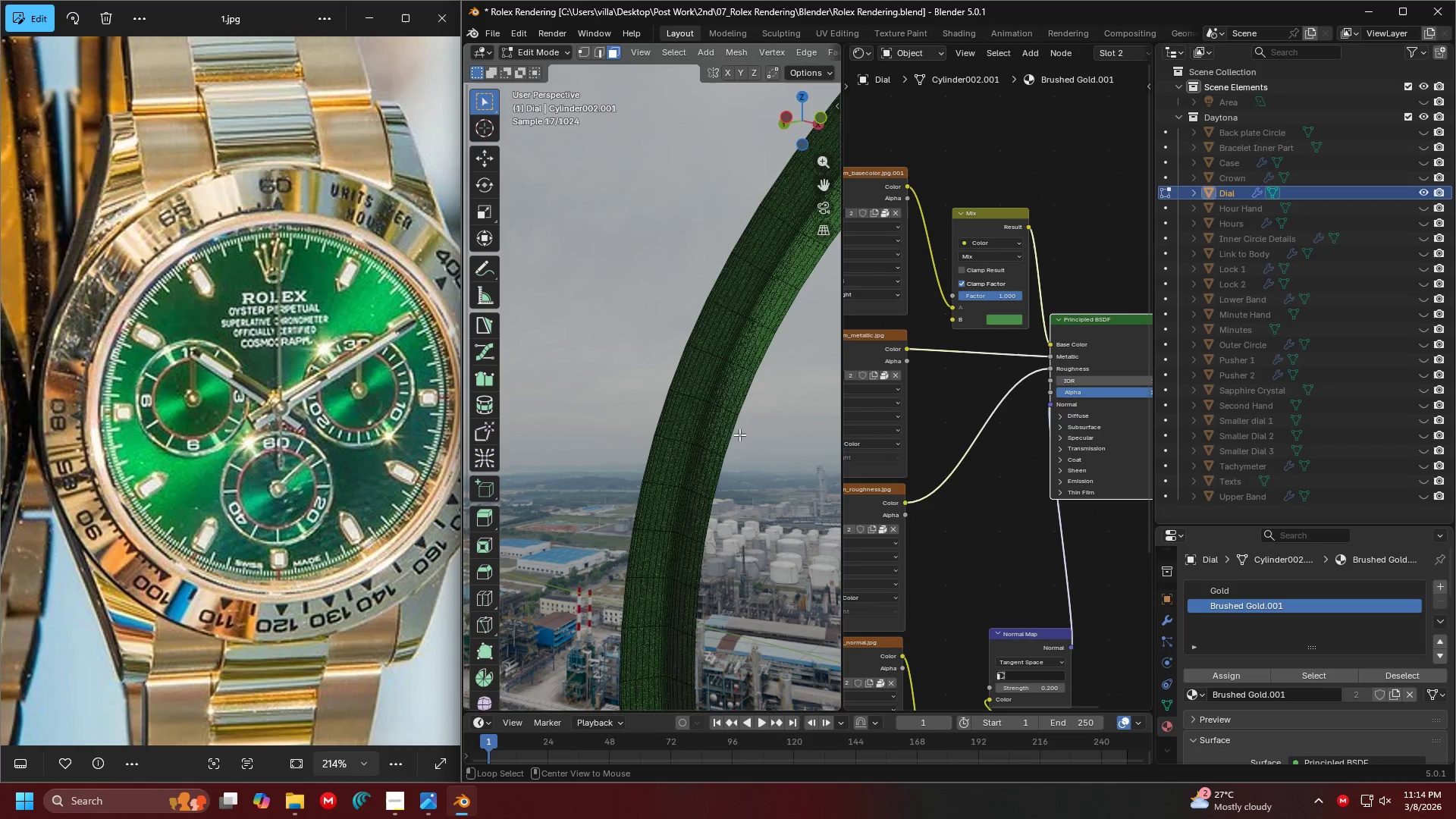 
scroll: coordinate [742, 415], scroll_direction: up, amount: 3.0
 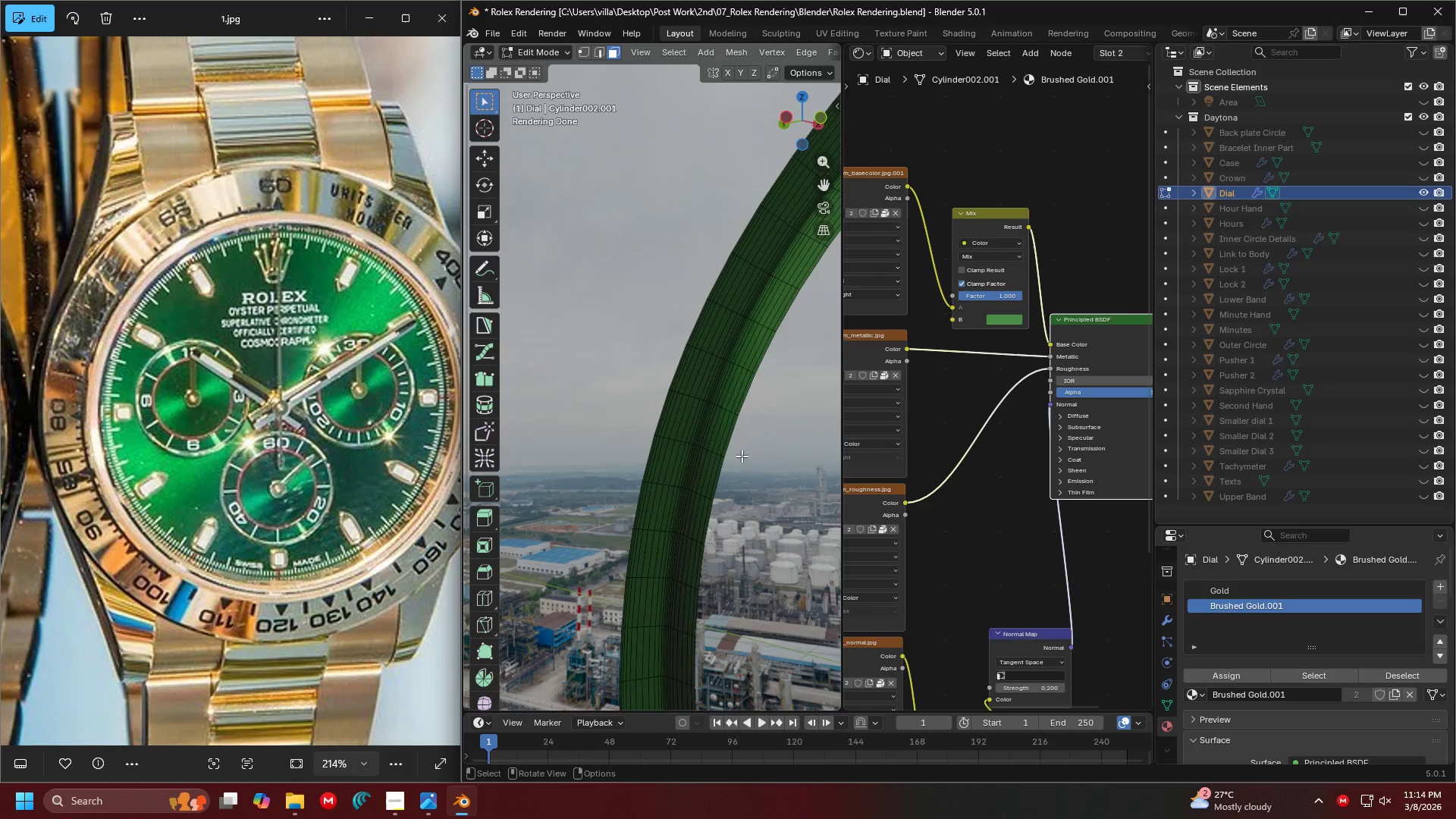 
left_click([742, 447])
 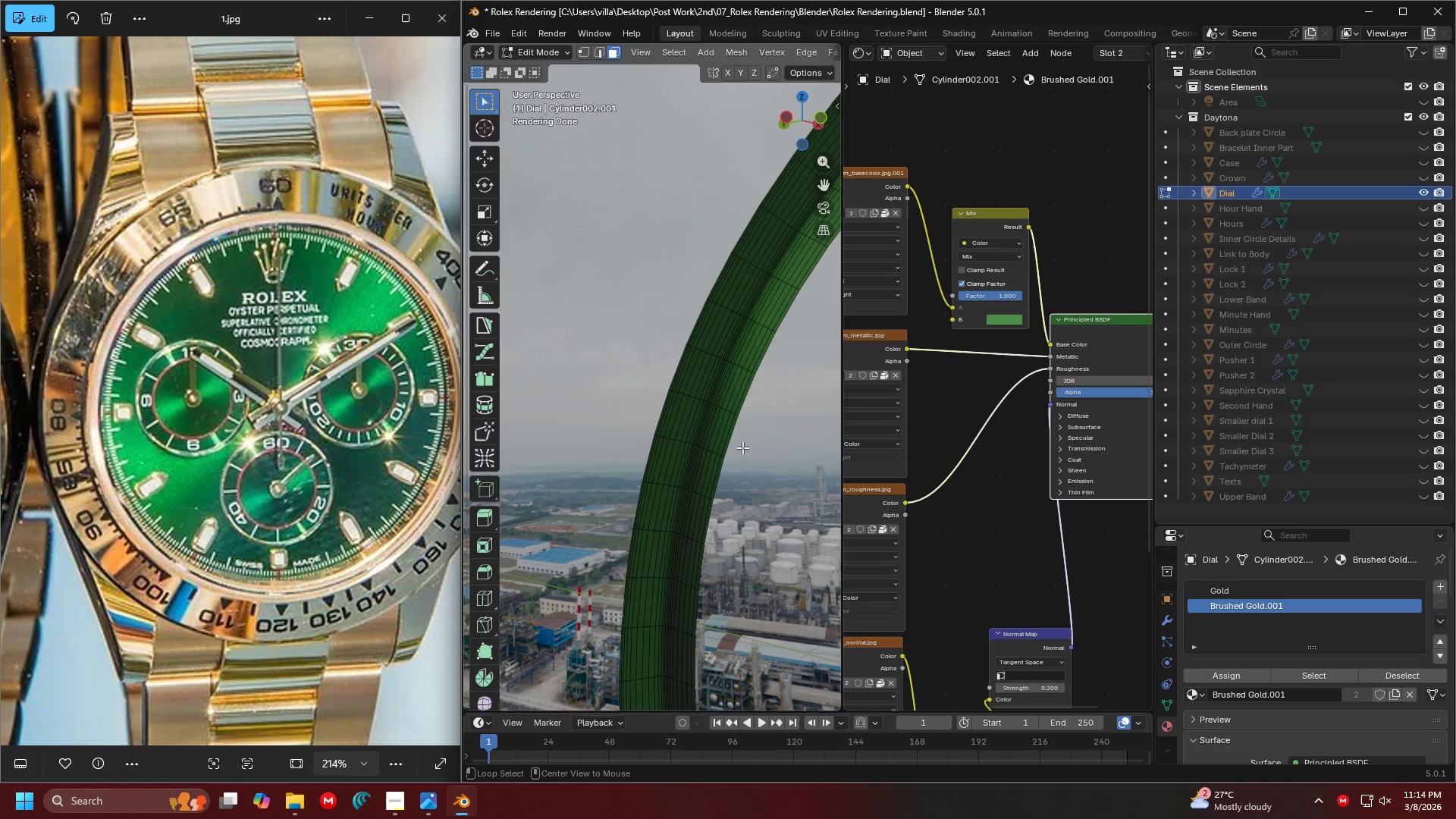 
hold_key(key=AltLeft, duration=1.11)
double_click([736, 432])
 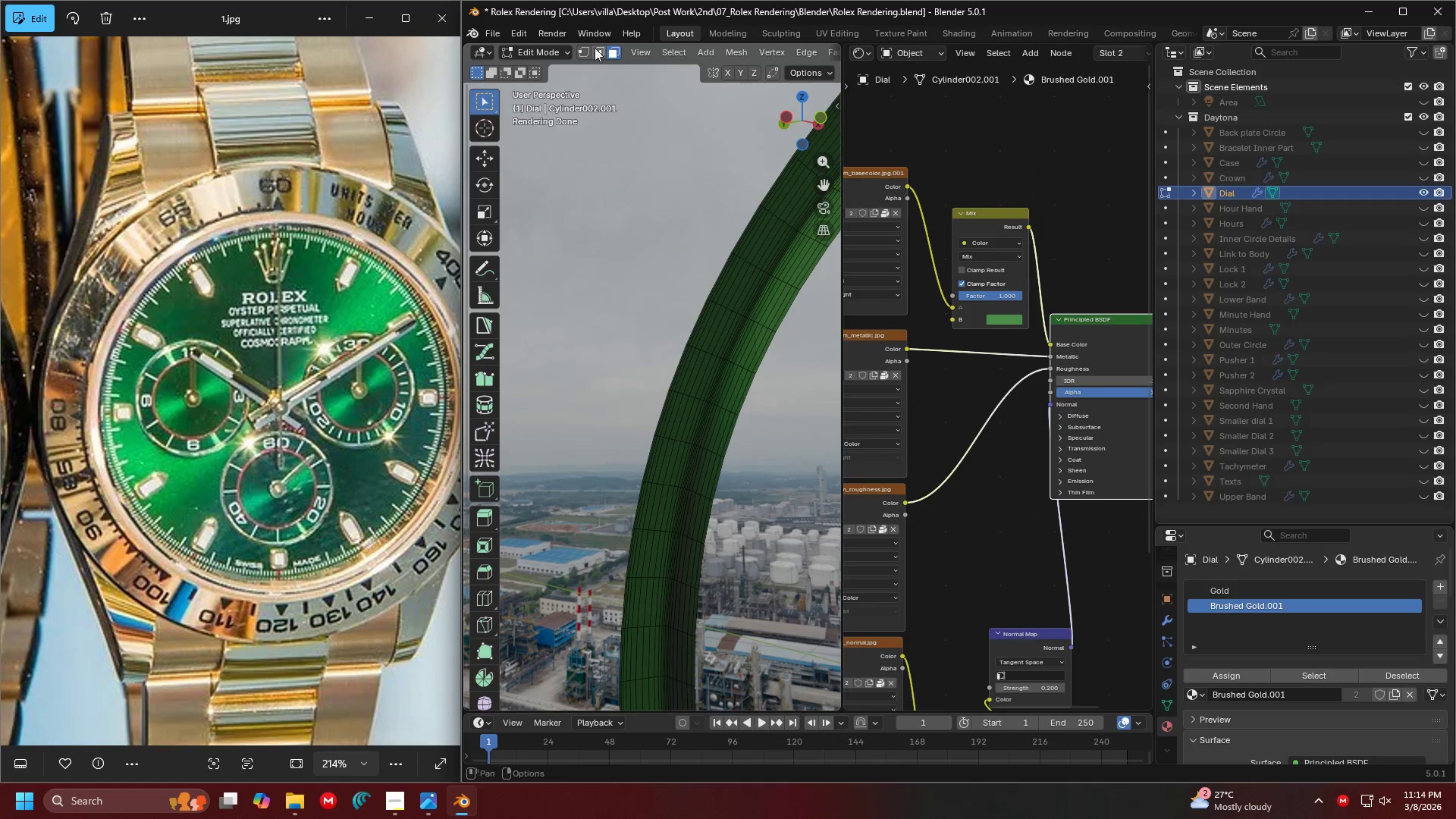 
left_click([583, 55])
 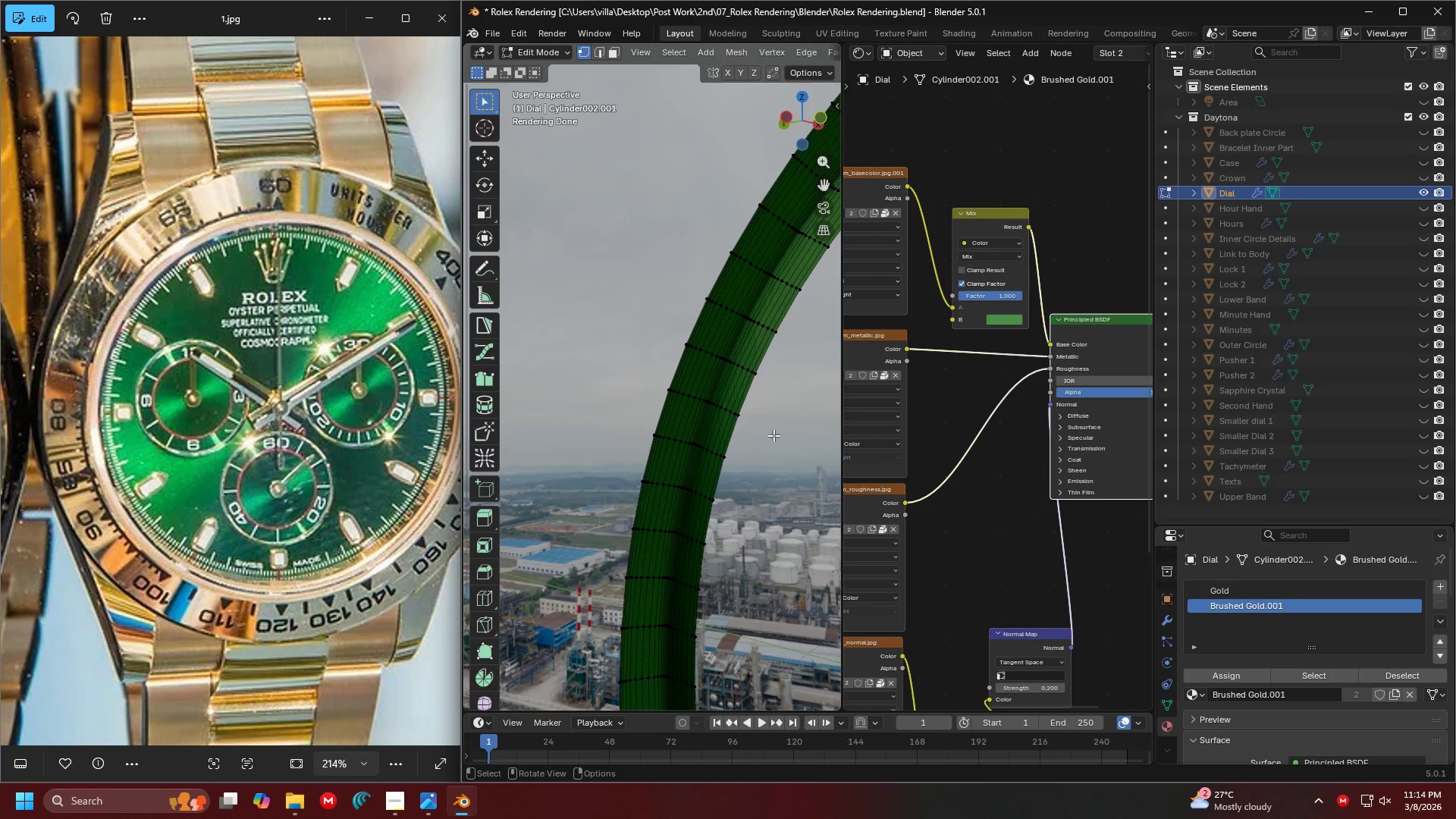 
hold_key(key=AltLeft, duration=0.81)
left_click([734, 462])
 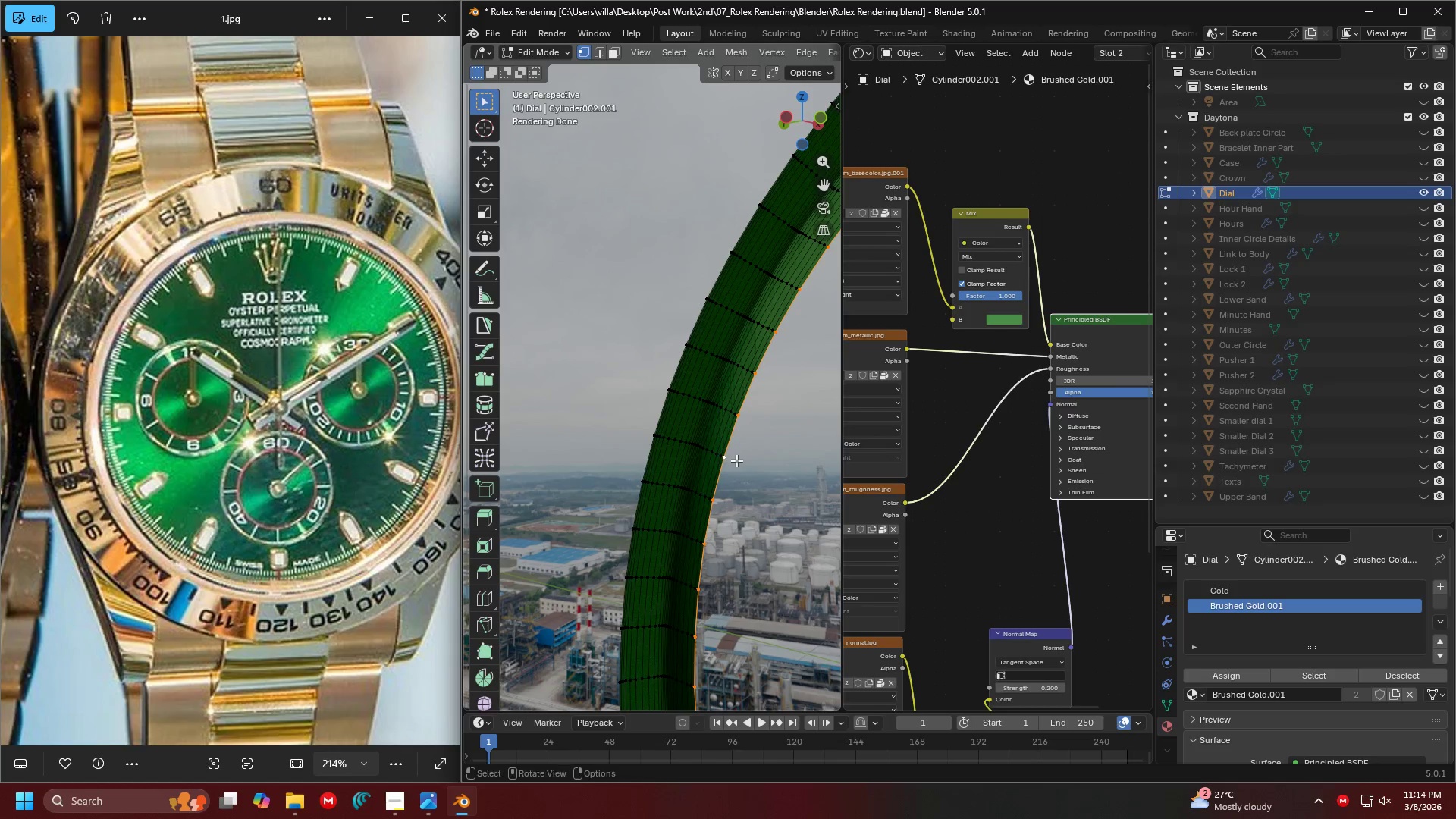 
key(Shift+ShiftLeft)
 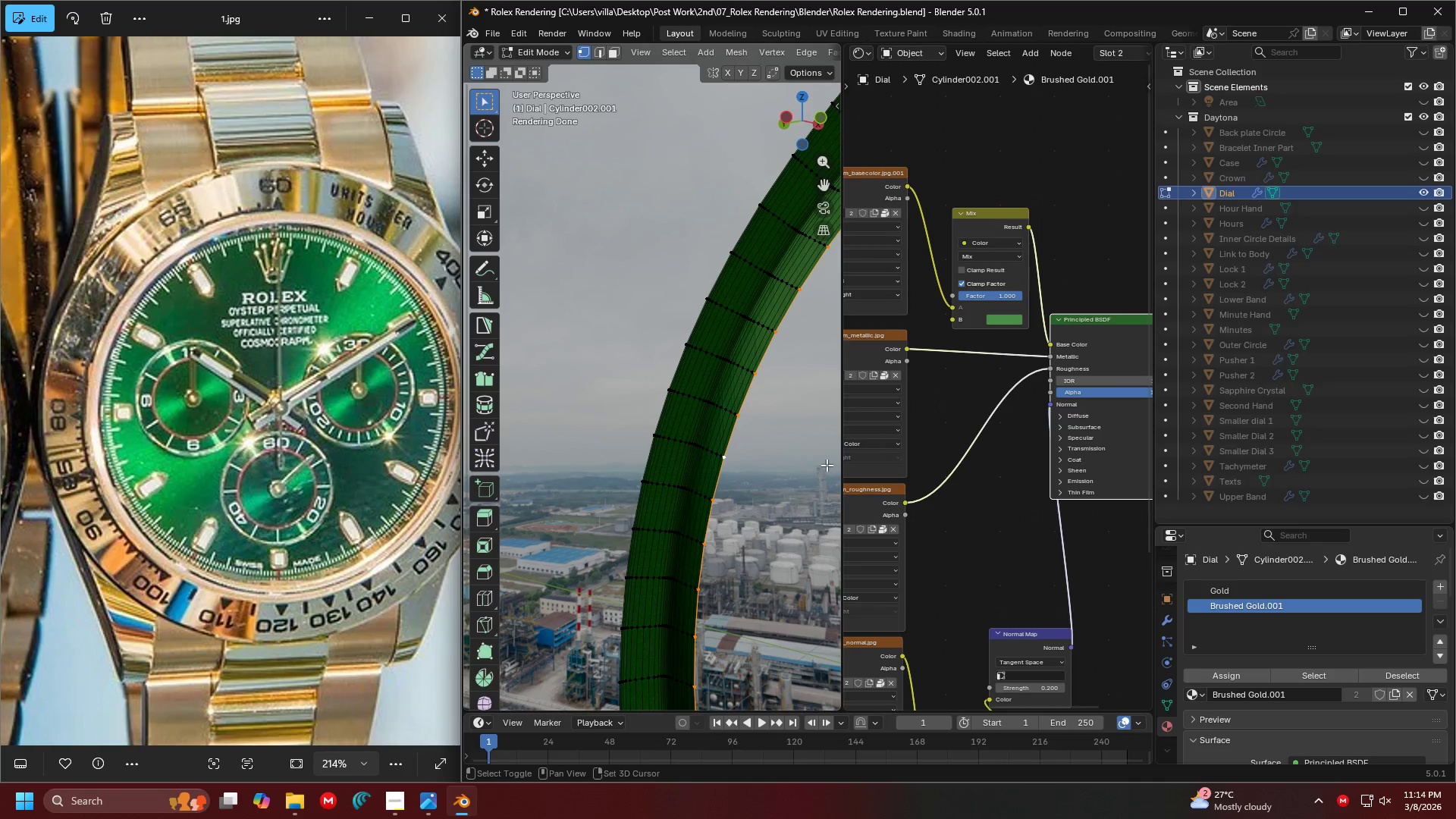 
key(Shift+ShiftLeft)
 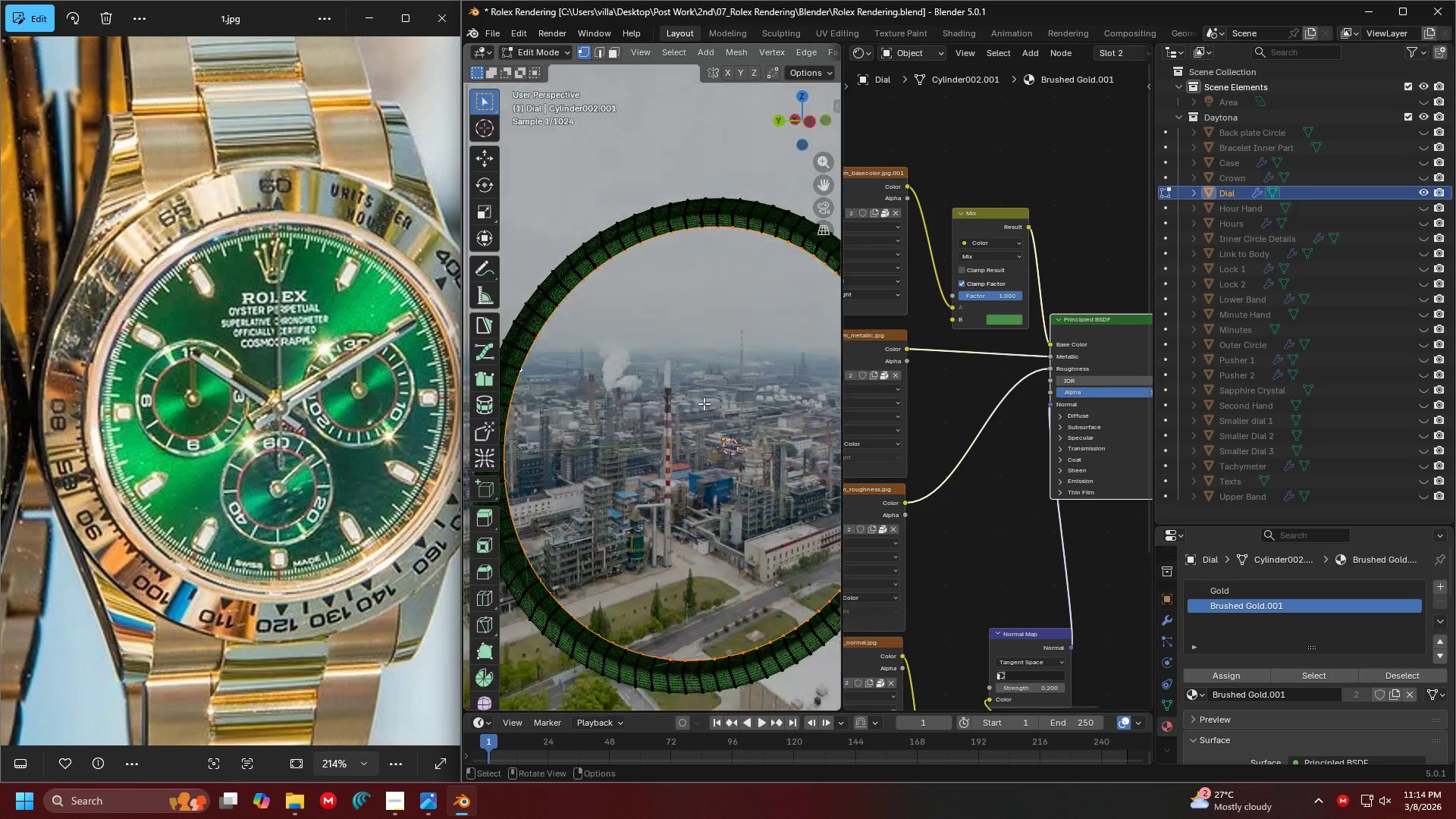 
key(Shift+ShiftLeft)
 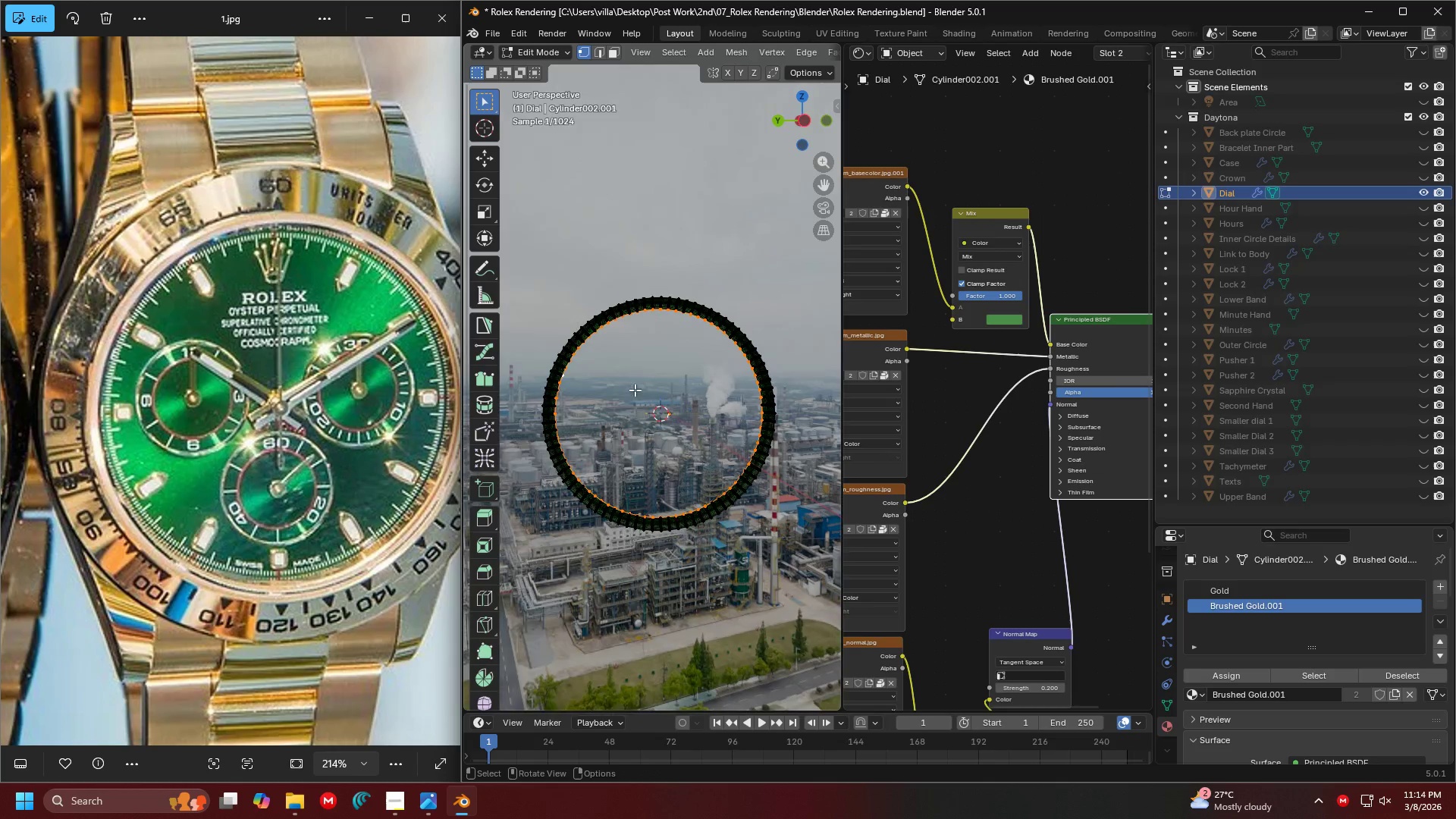 
scroll: coordinate [728, 403], scroll_direction: down, amount: 11.0
 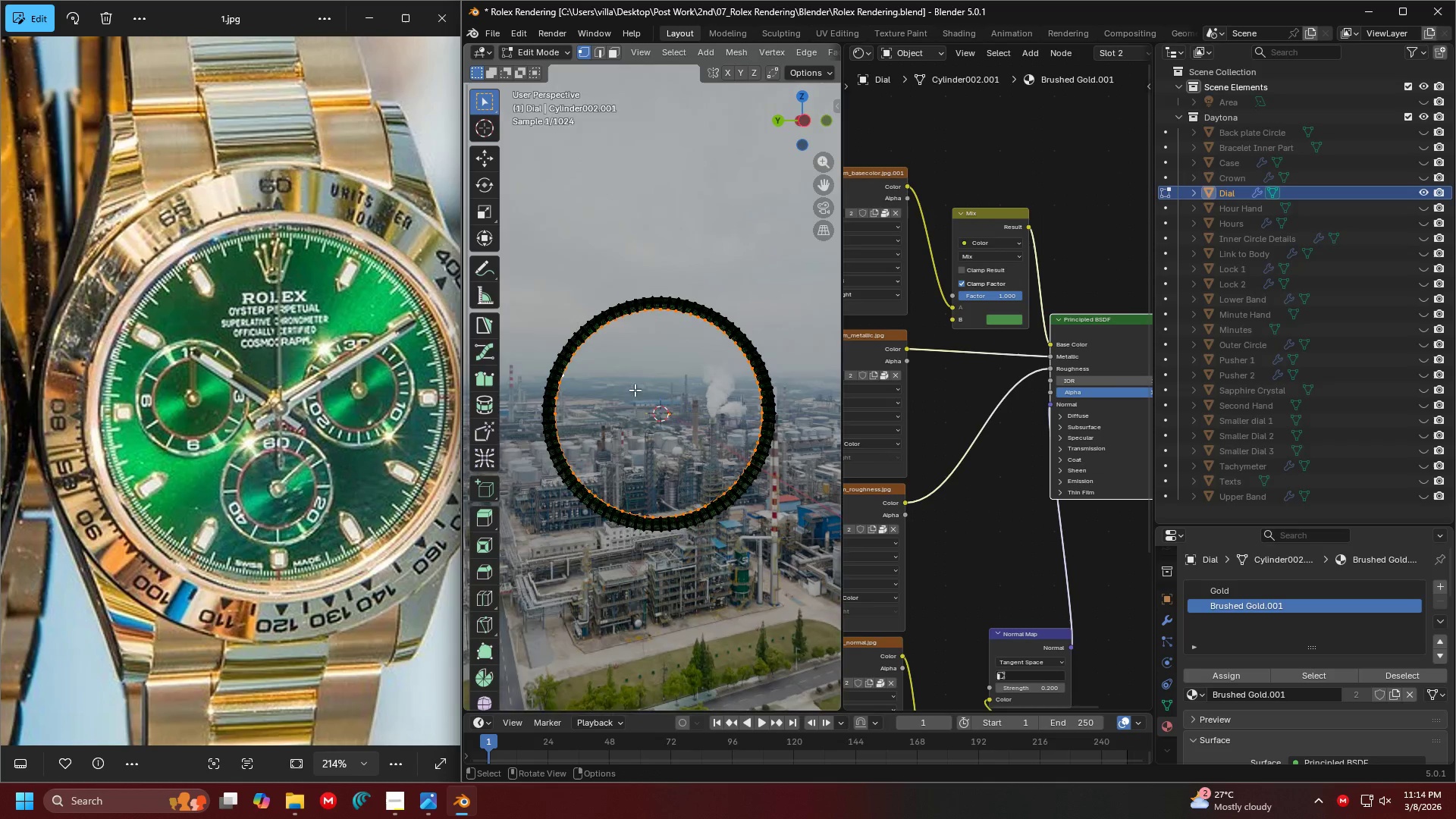 
right_click([648, 367])
 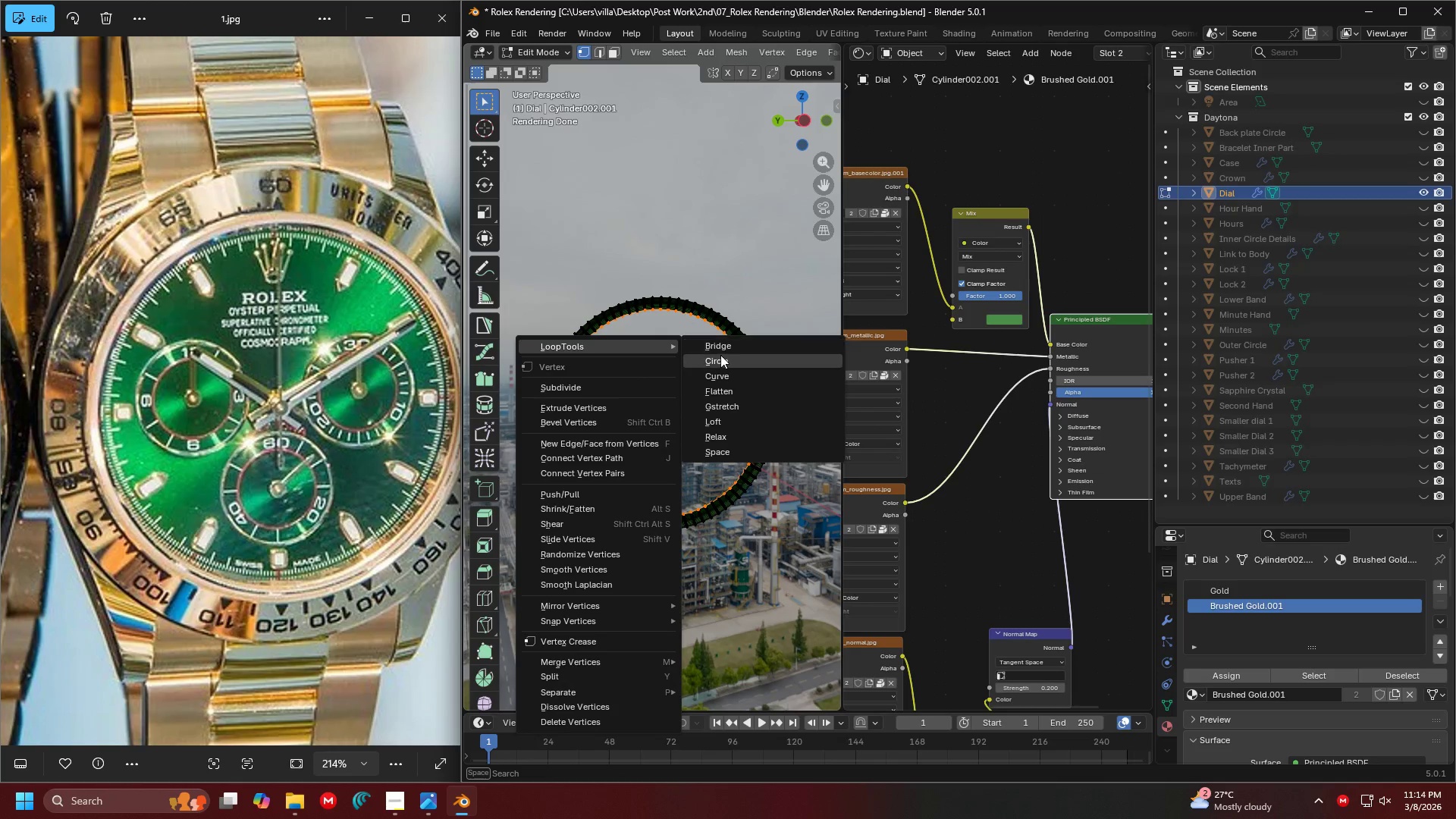 
left_click([736, 262])
 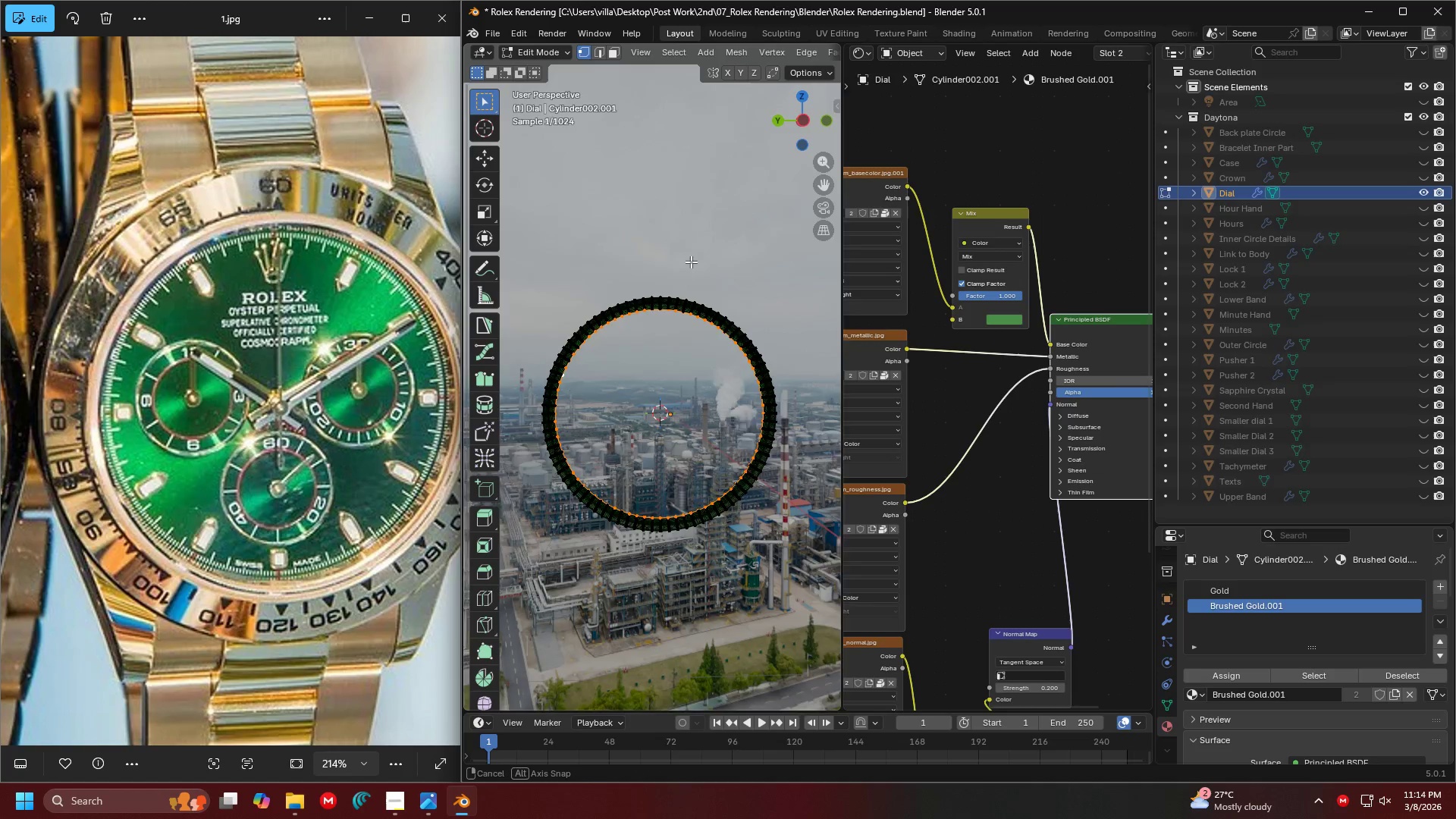 
scroll: coordinate [678, 245], scroll_direction: up, amount: 2.0
 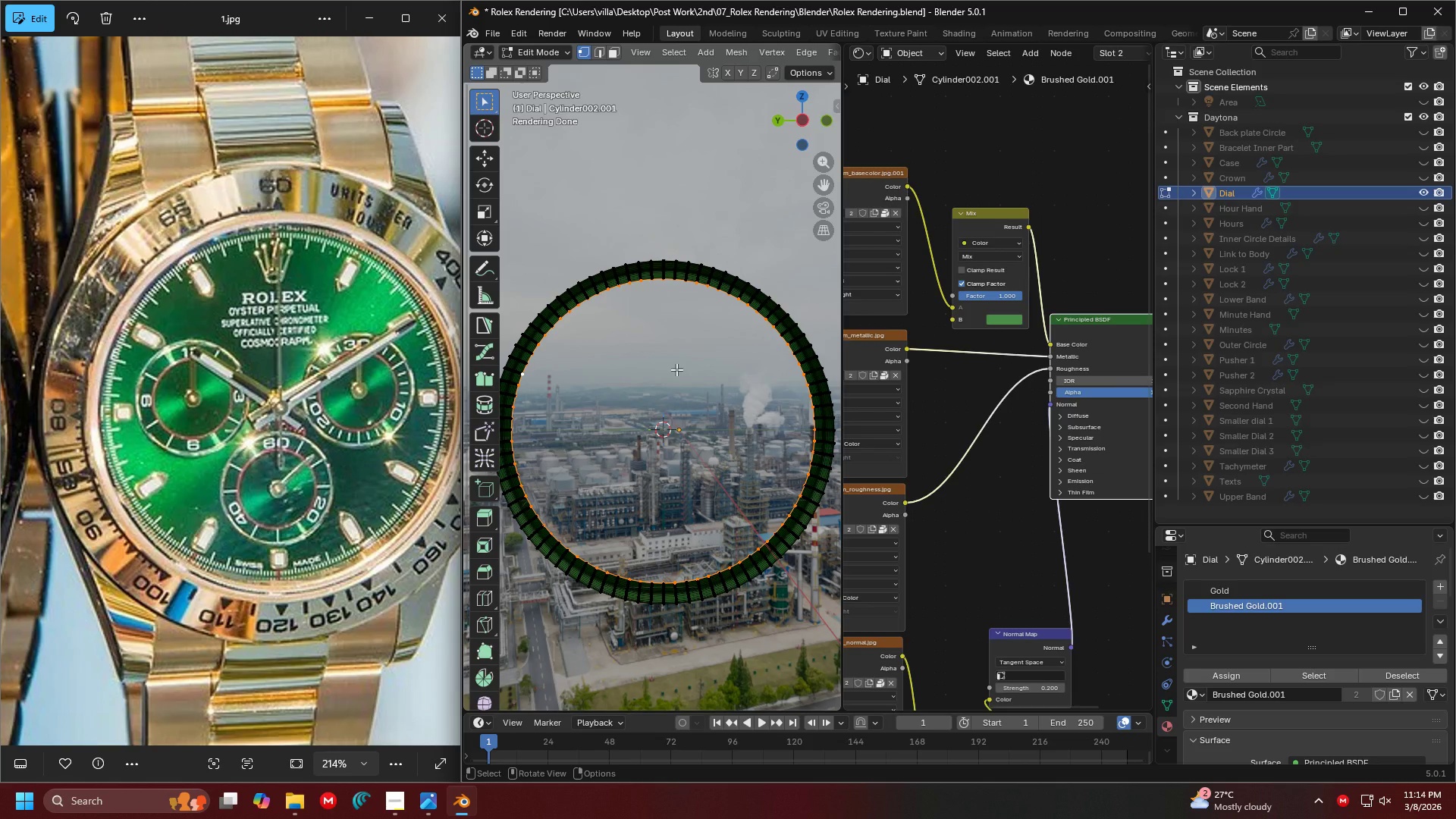 
key(Control+ControlLeft)
 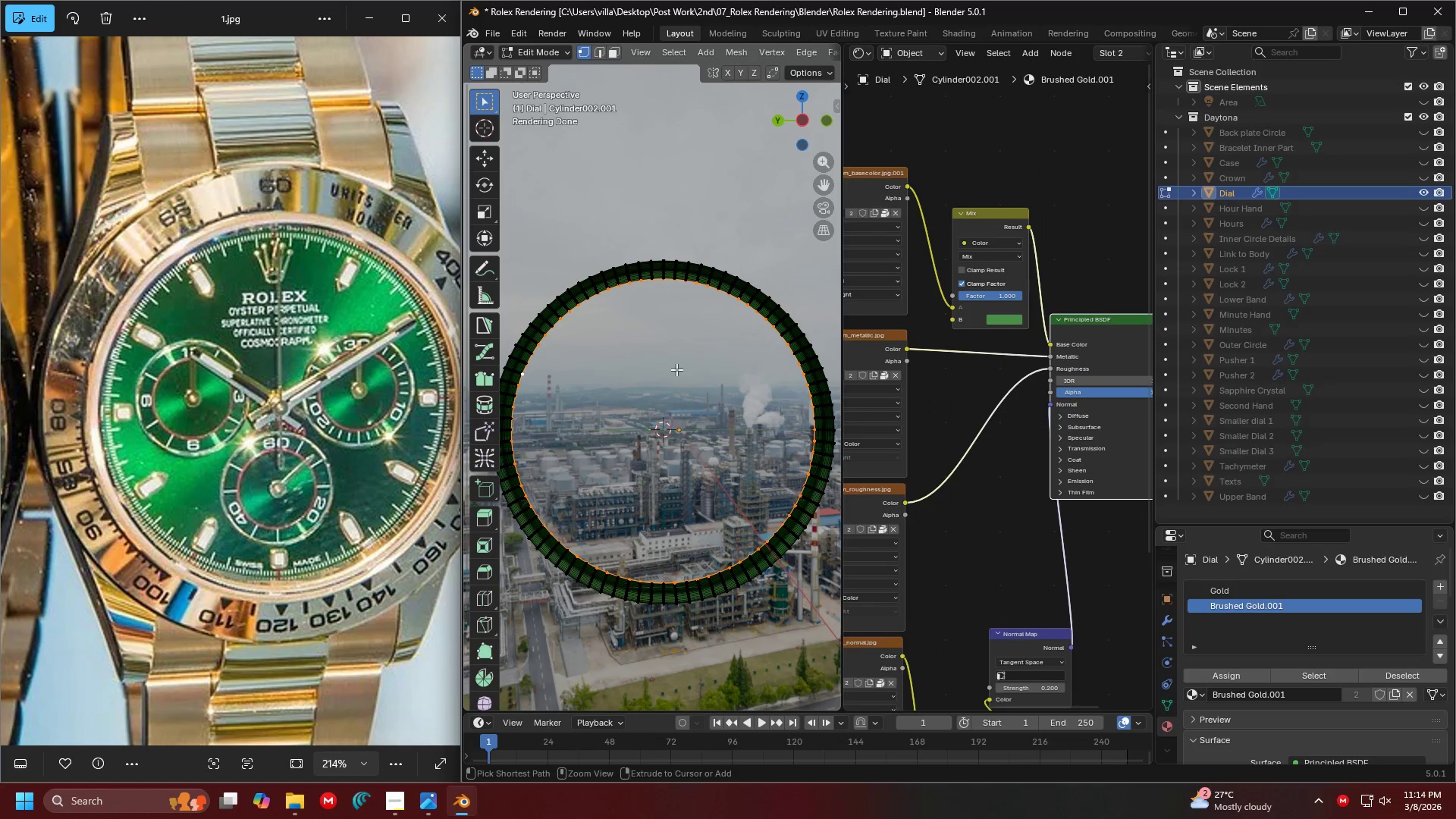 
key(Control+F)
 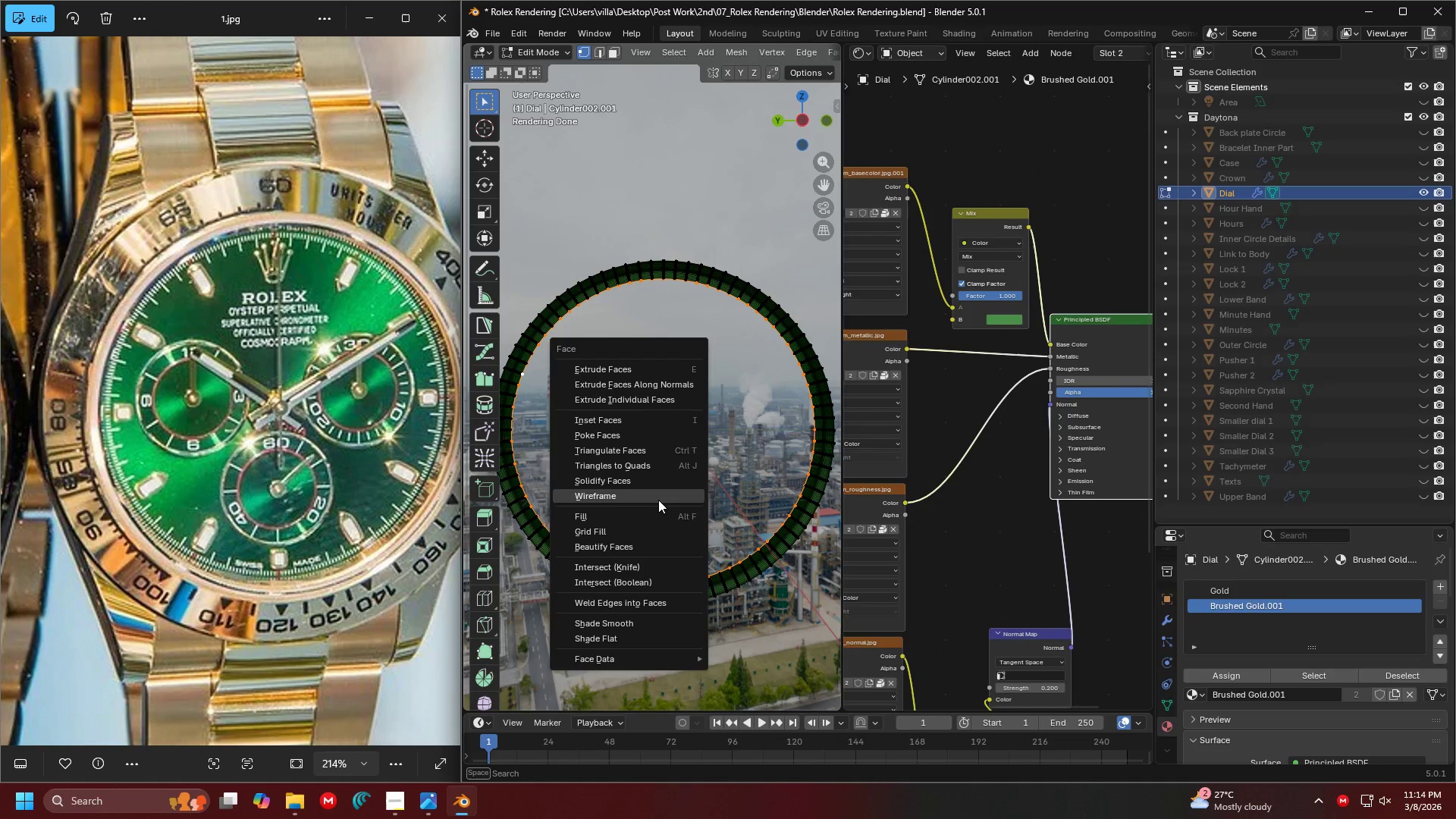 
left_click([643, 524])
 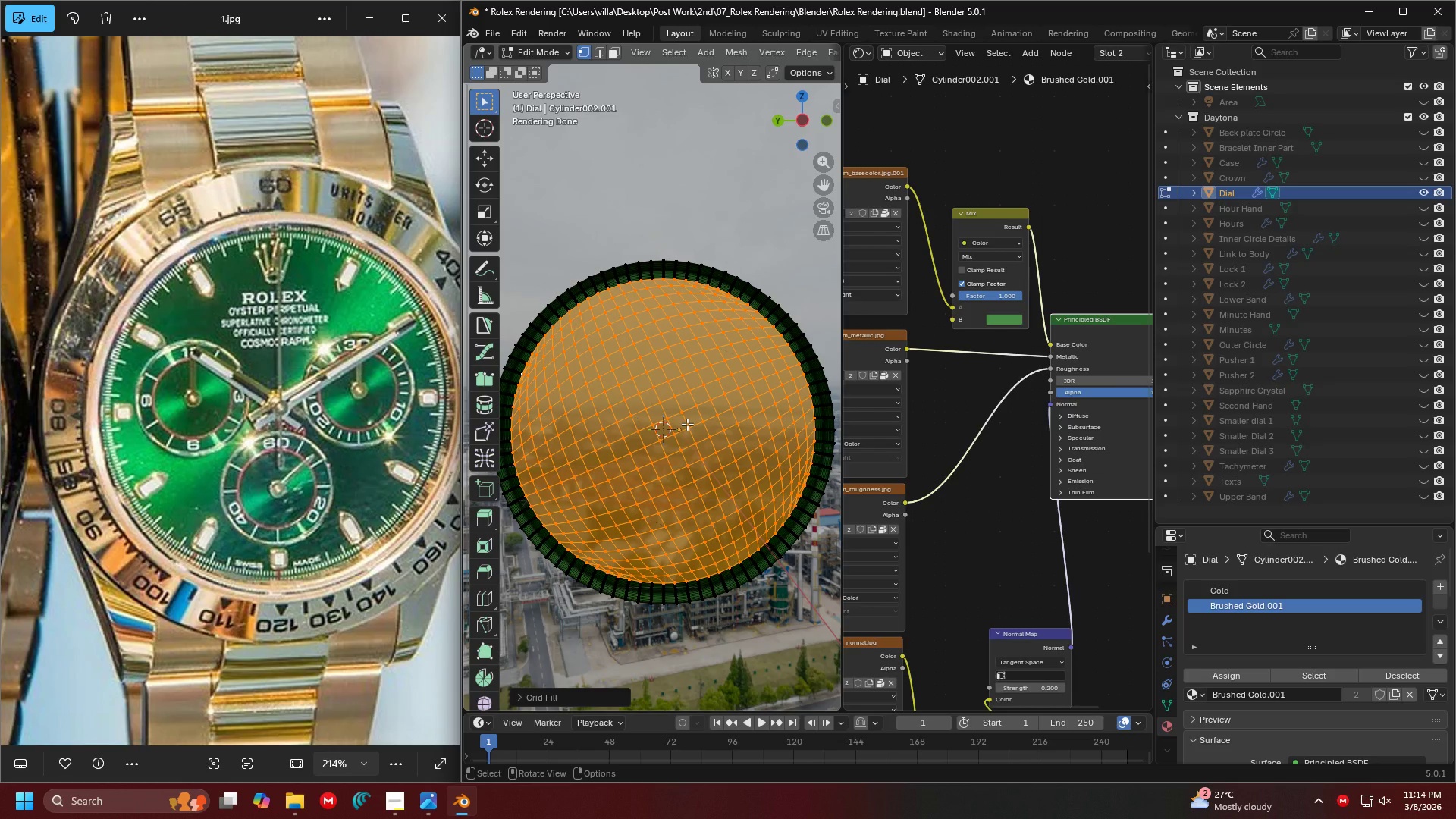 
key(1)
 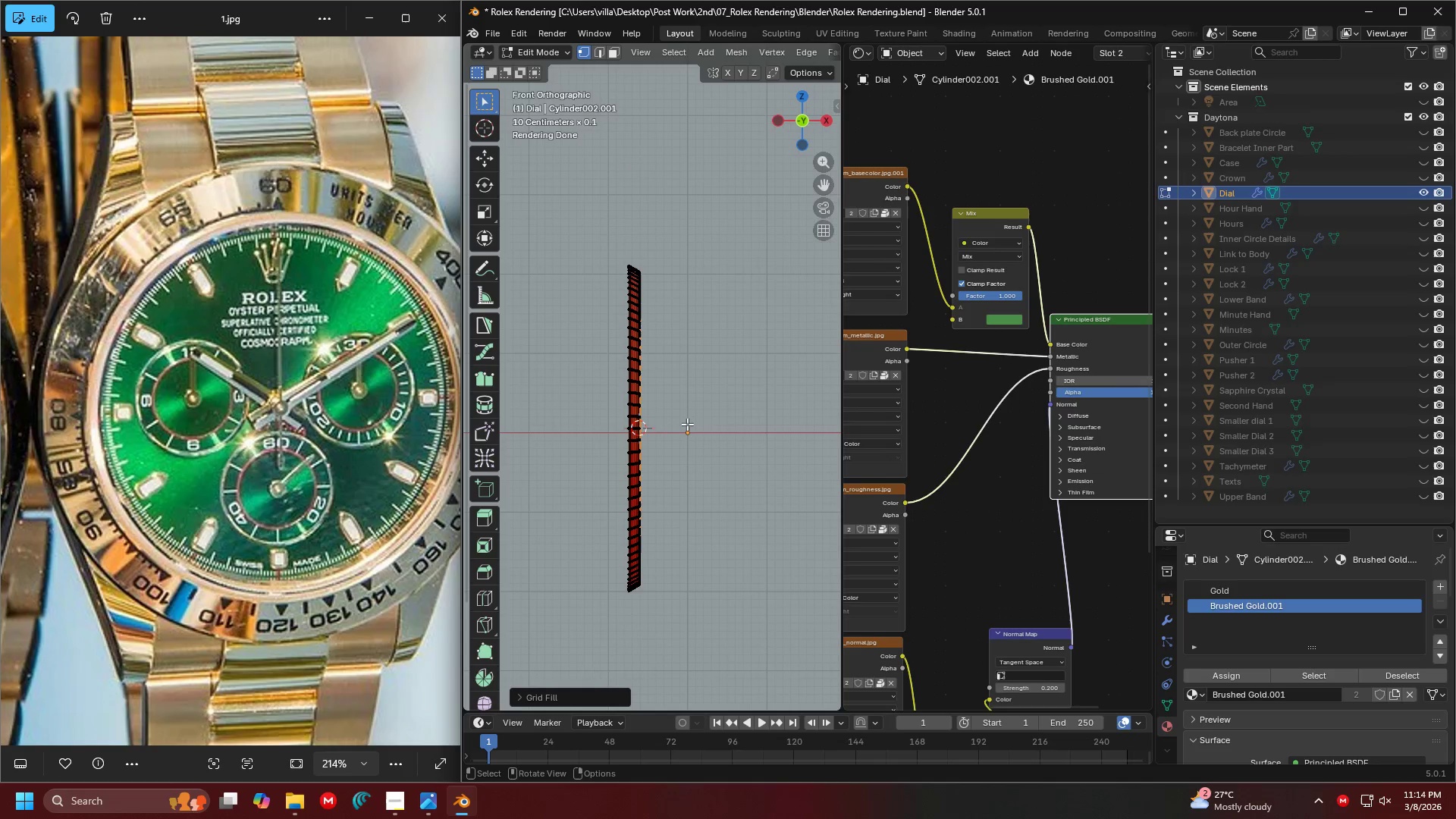 
key(Control+3)
 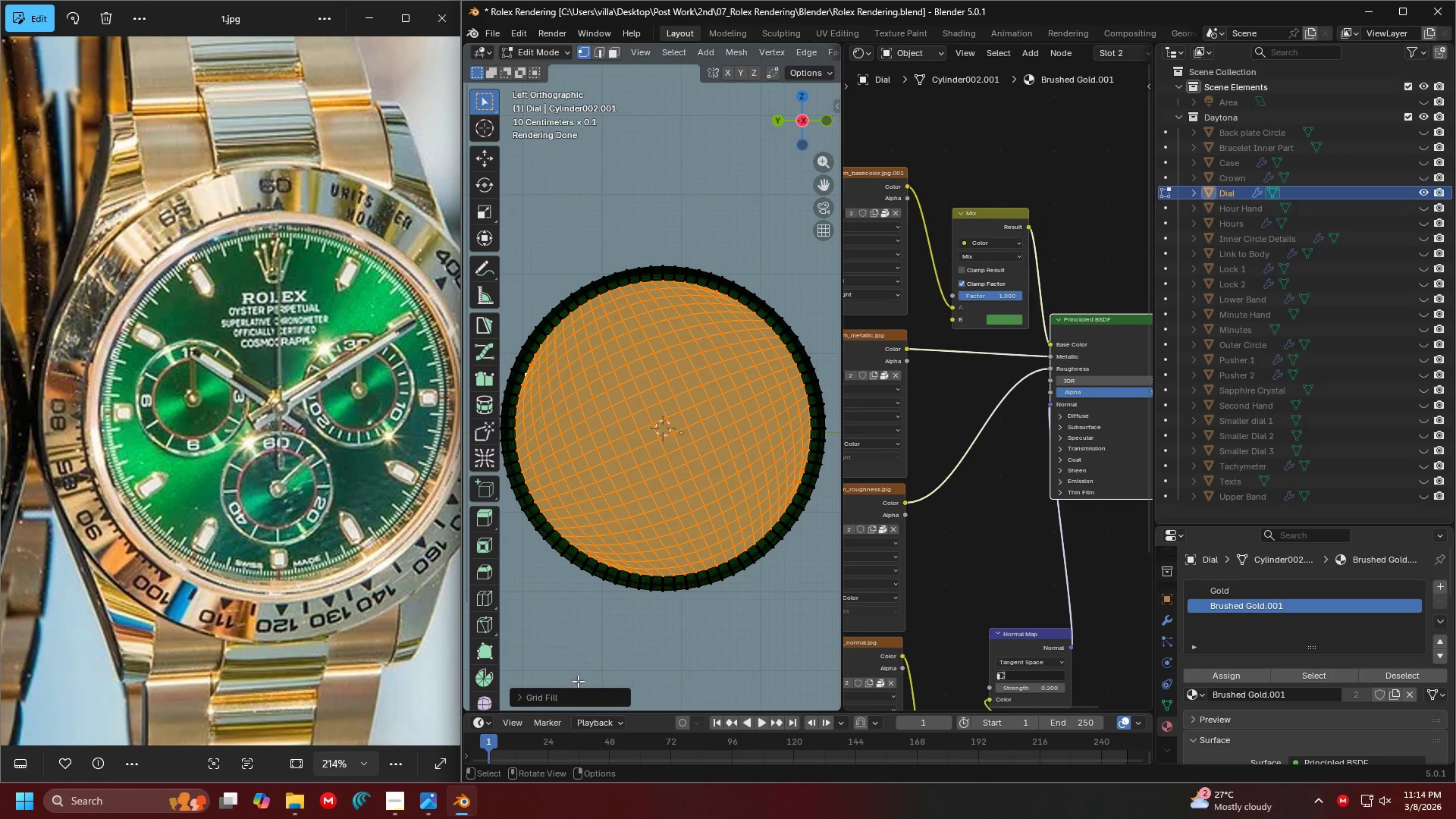 
left_click([522, 693])
 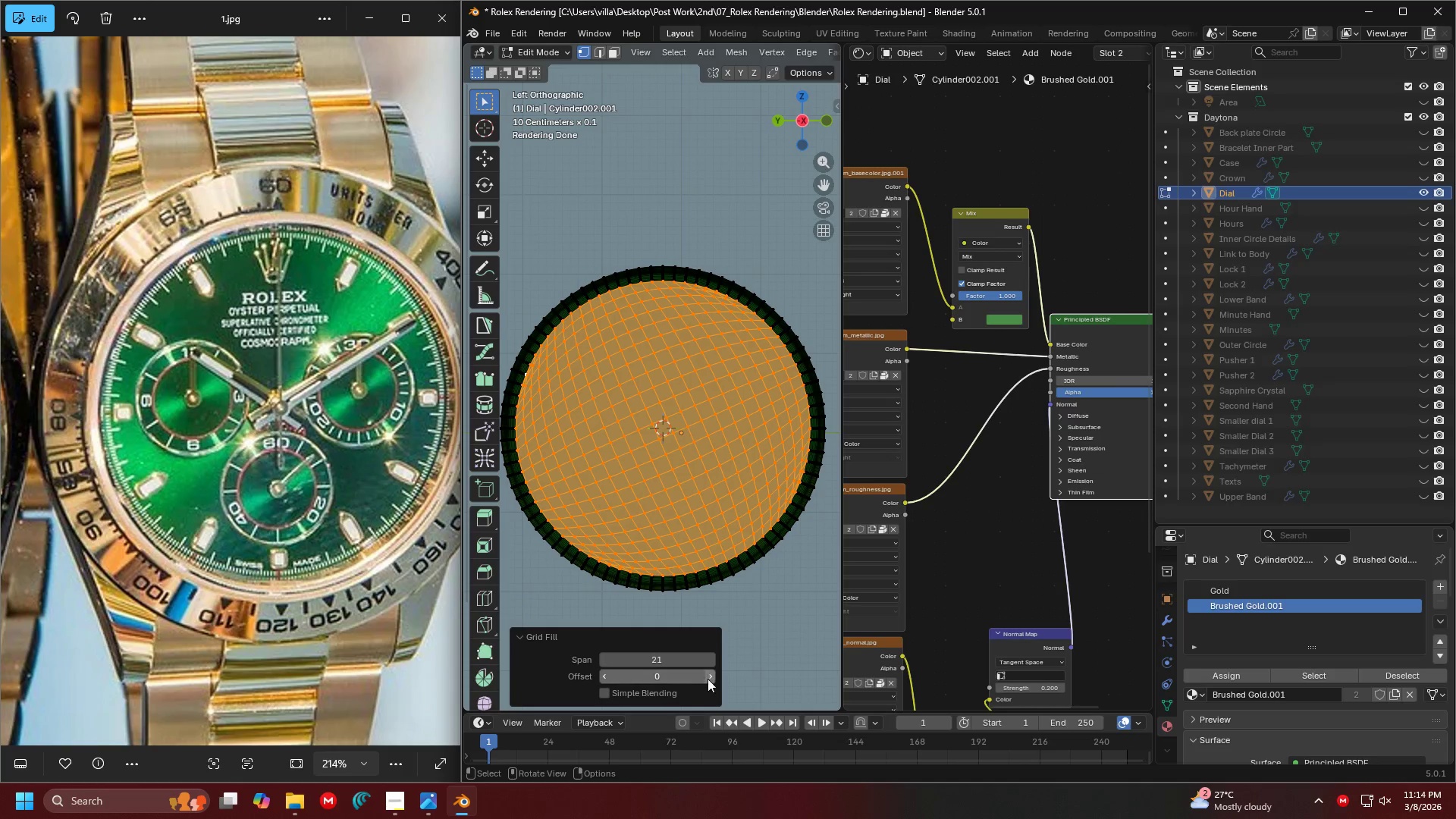 
left_click([711, 678])
 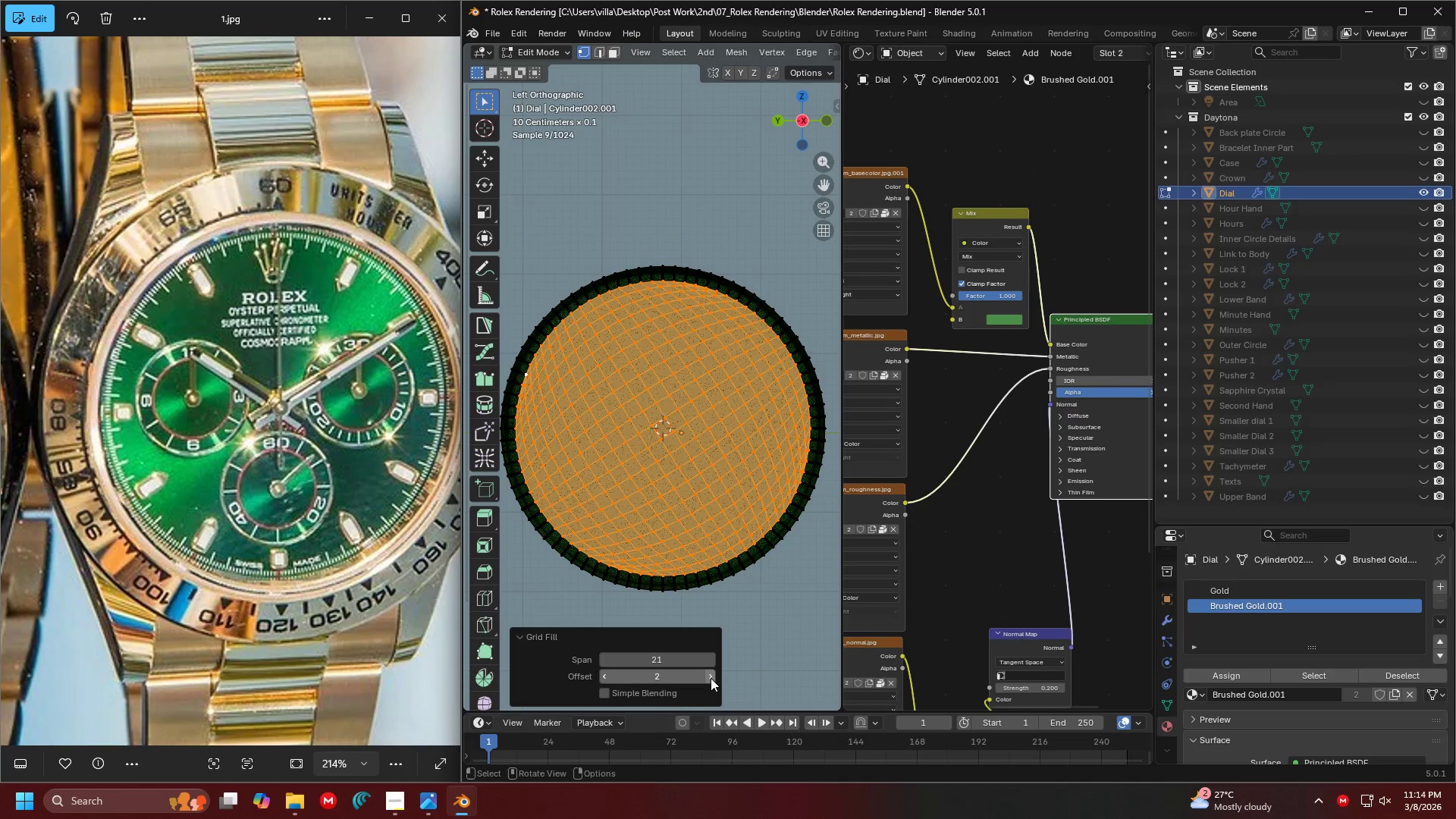 
double_click([711, 678])
 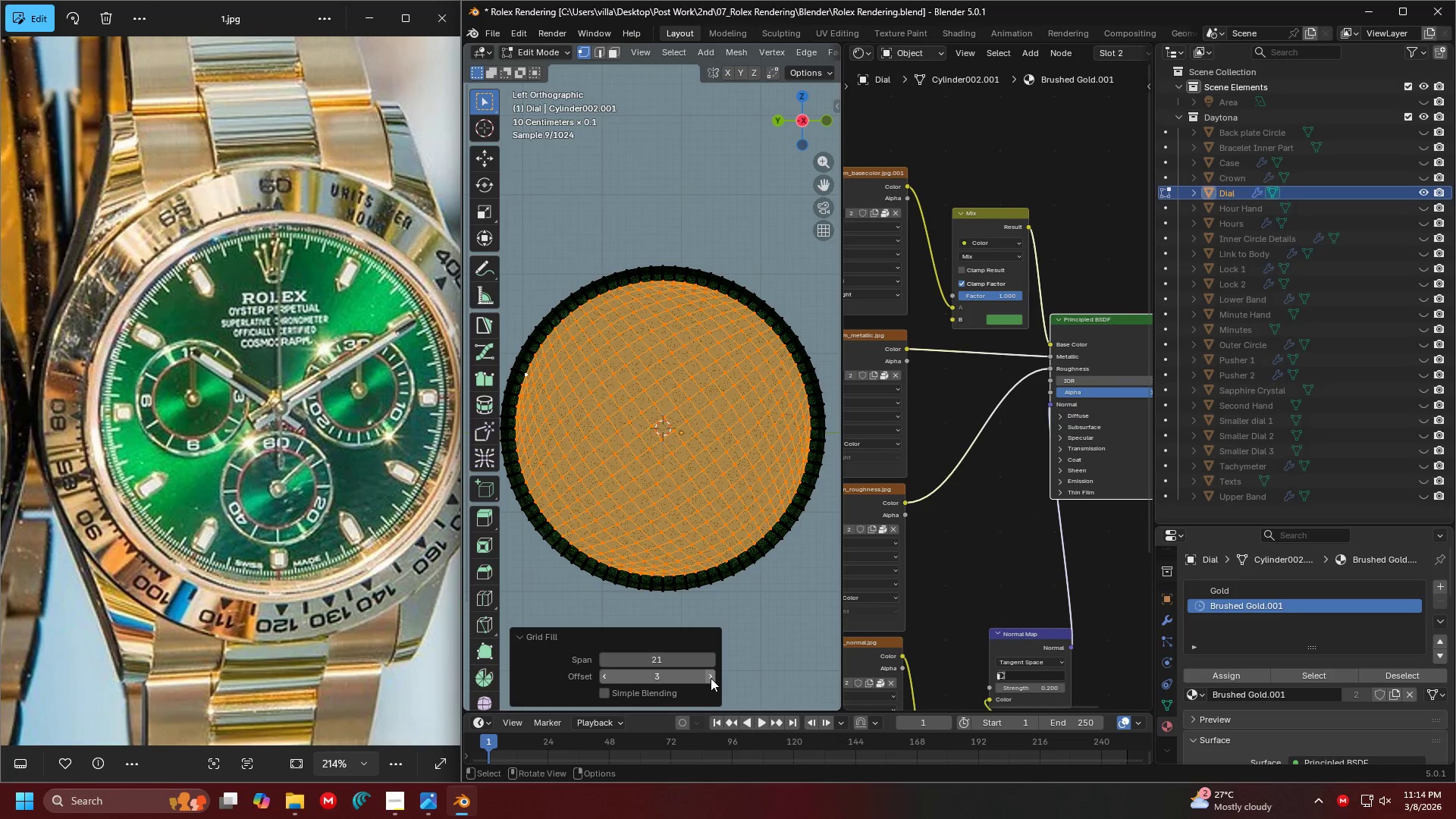 
triple_click([711, 678])
 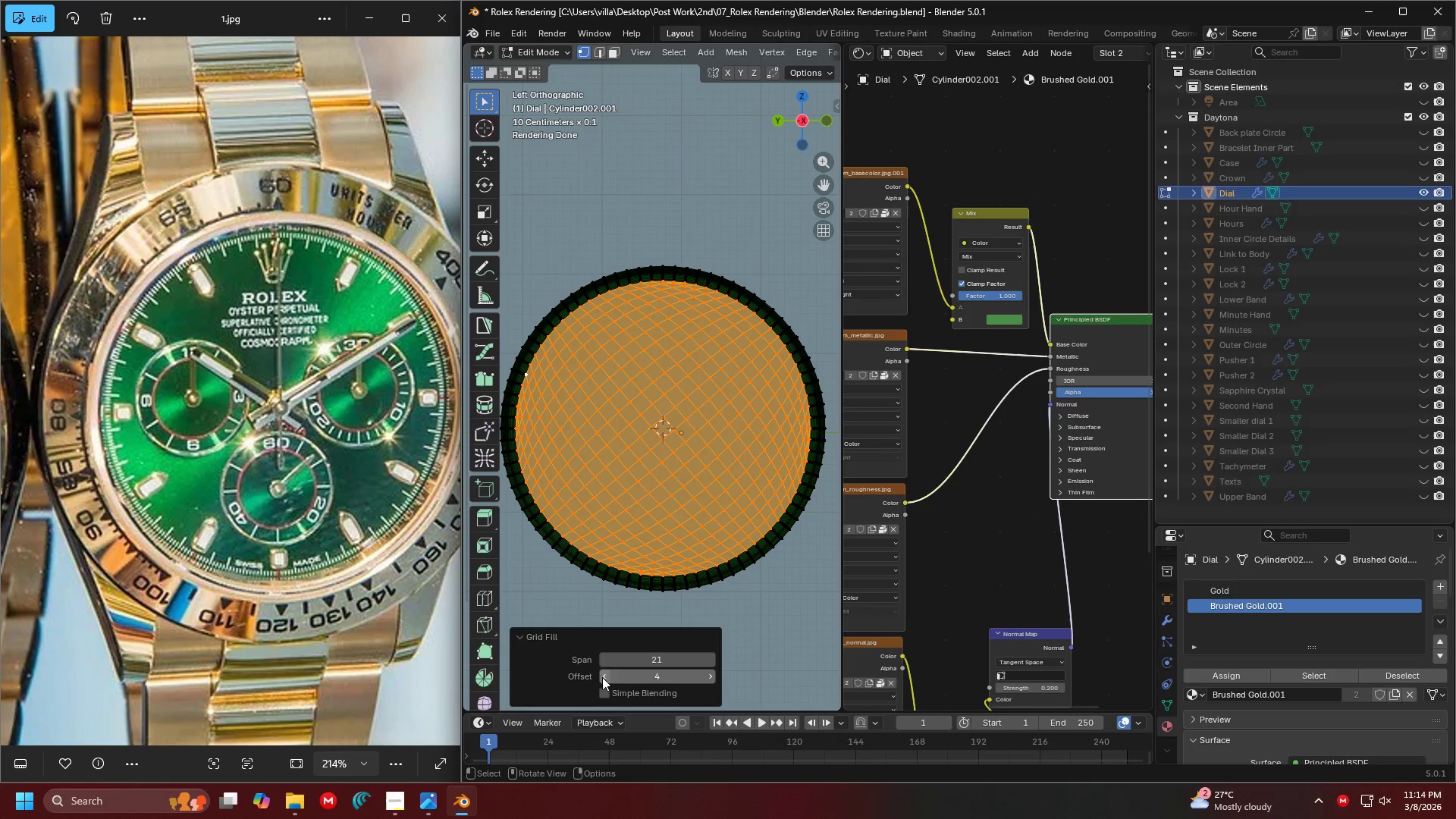 
double_click([602, 677])
 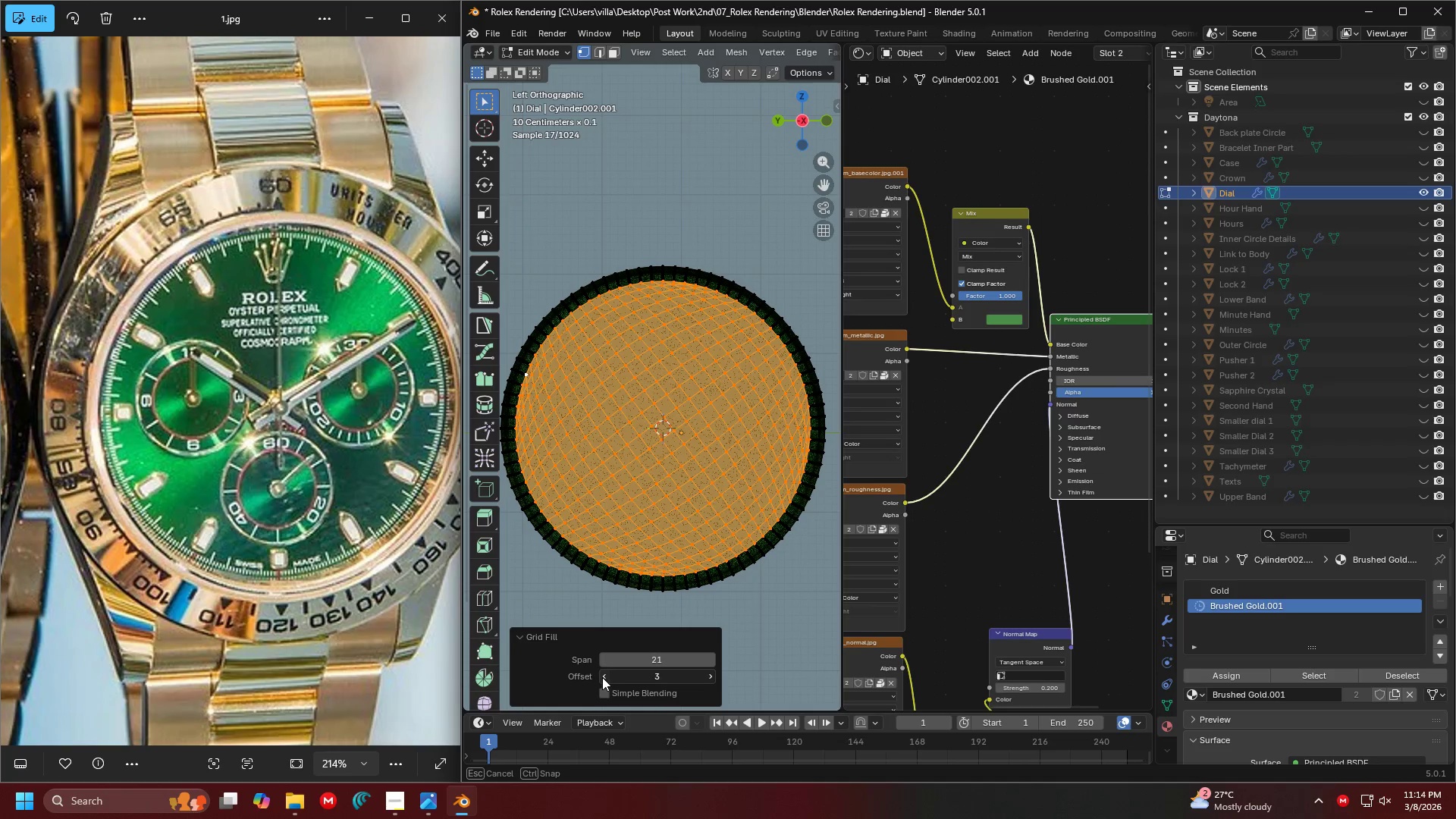 
triple_click([602, 677])
 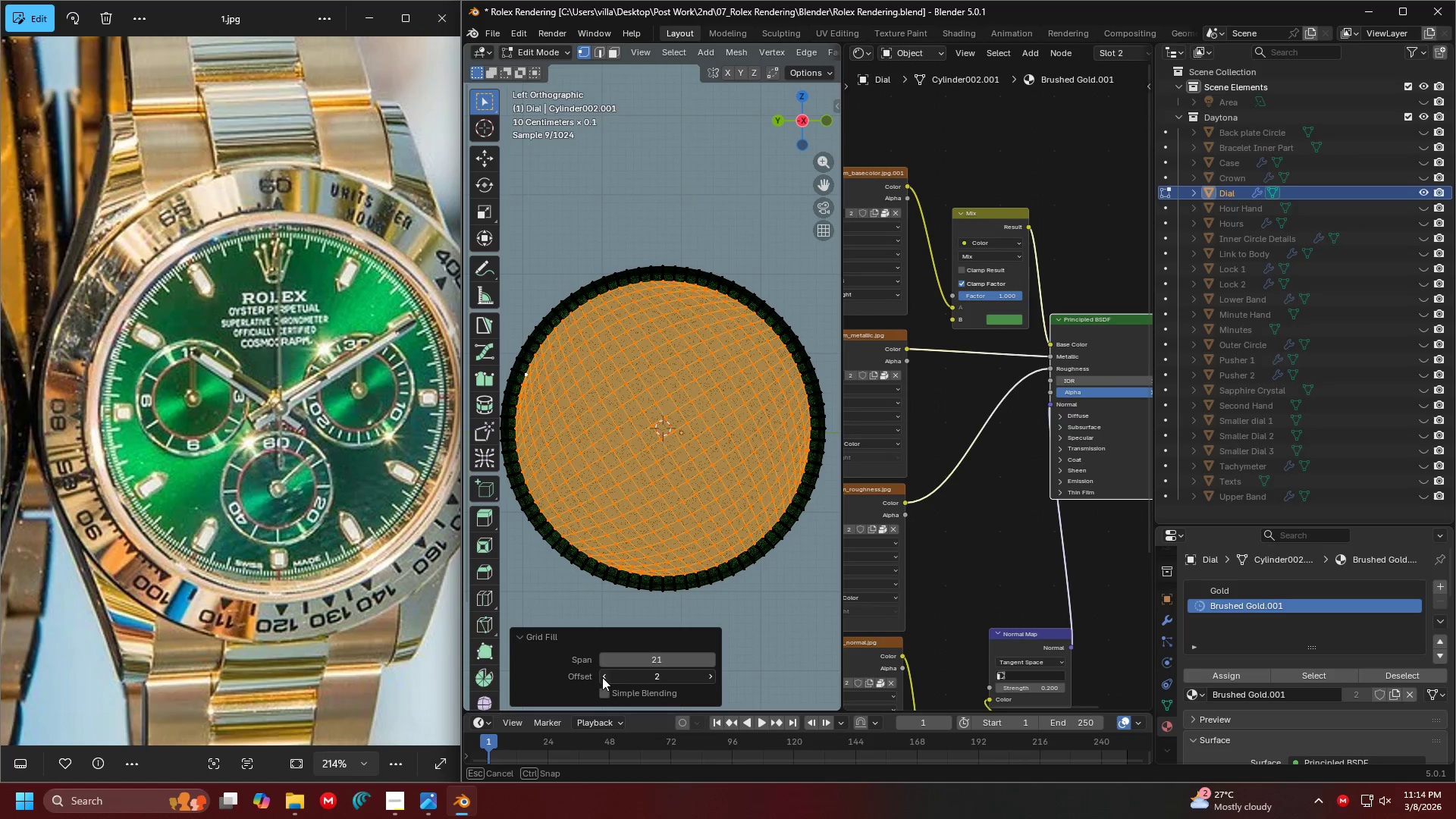 
triple_click([602, 677])
 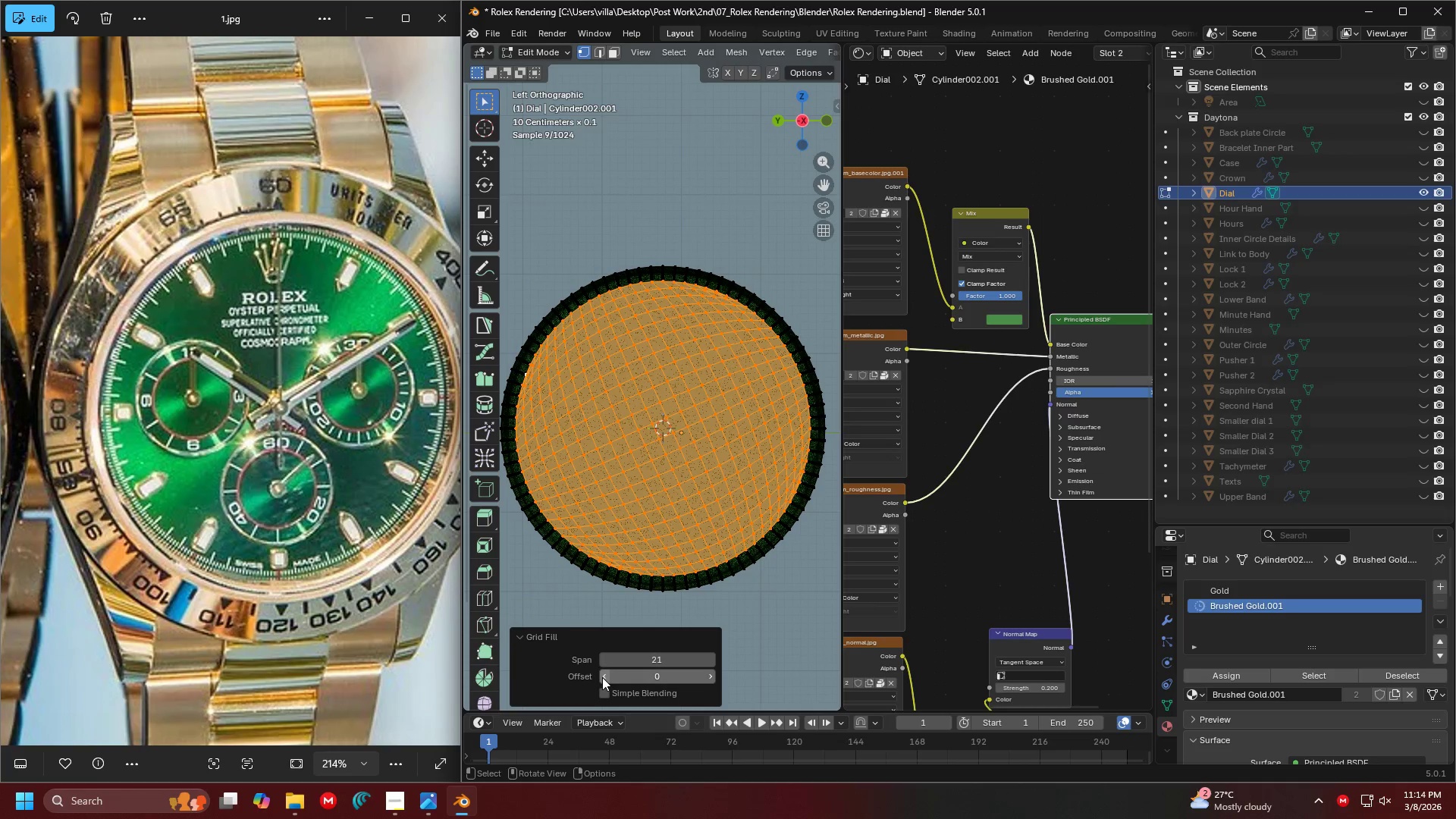 
triple_click([602, 677])
 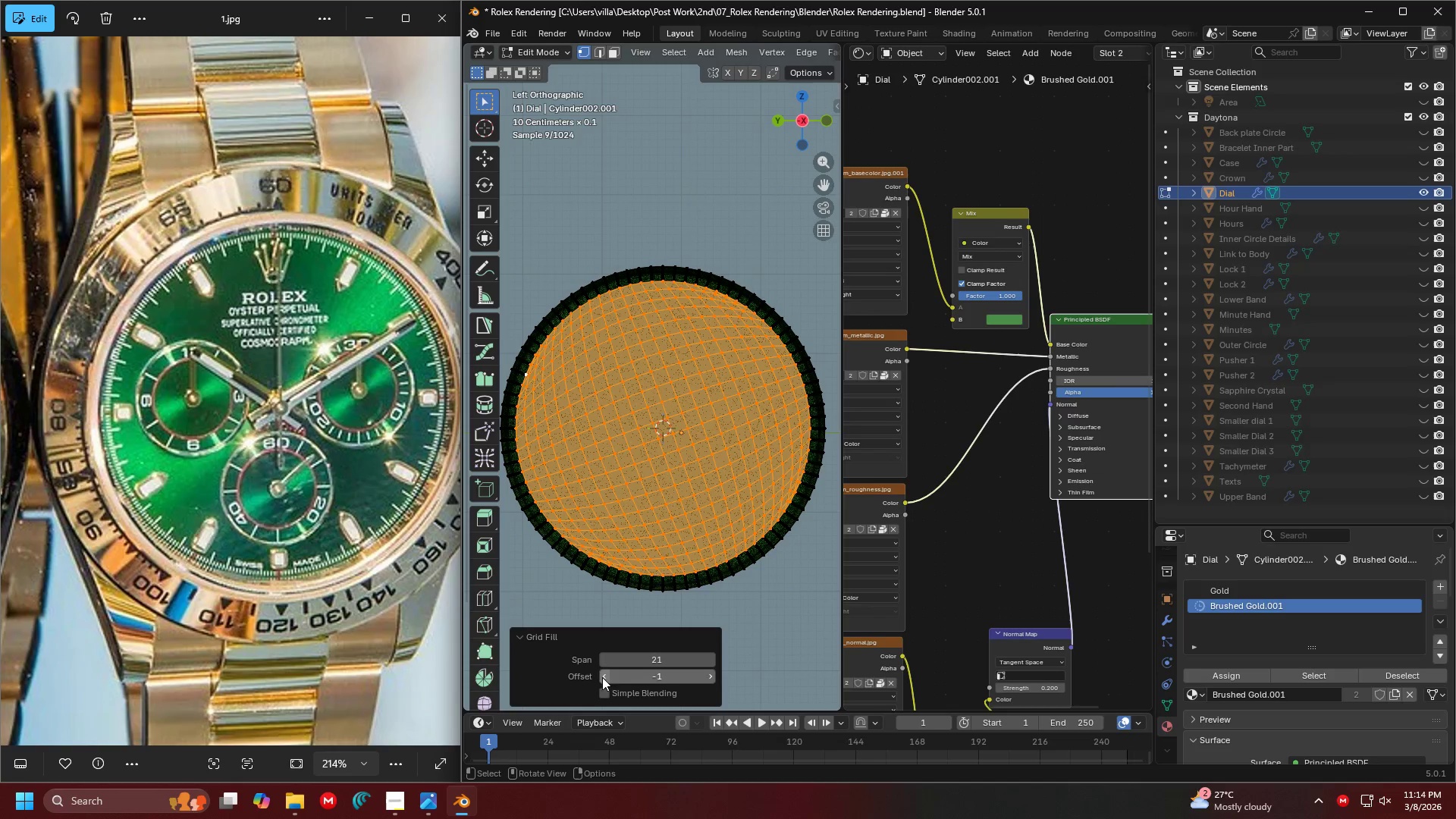 
triple_click([602, 677])
 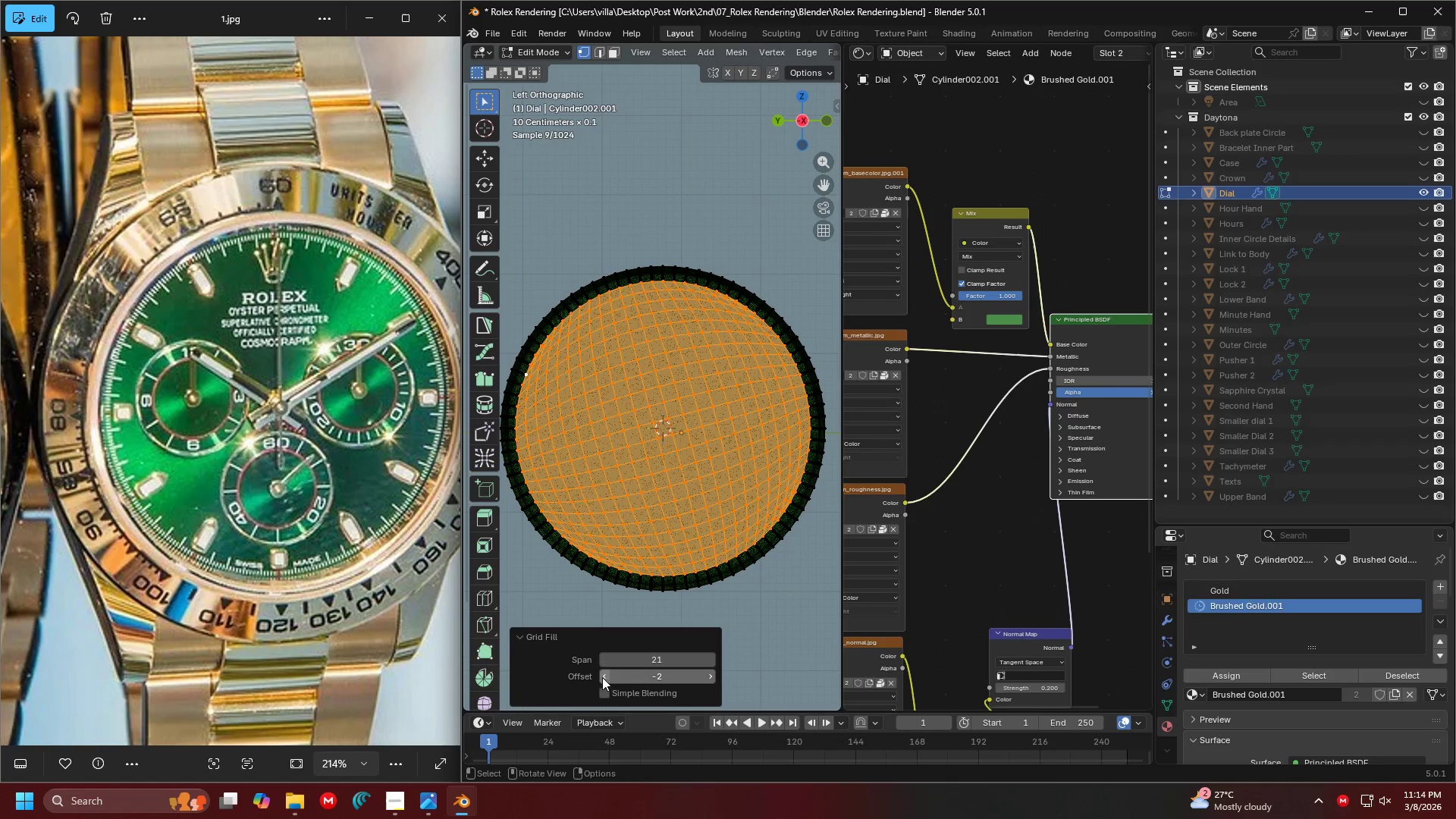 
triple_click([602, 677])
 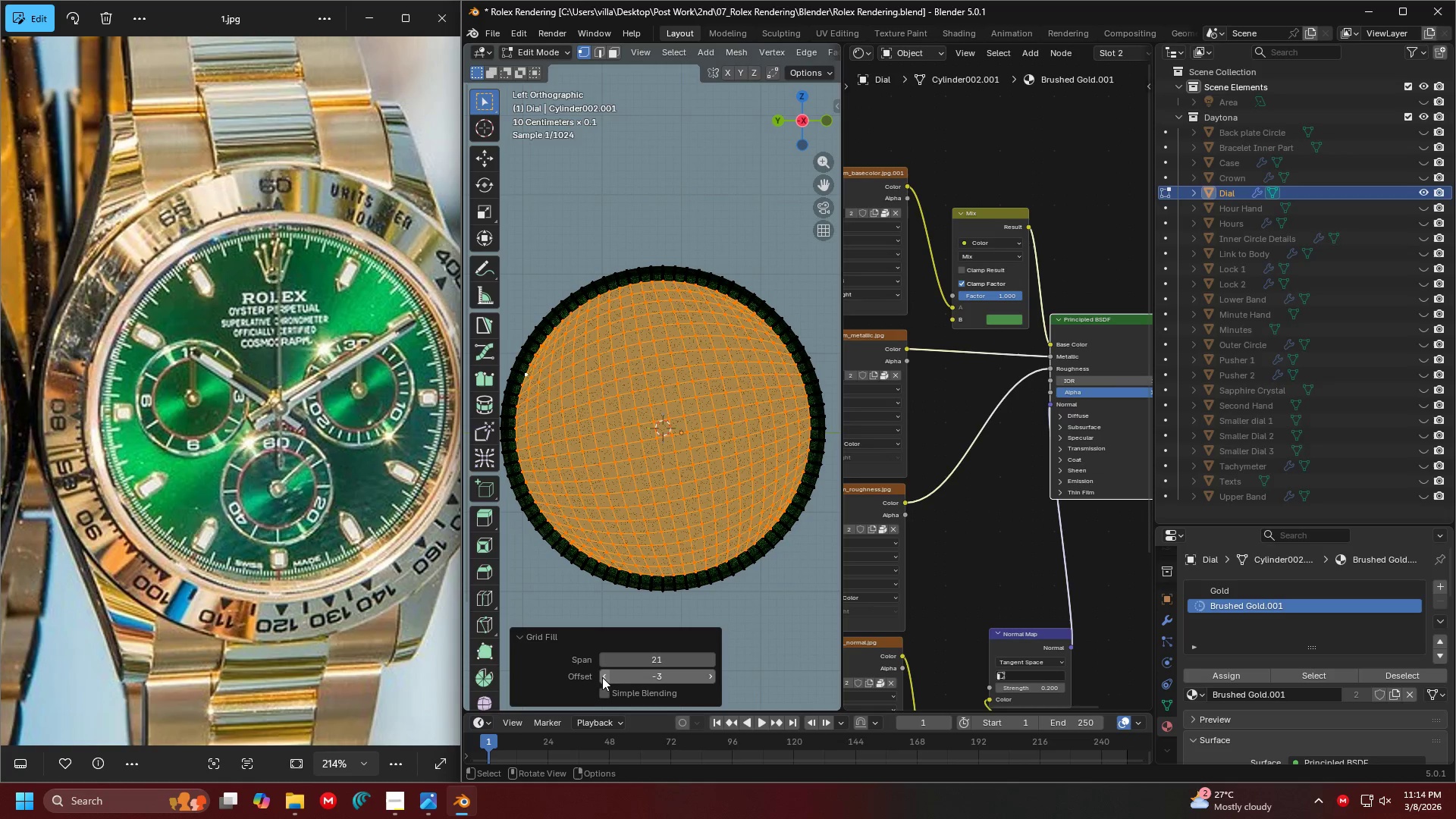 
triple_click([602, 677])
 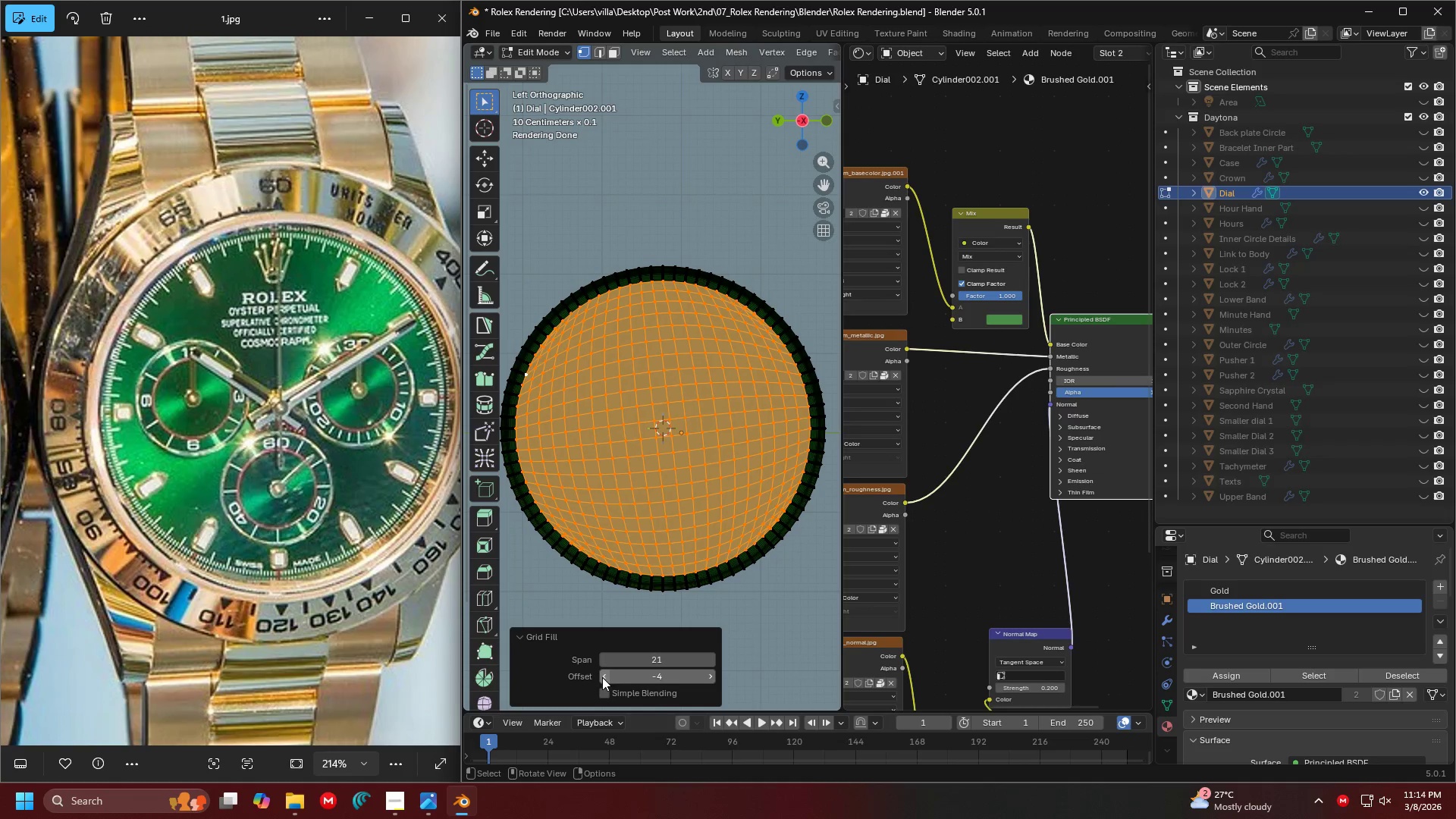 
left_click([602, 677])
 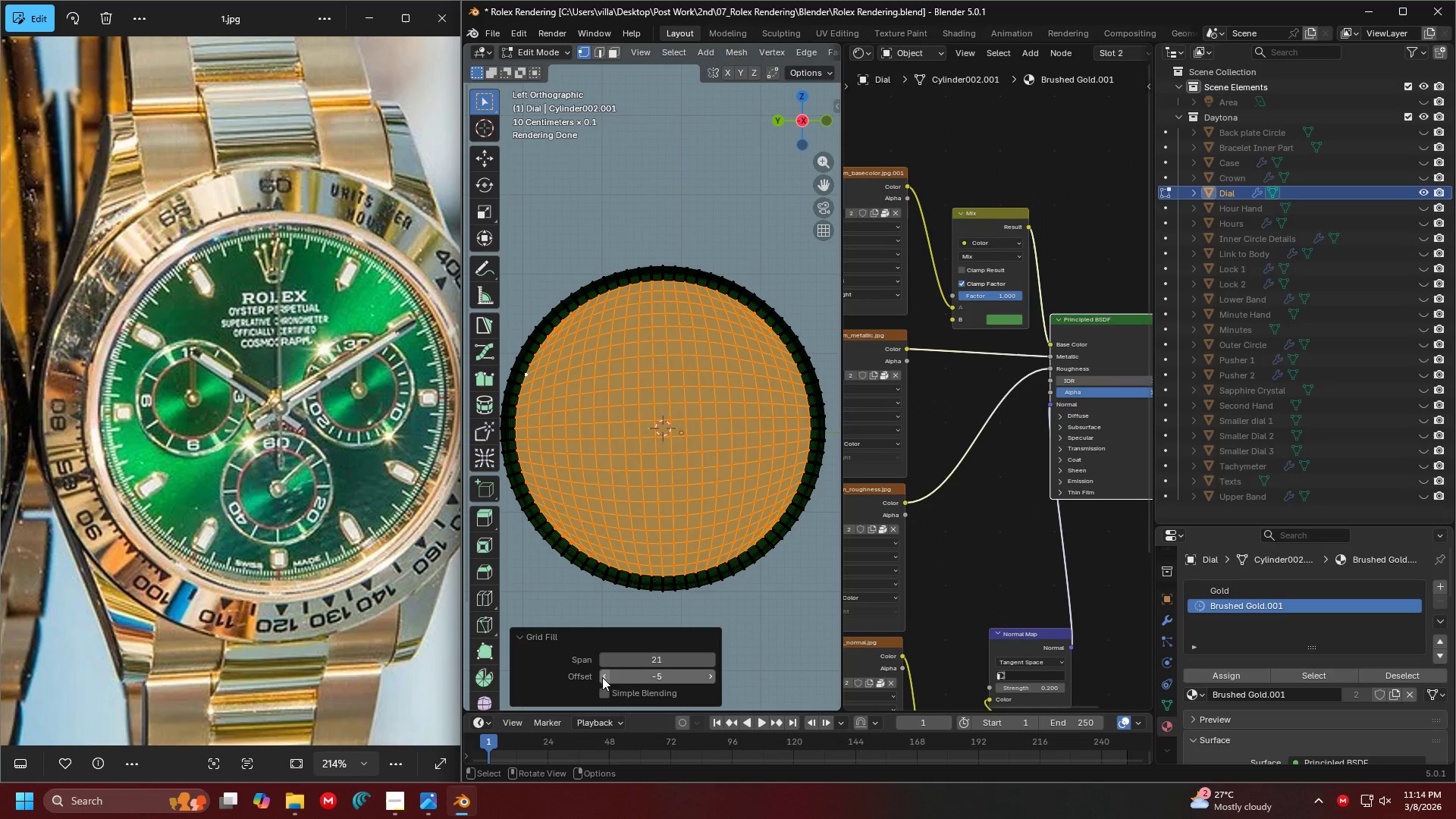 
left_click([602, 677])
 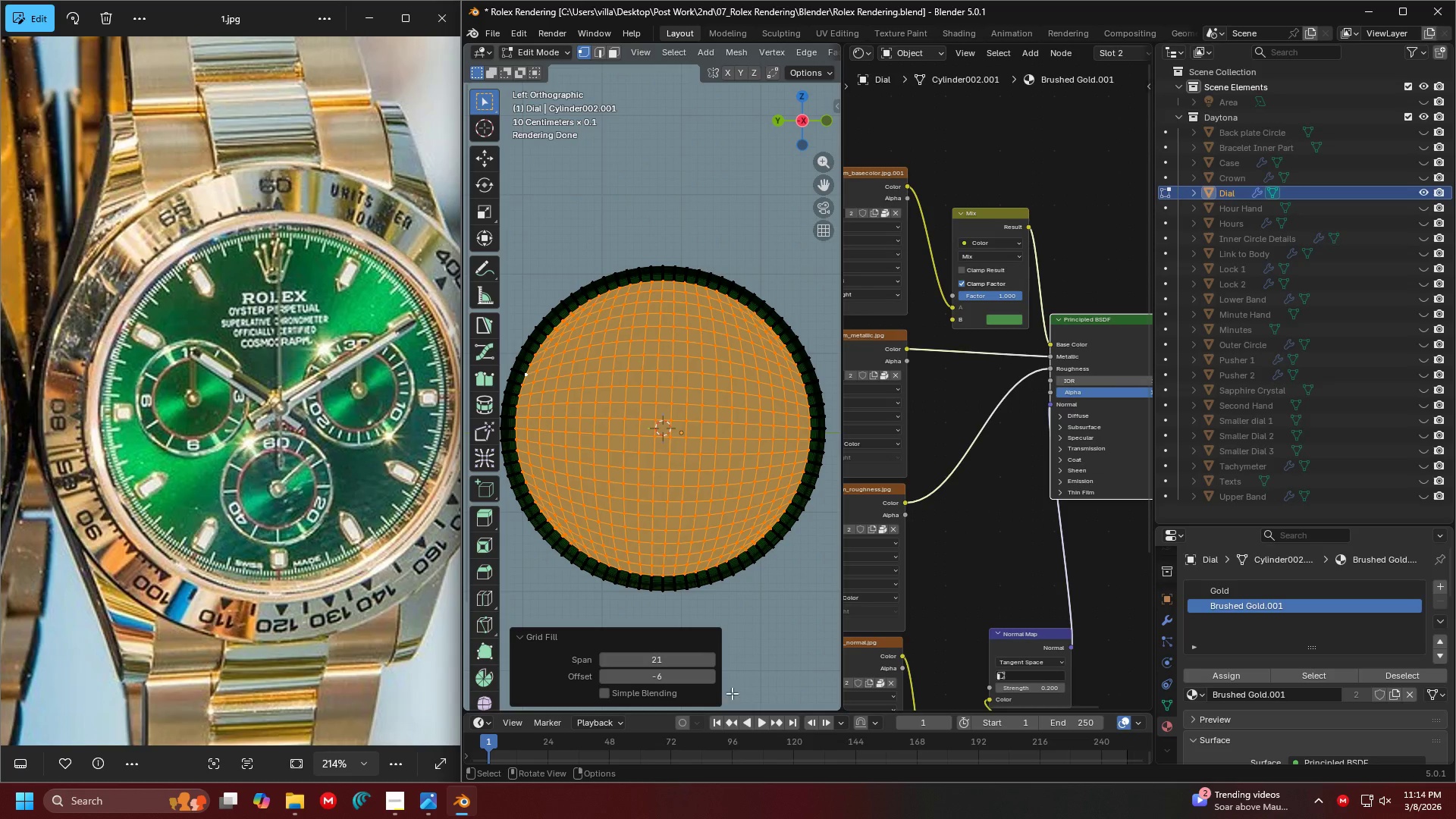 
left_click([708, 681])
 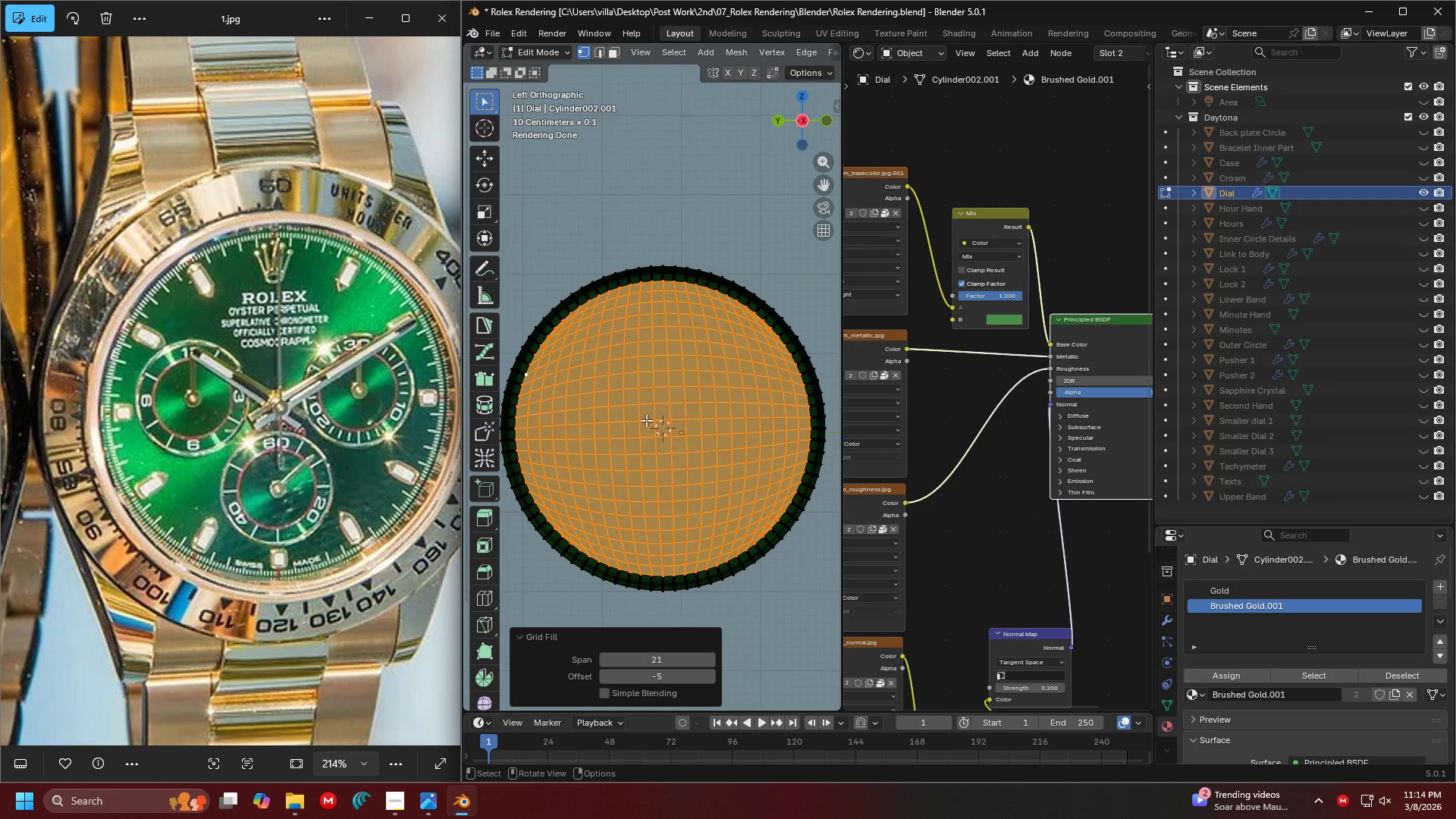 
wait(10.25)
 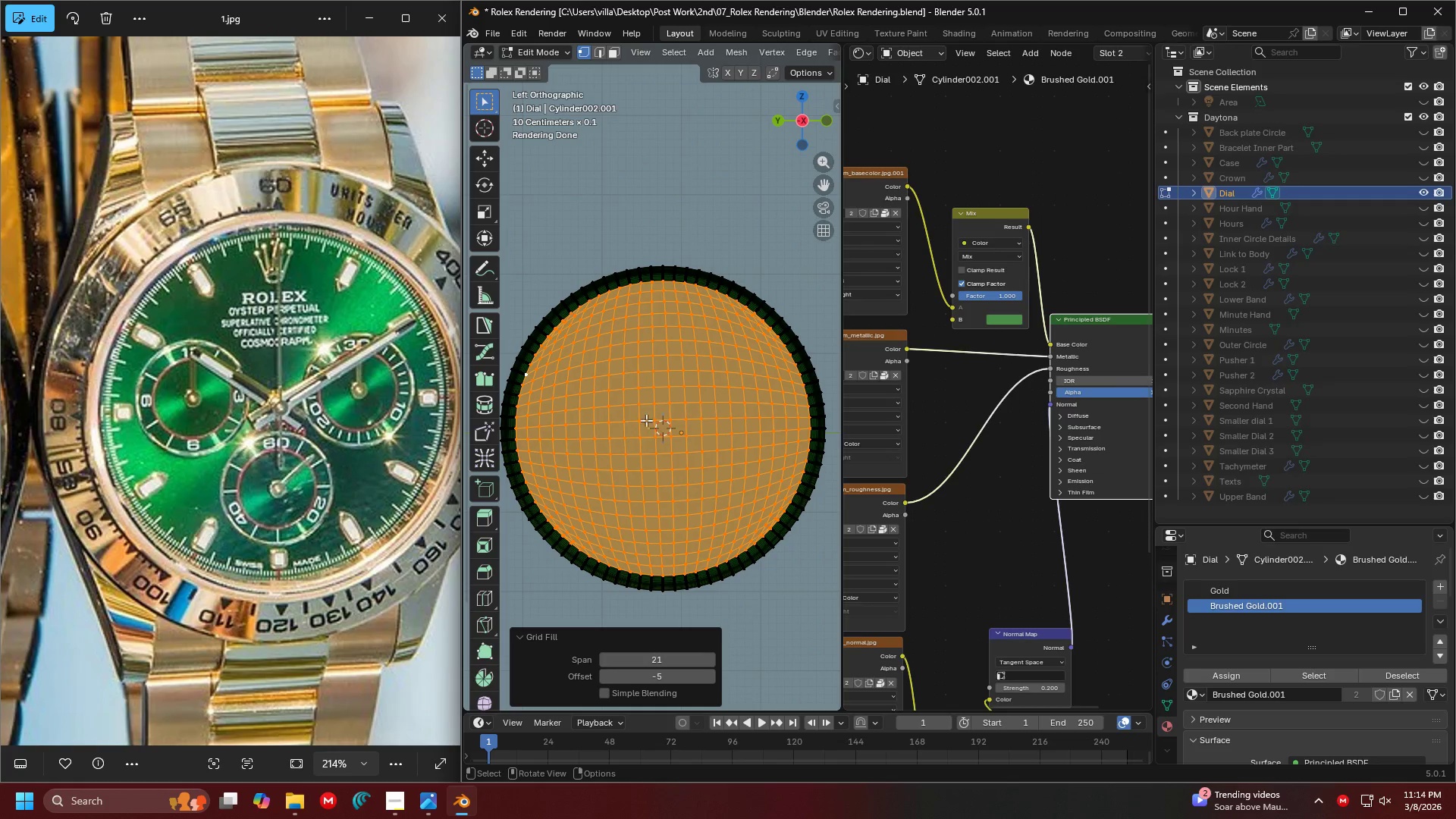 
hold_key(key=ShiftLeft, duration=0.5)
 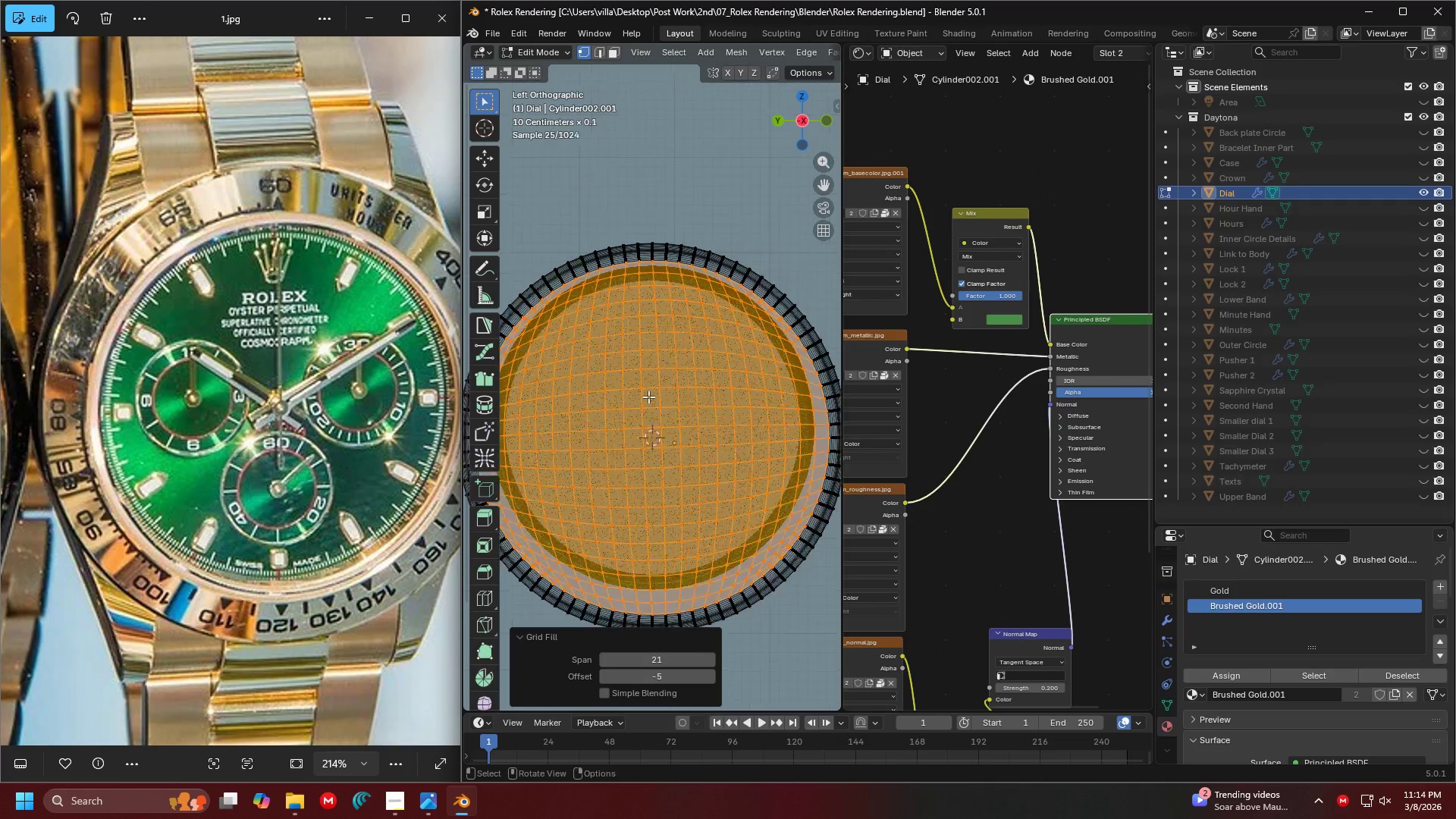 
hold_key(key=ShiftLeft, duration=0.38)
scroll: coordinate [675, 348], scroll_direction: none, amount: 0.0
 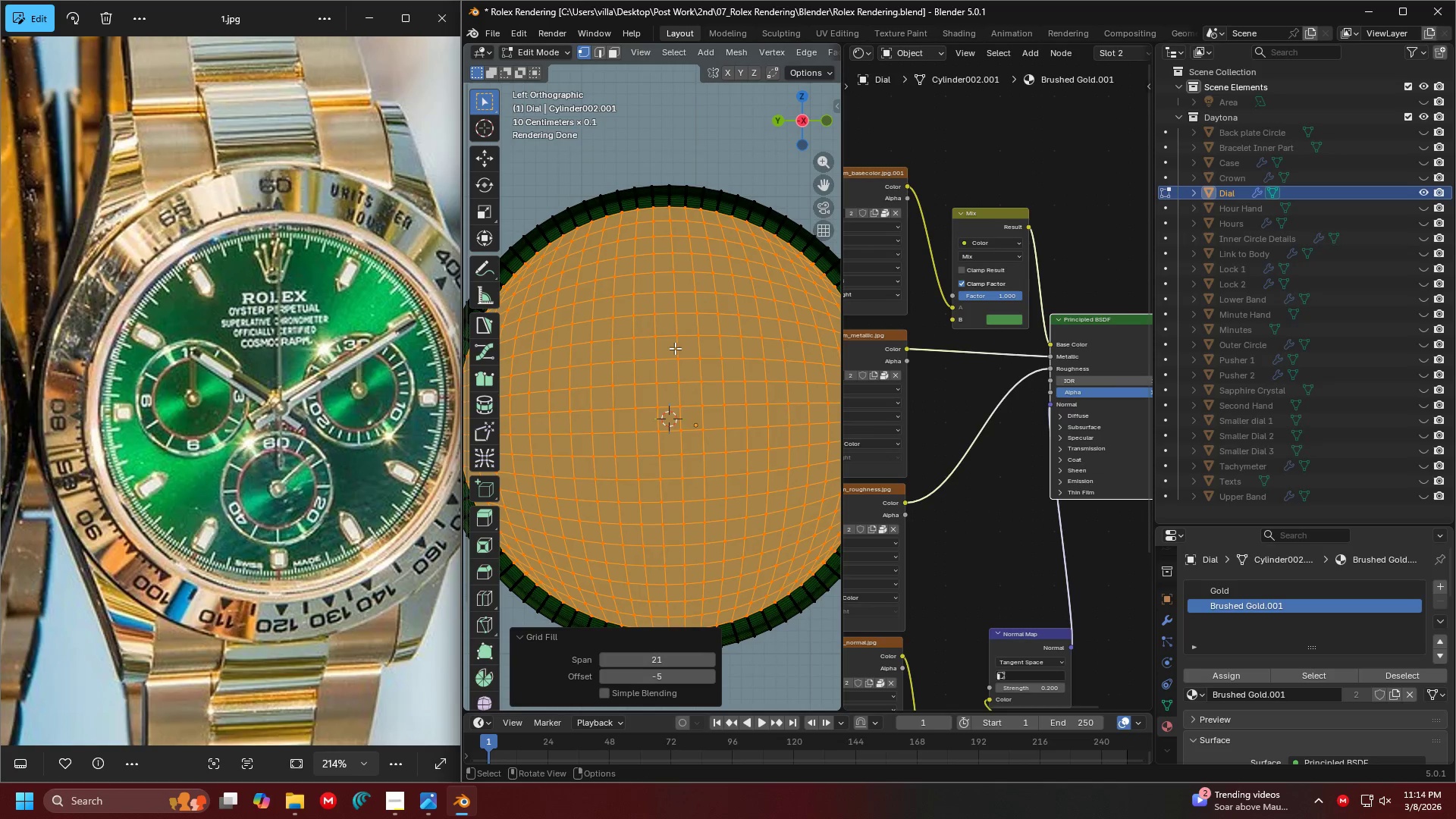 
hold_key(key=ShiftLeft, duration=0.81)
 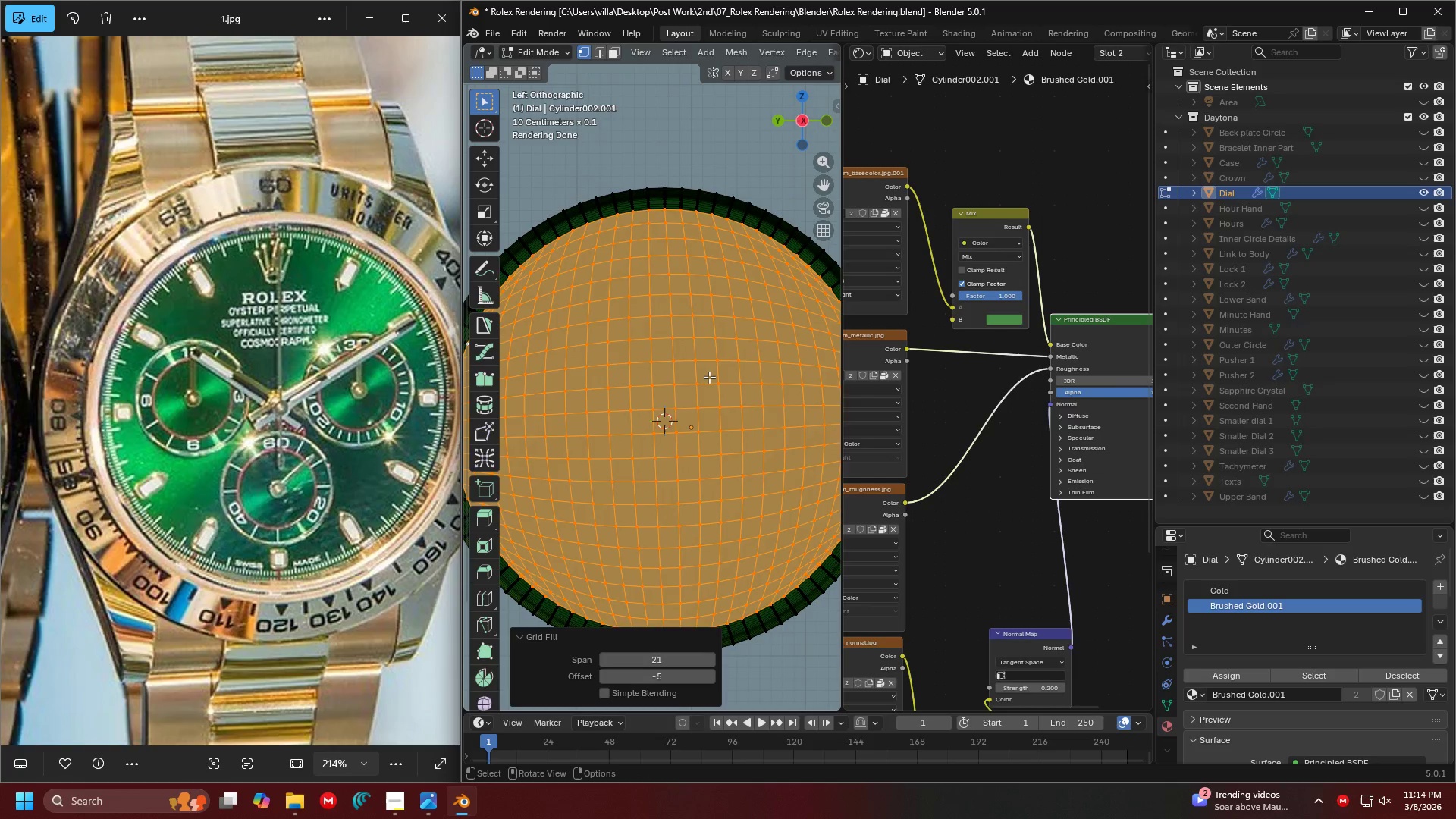 
scroll: coordinate [709, 377], scroll_direction: down, amount: 2.0
 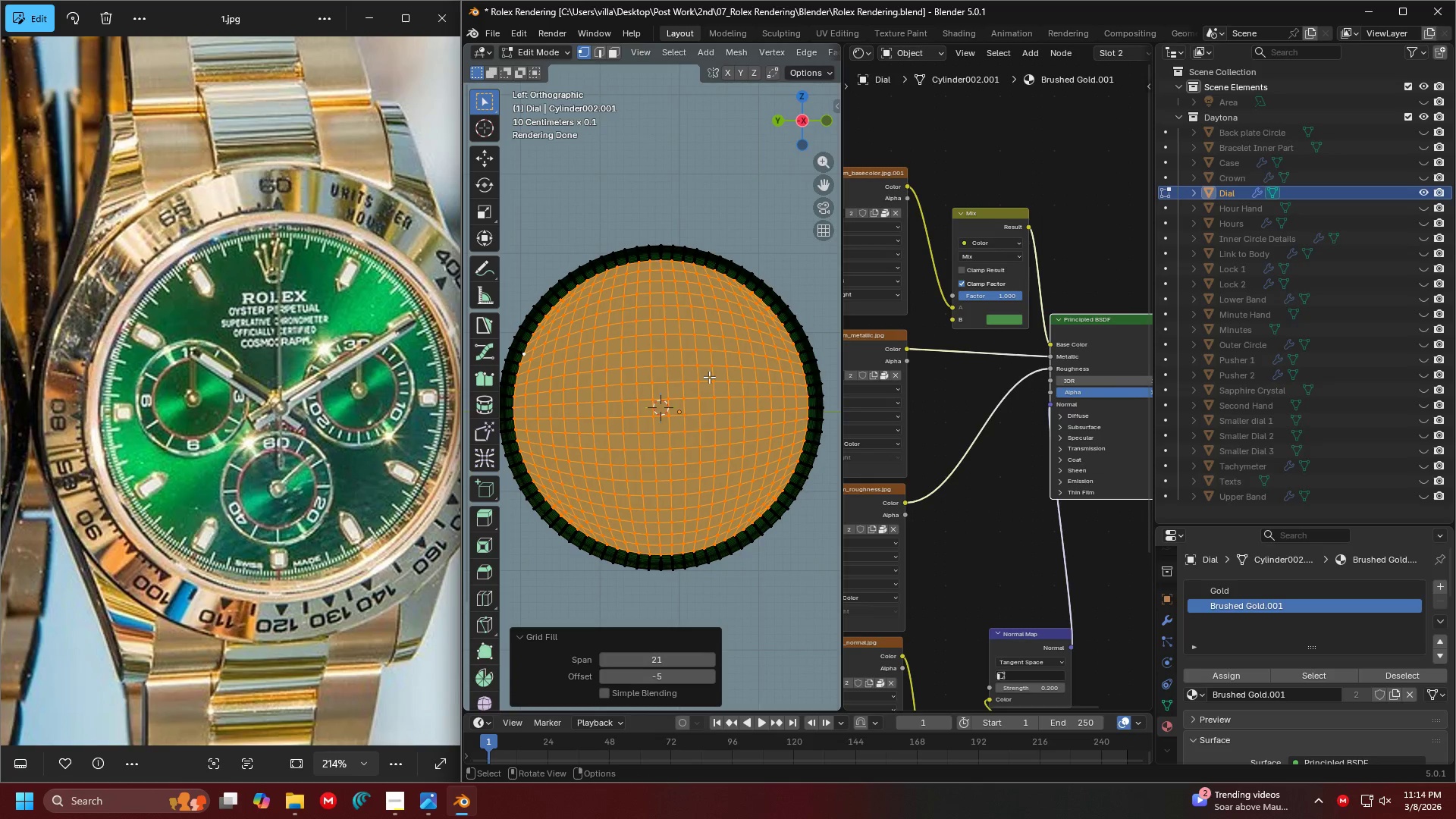 
key(U)
 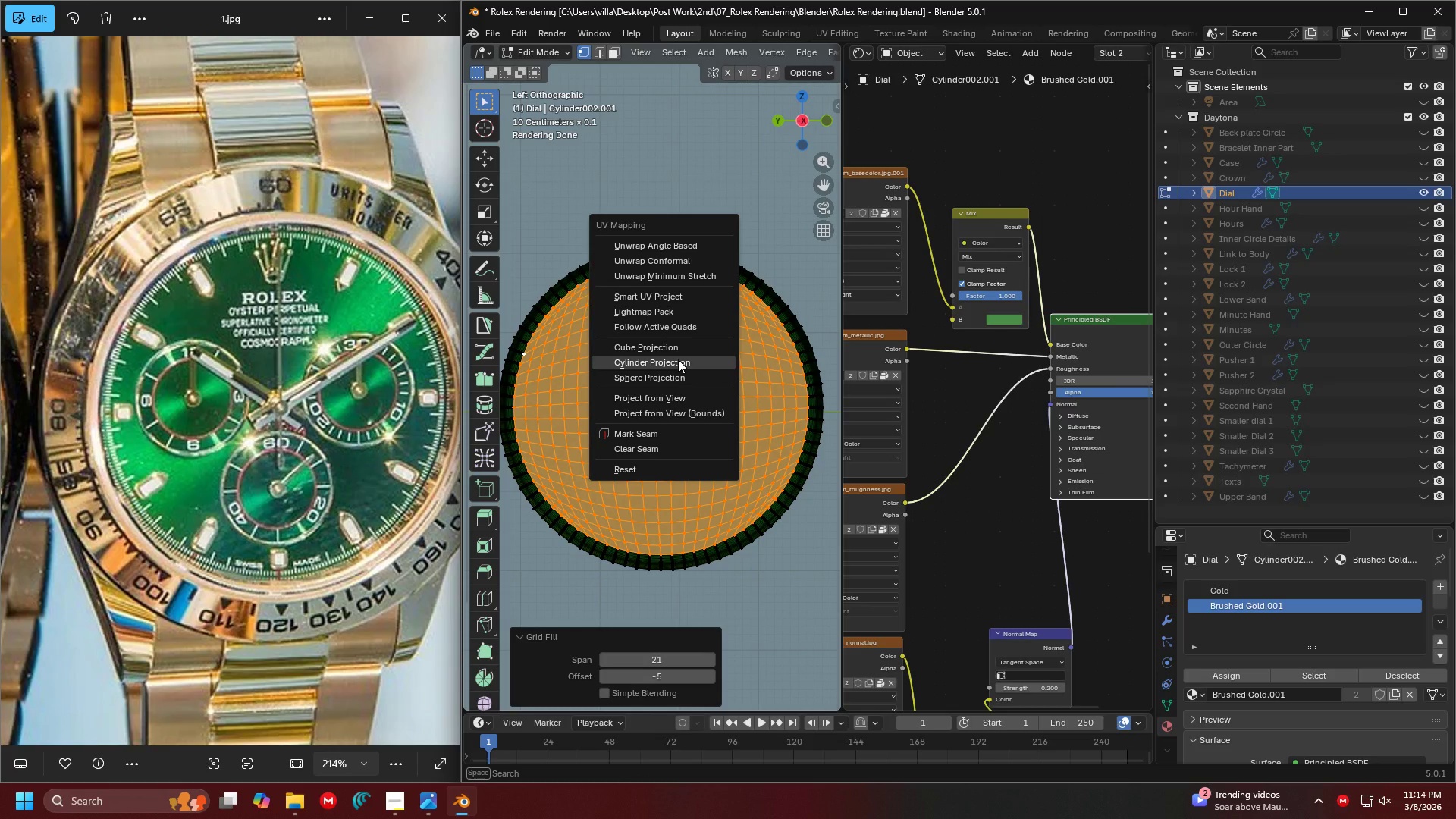 
left_click([677, 370])
 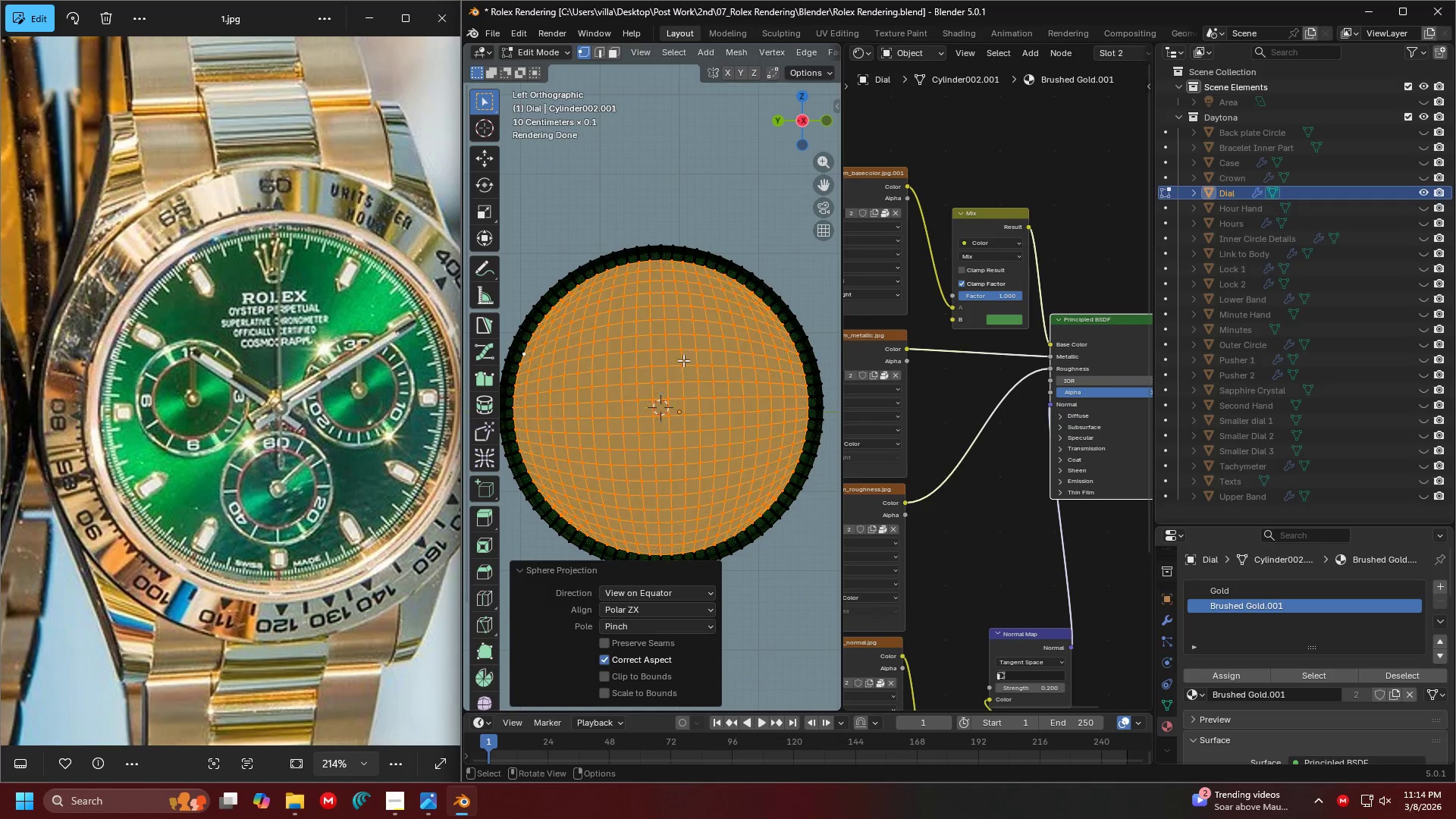 
key(Tab)
 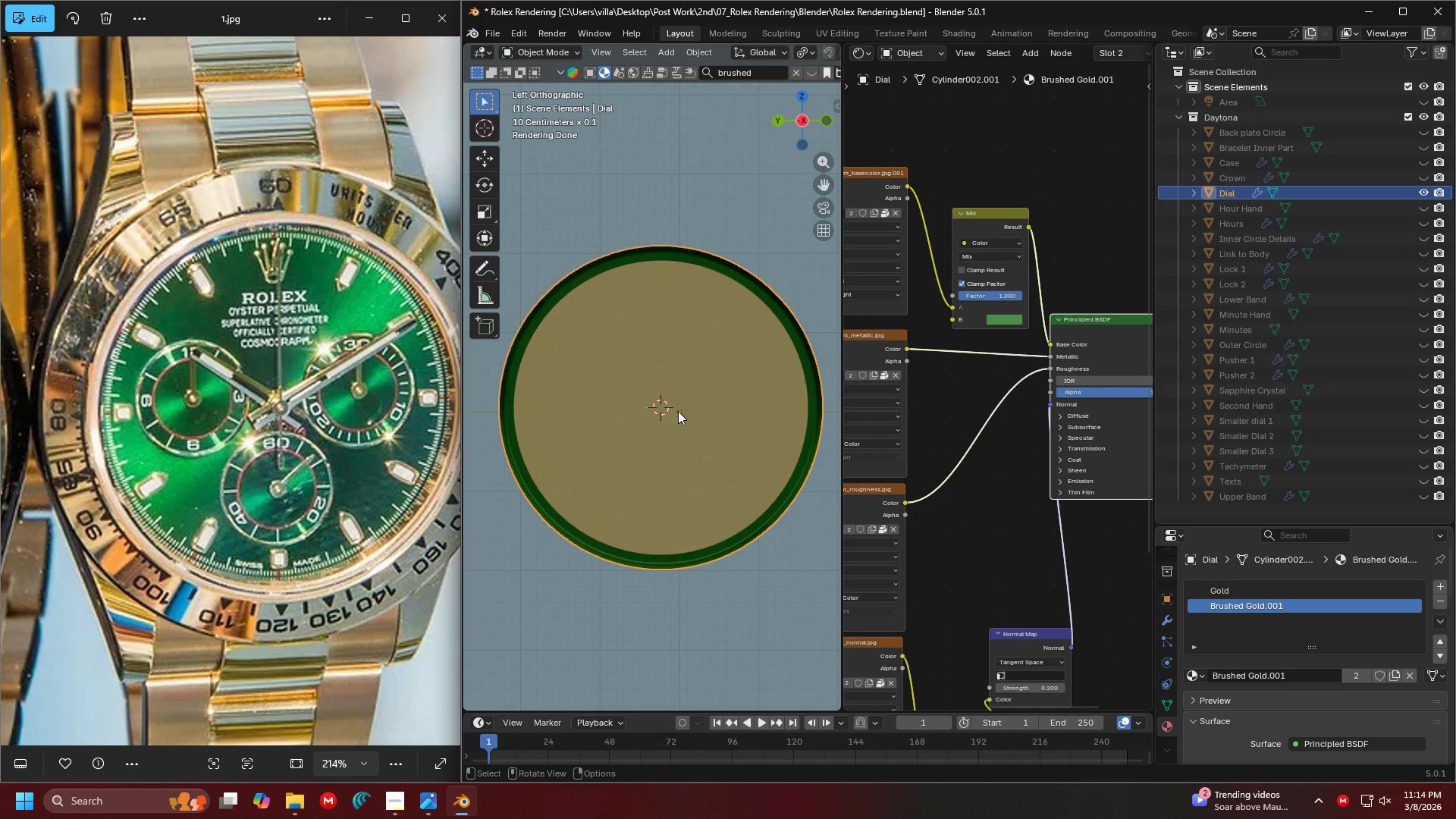 
scroll: coordinate [781, 429], scroll_direction: up, amount: 4.0
 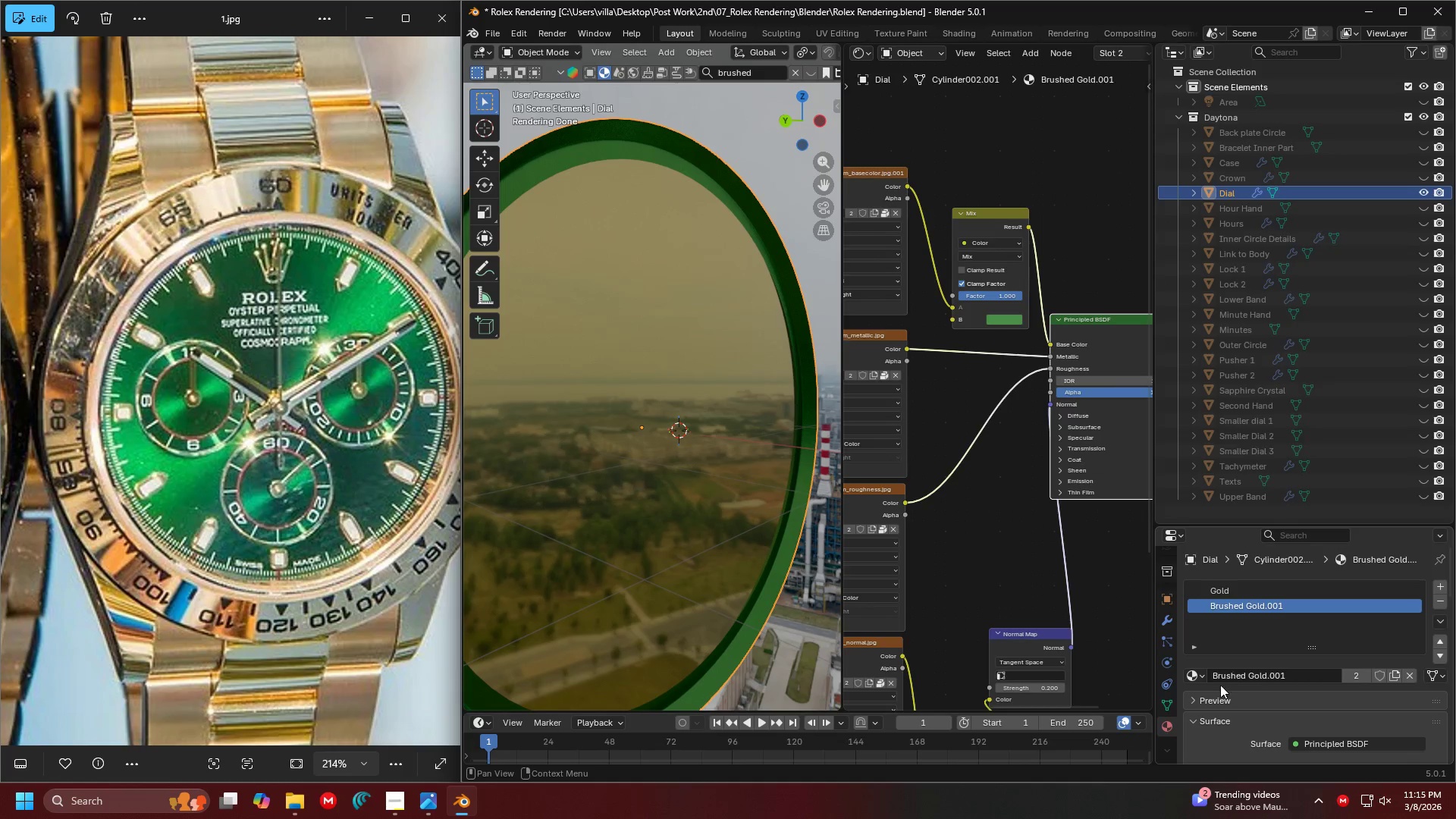 
wait(5.83)
 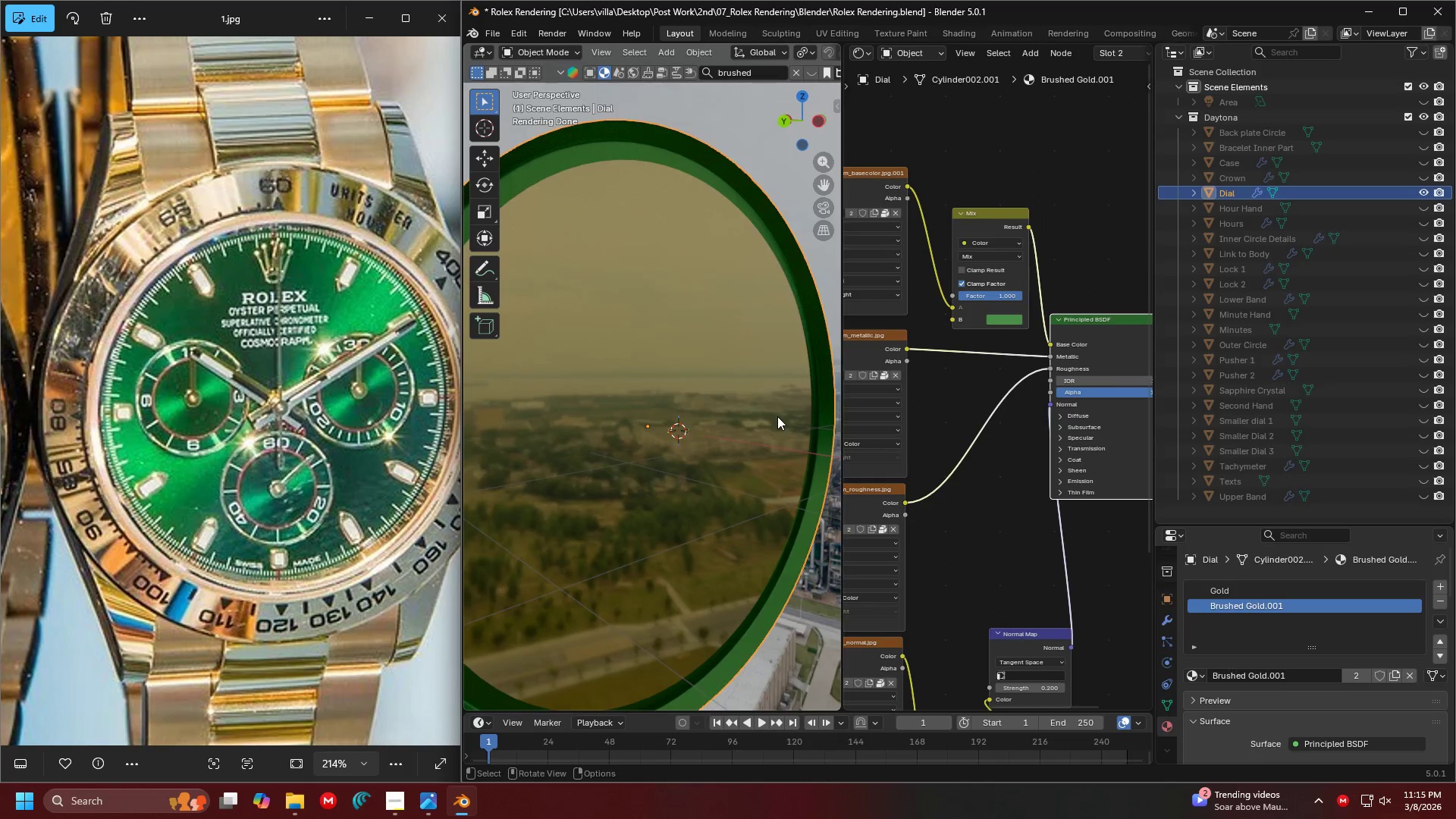 
left_click([1357, 588])
 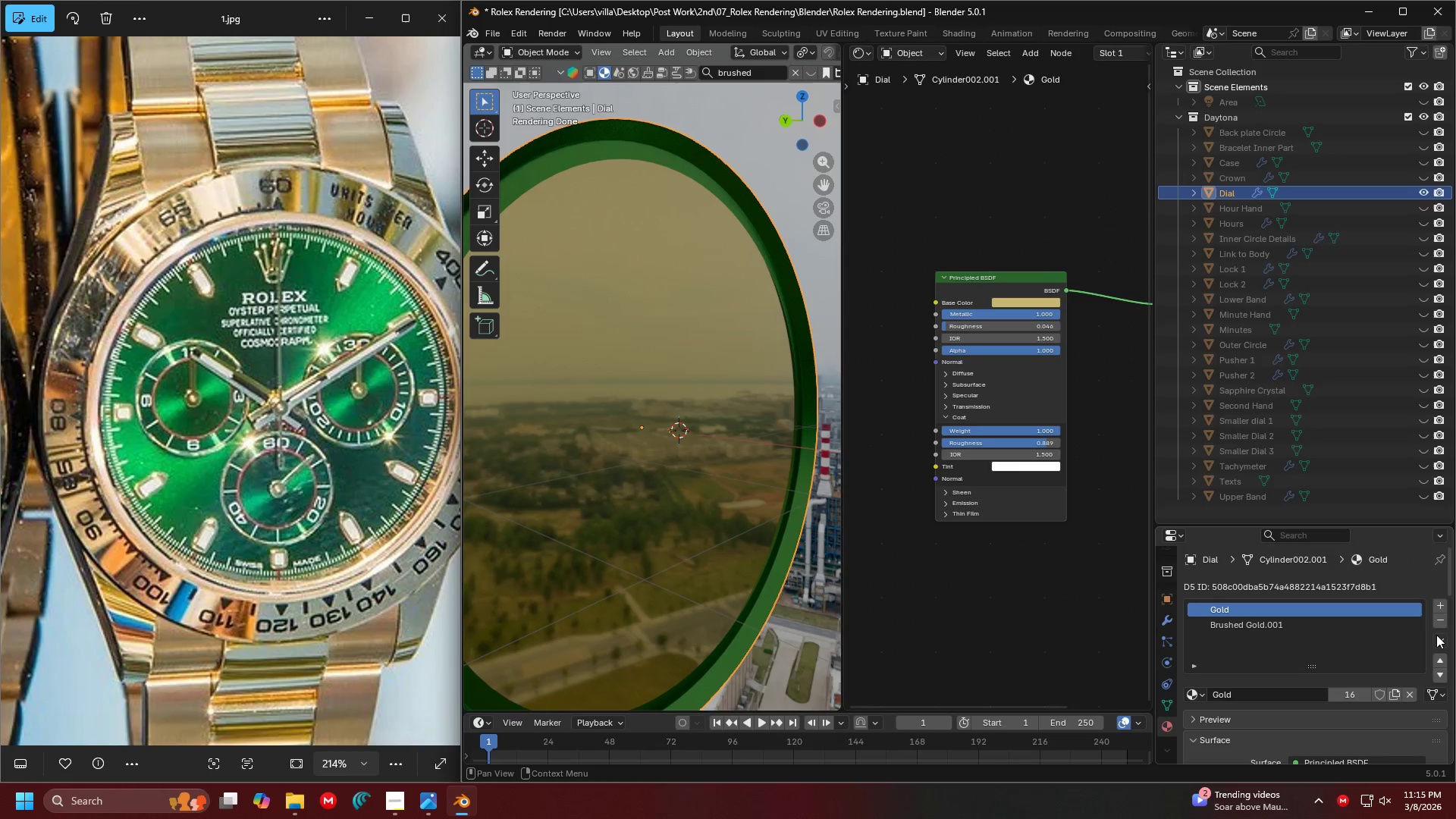 
left_click([1439, 617])
 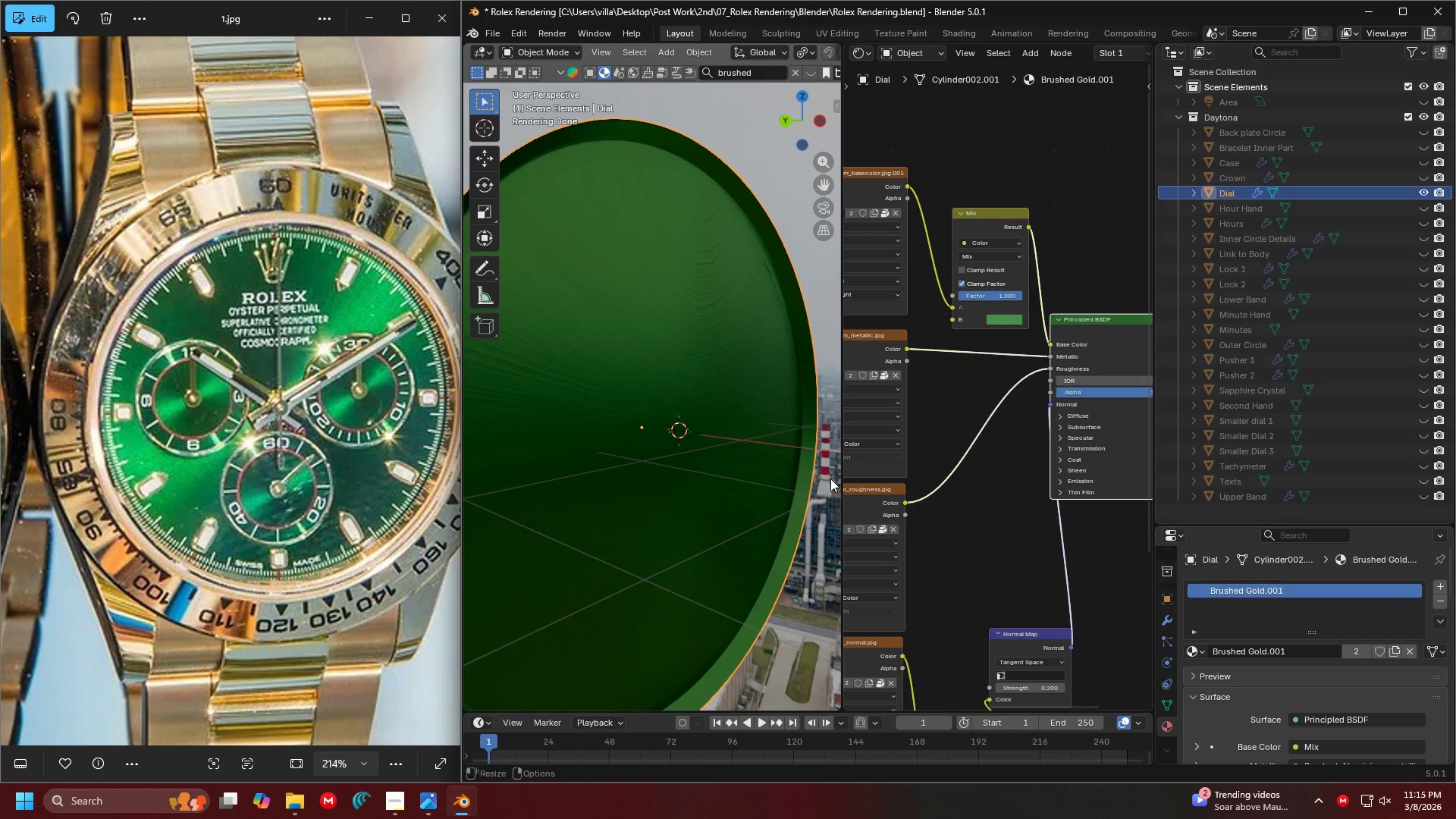 
key(Shift+ShiftLeft)
 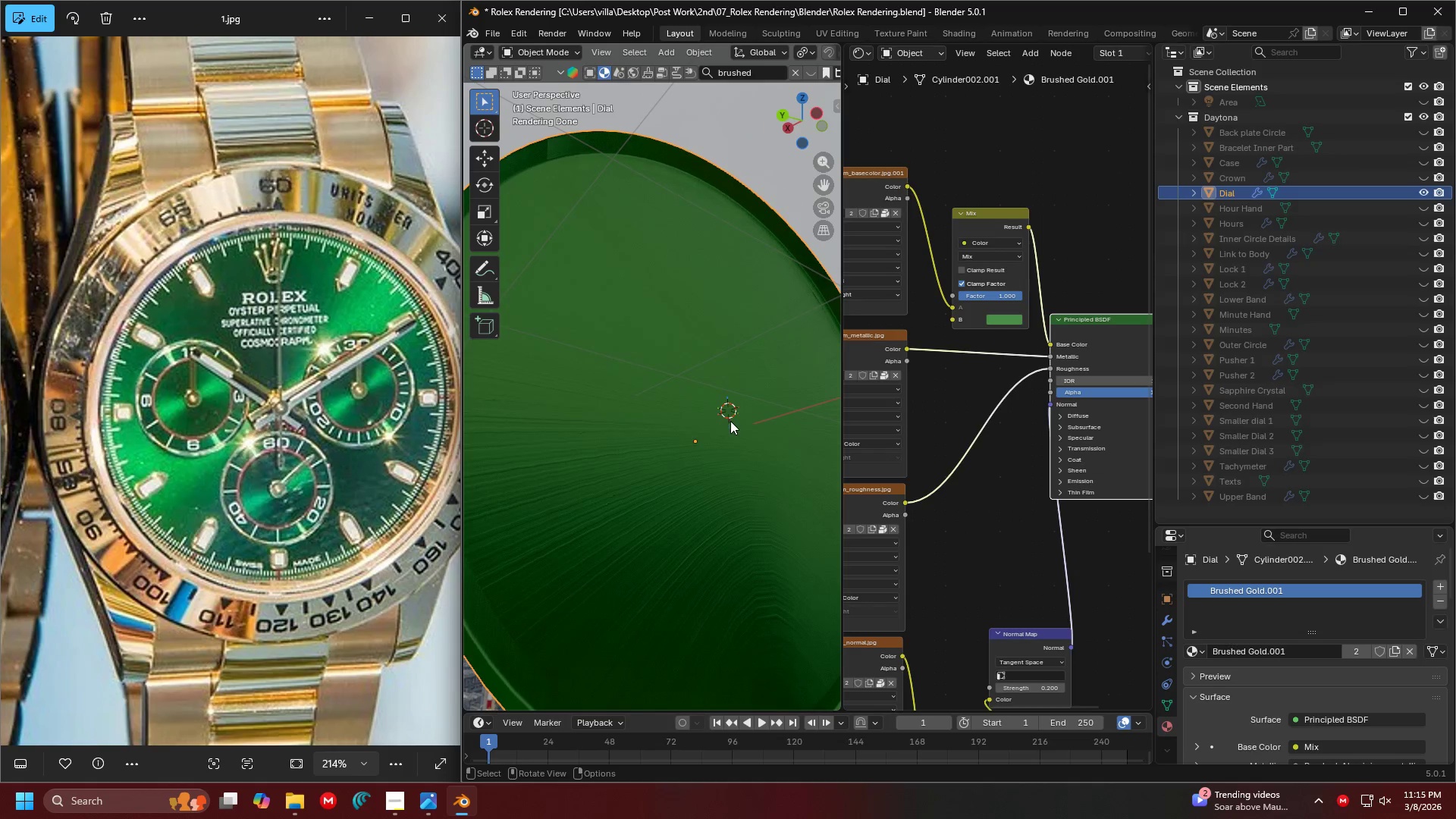 
key(Tab)
 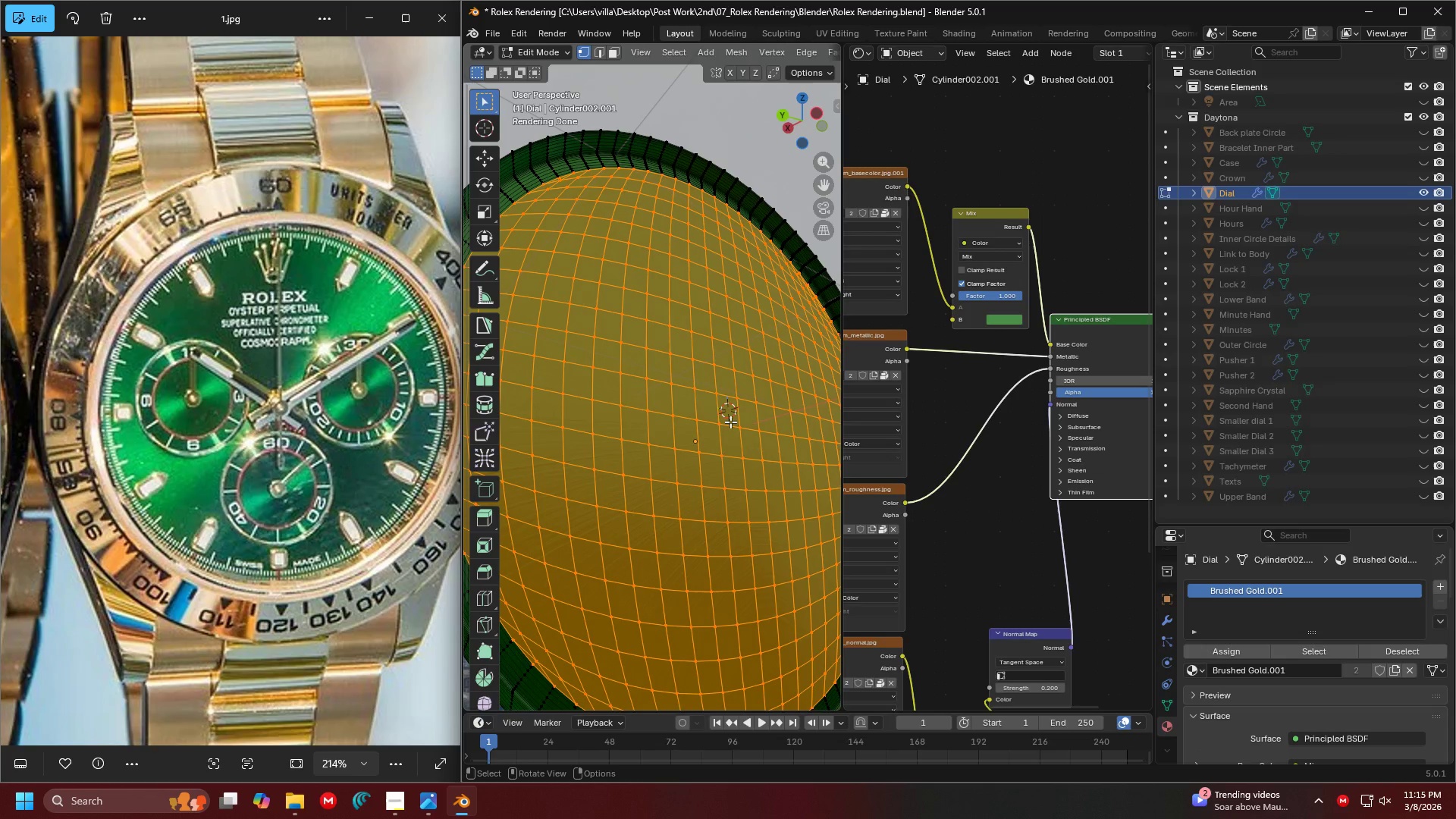 
key(U)
 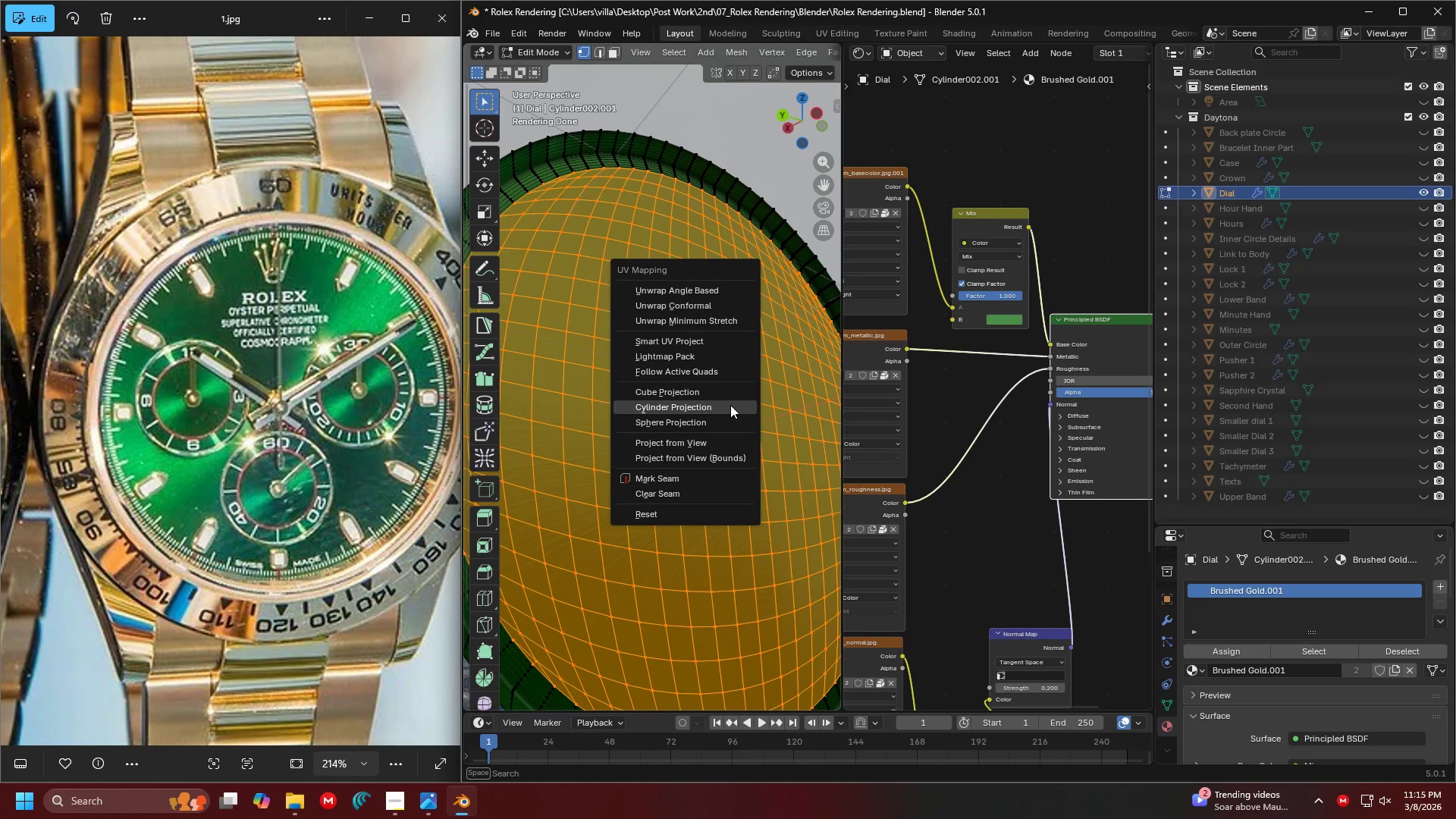 
left_click([730, 405])
 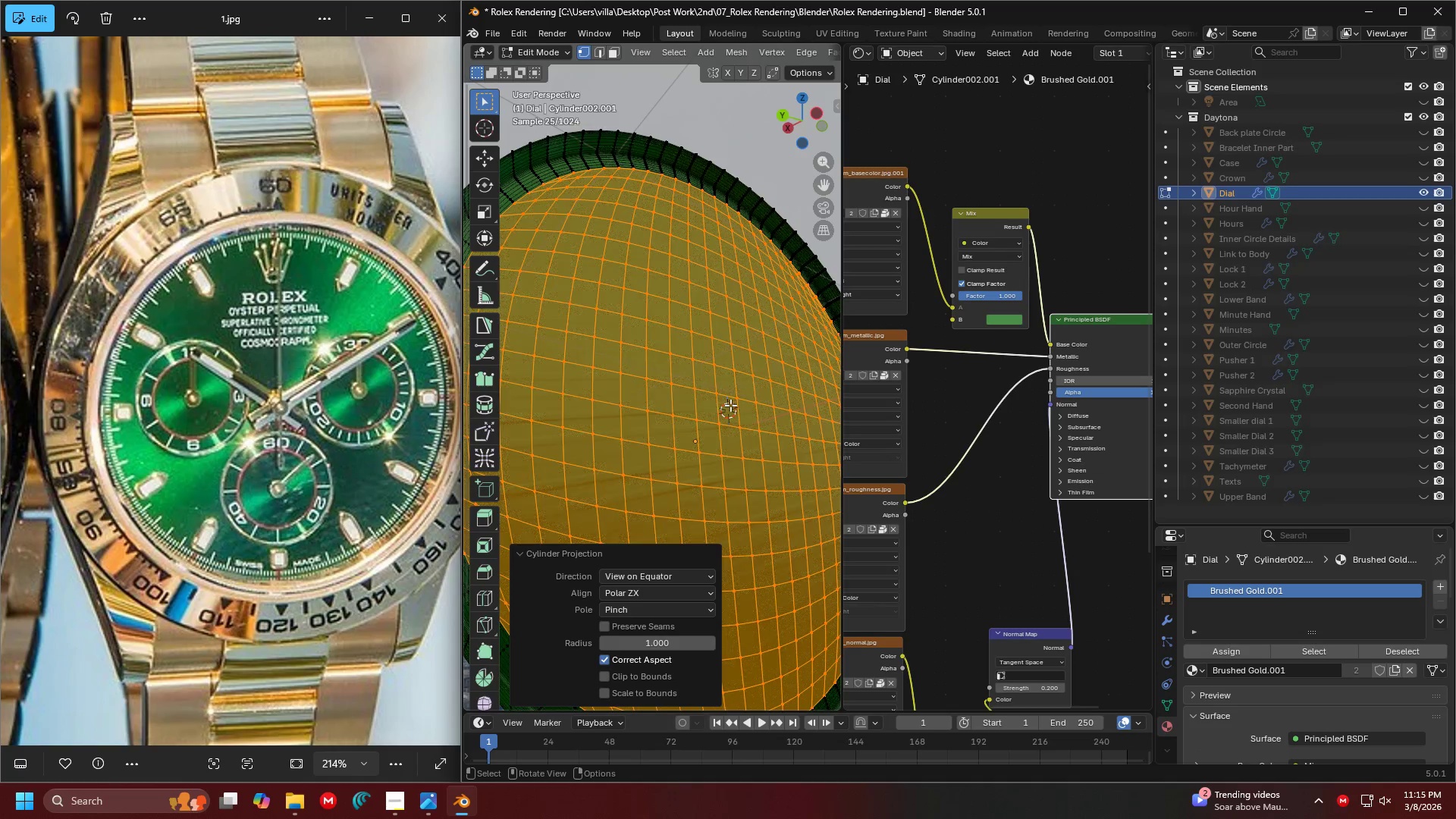 
key(Tab)
 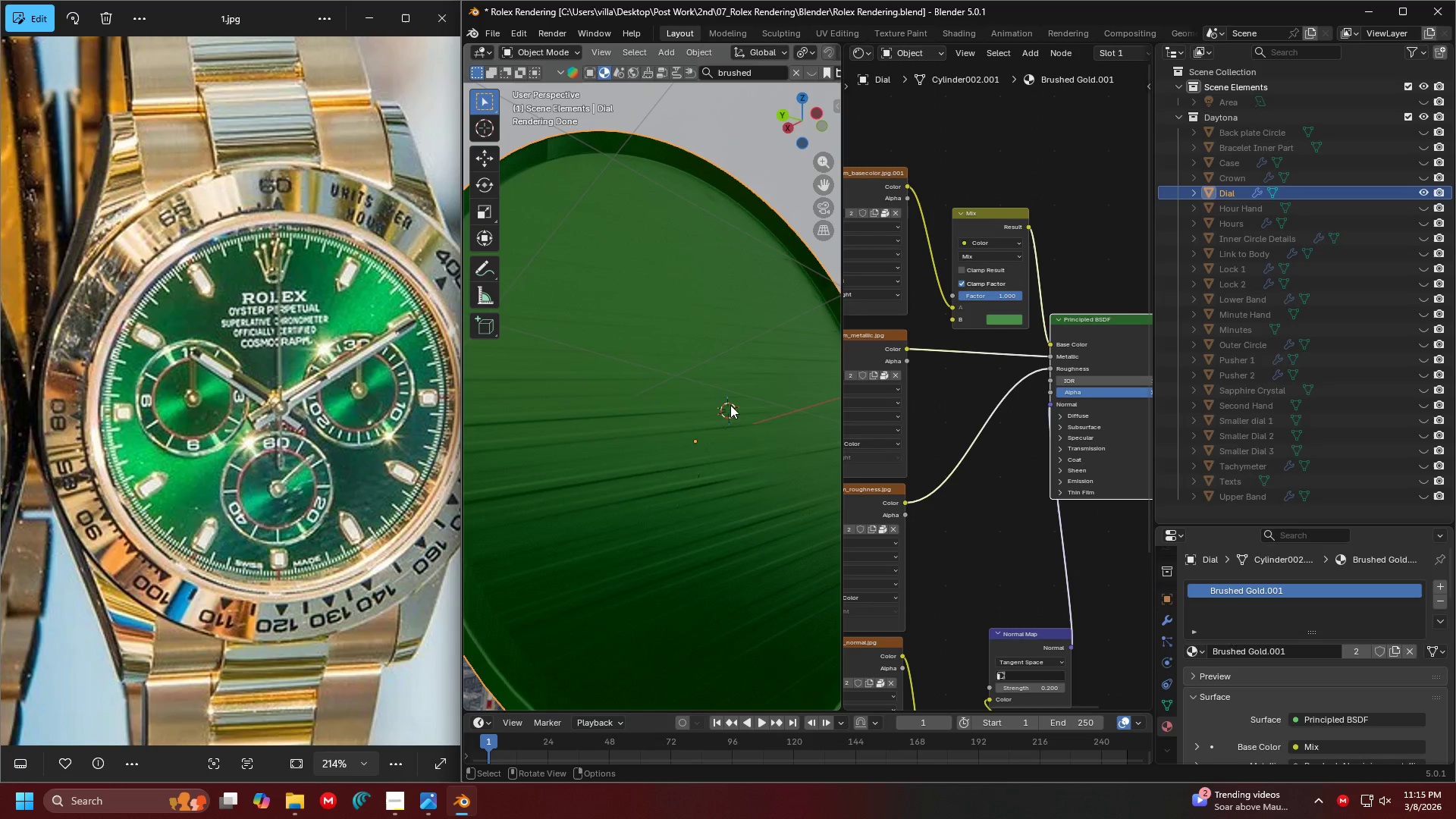 
key(Tab)
 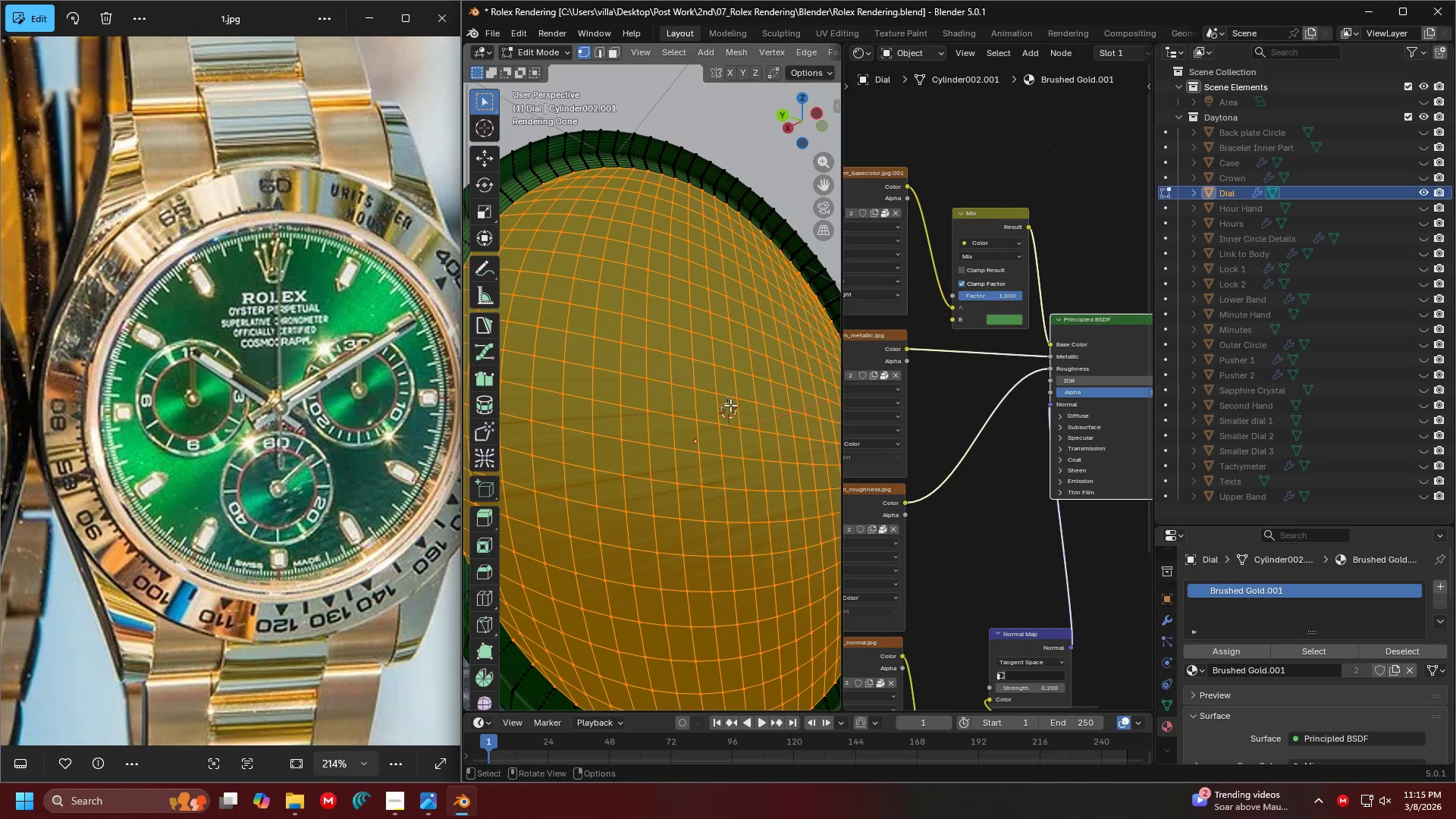 
key(U)
 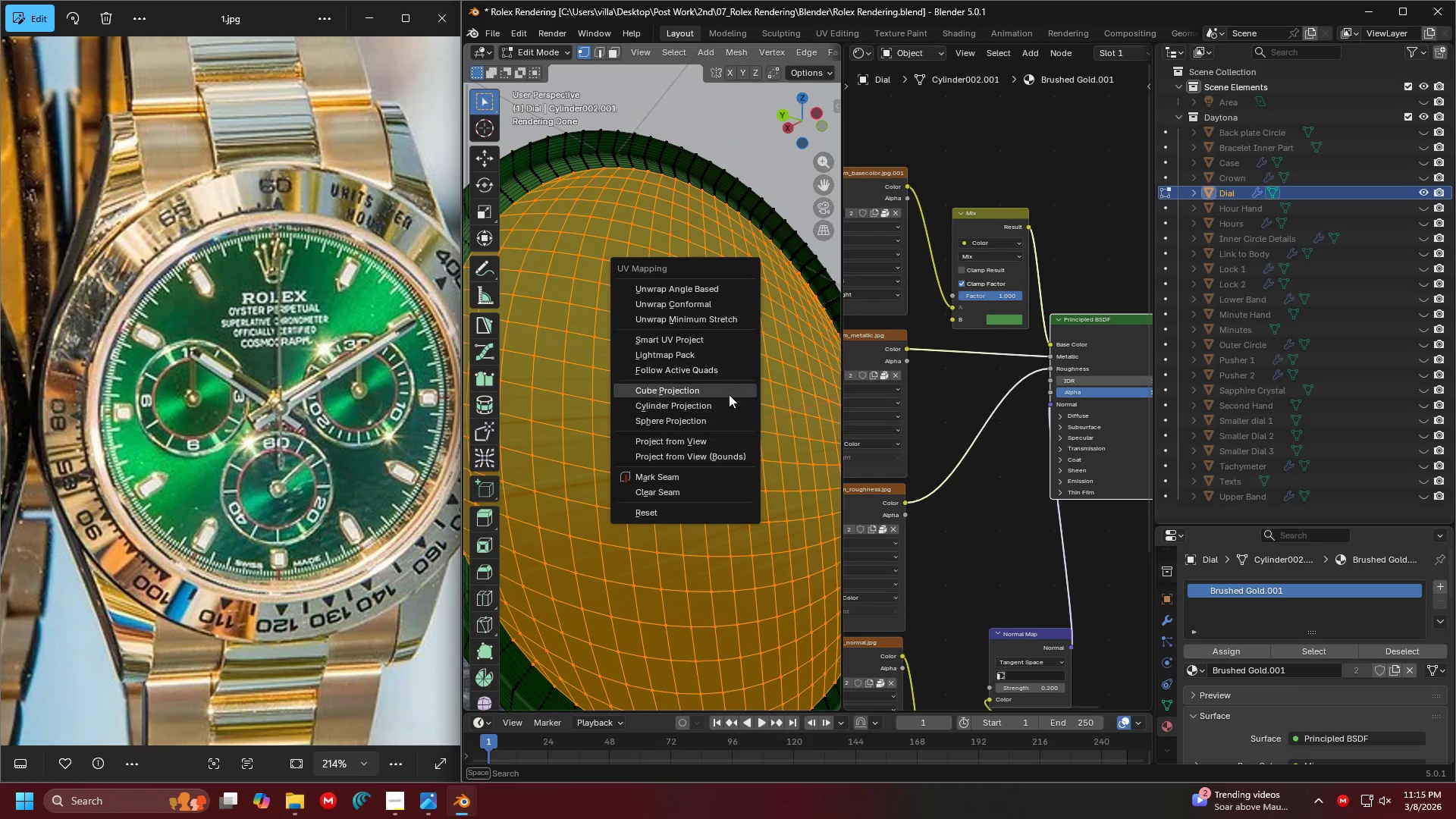 
left_click([727, 387])
 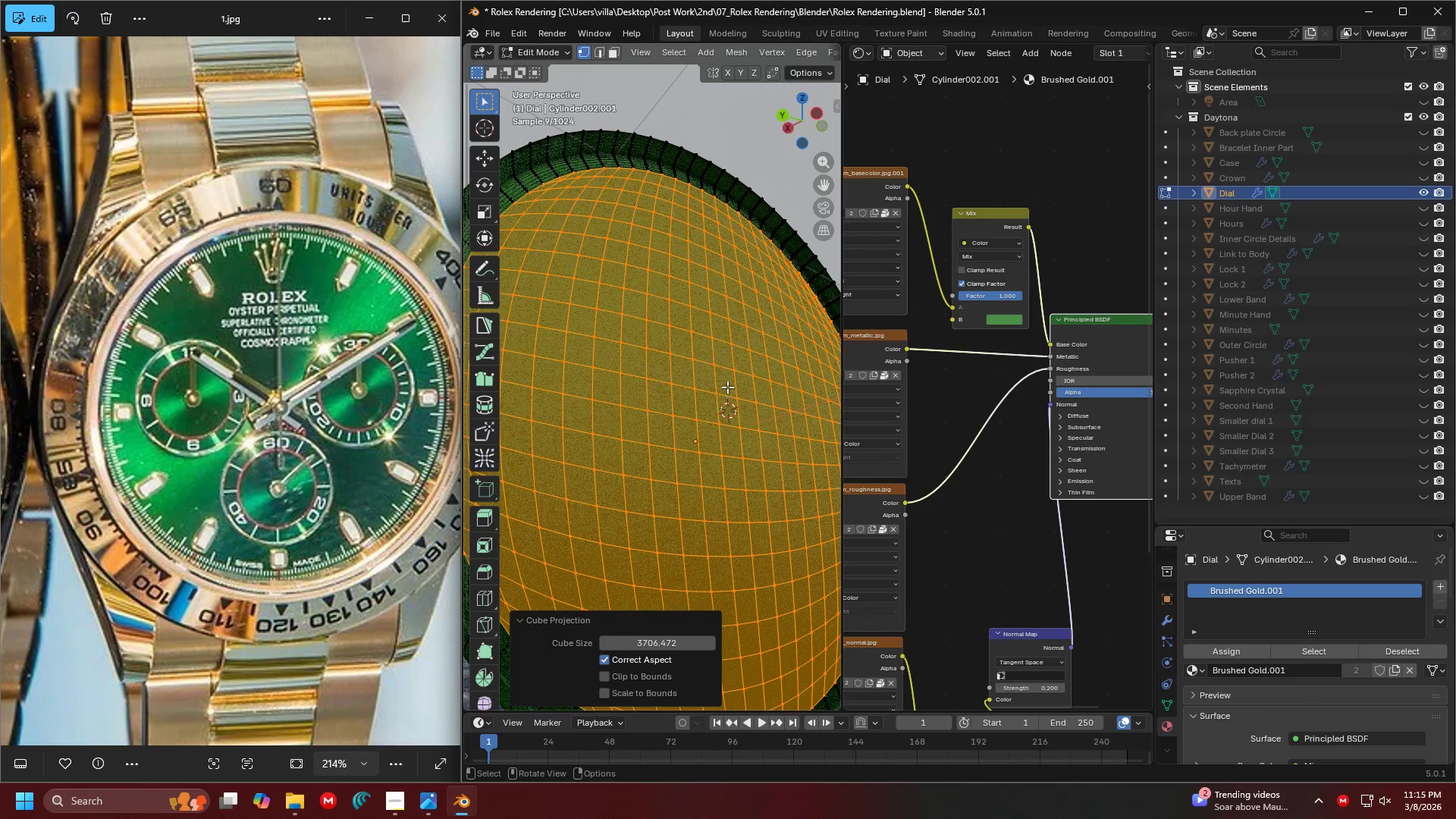 
key(Tab)
 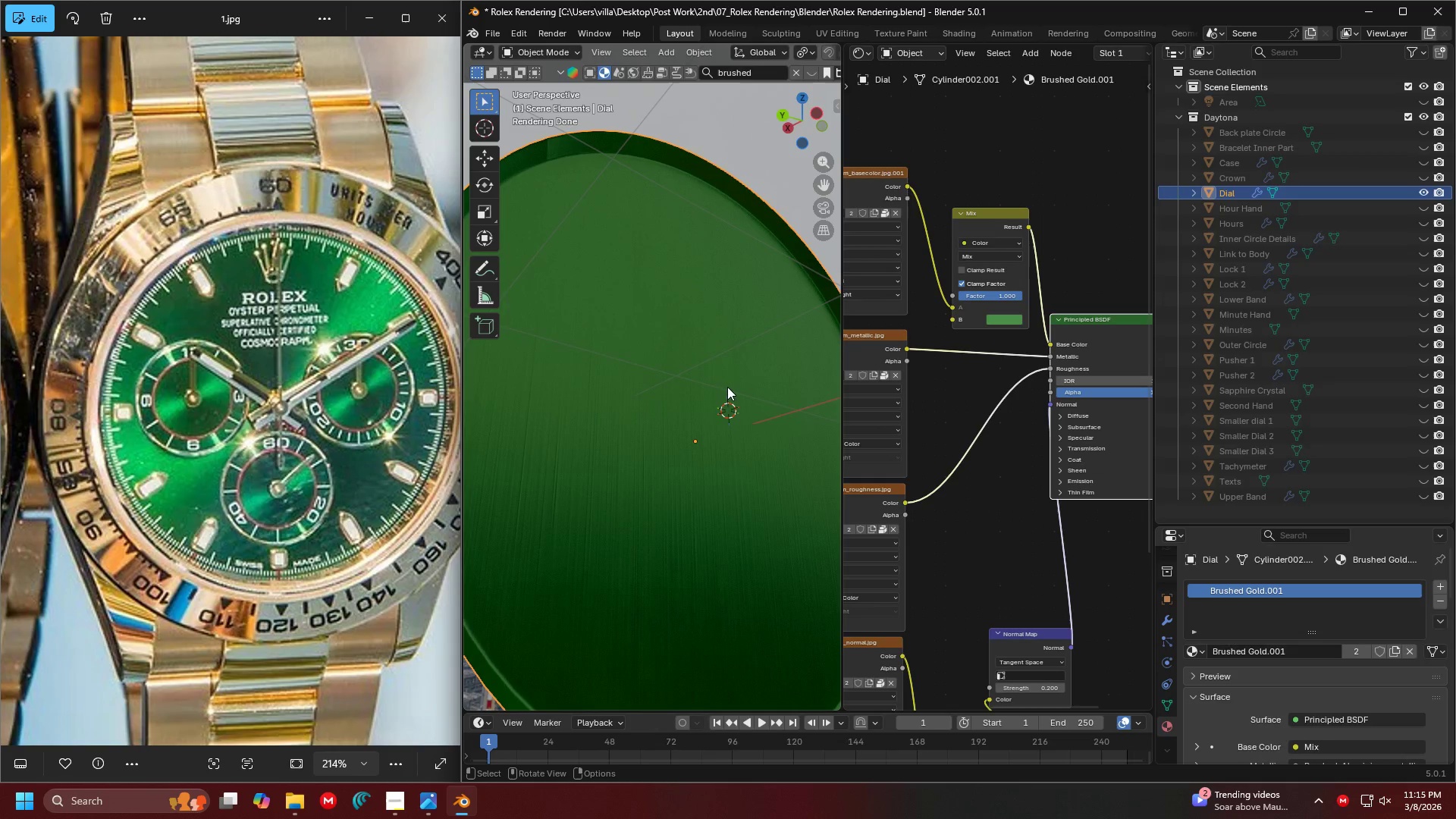 
key(Tab)
 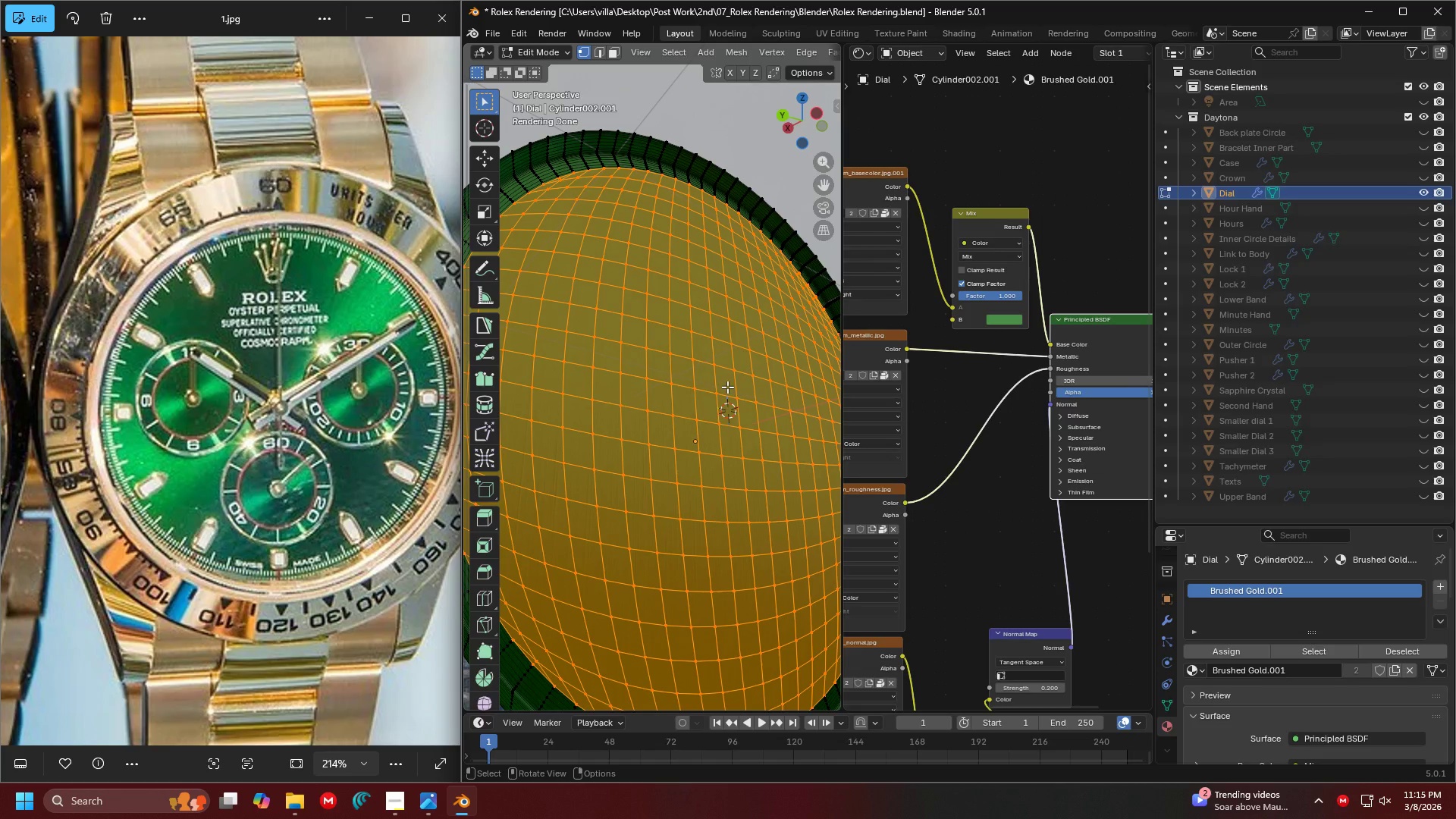 
key(U)
 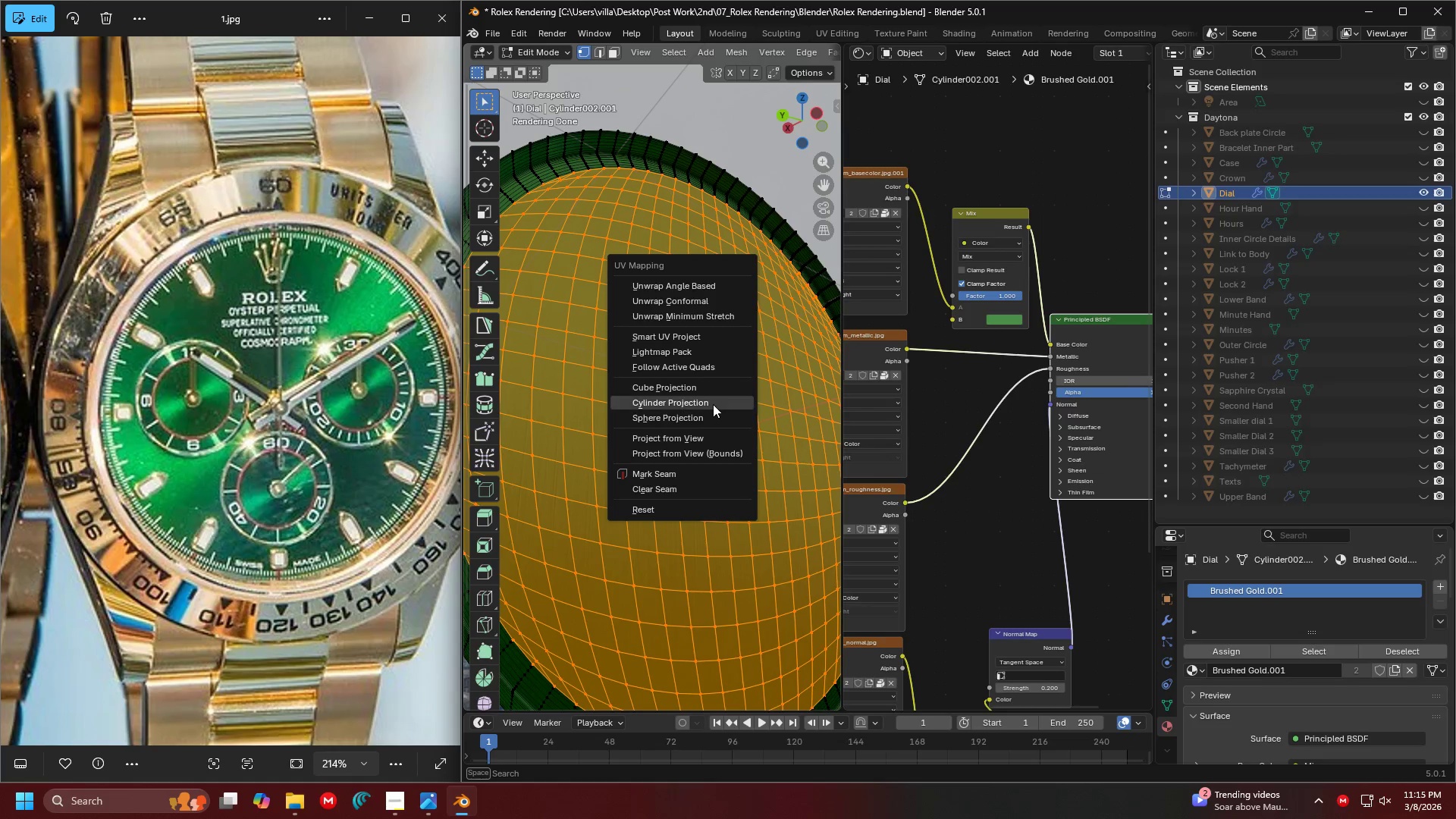 
wait(6.52)
 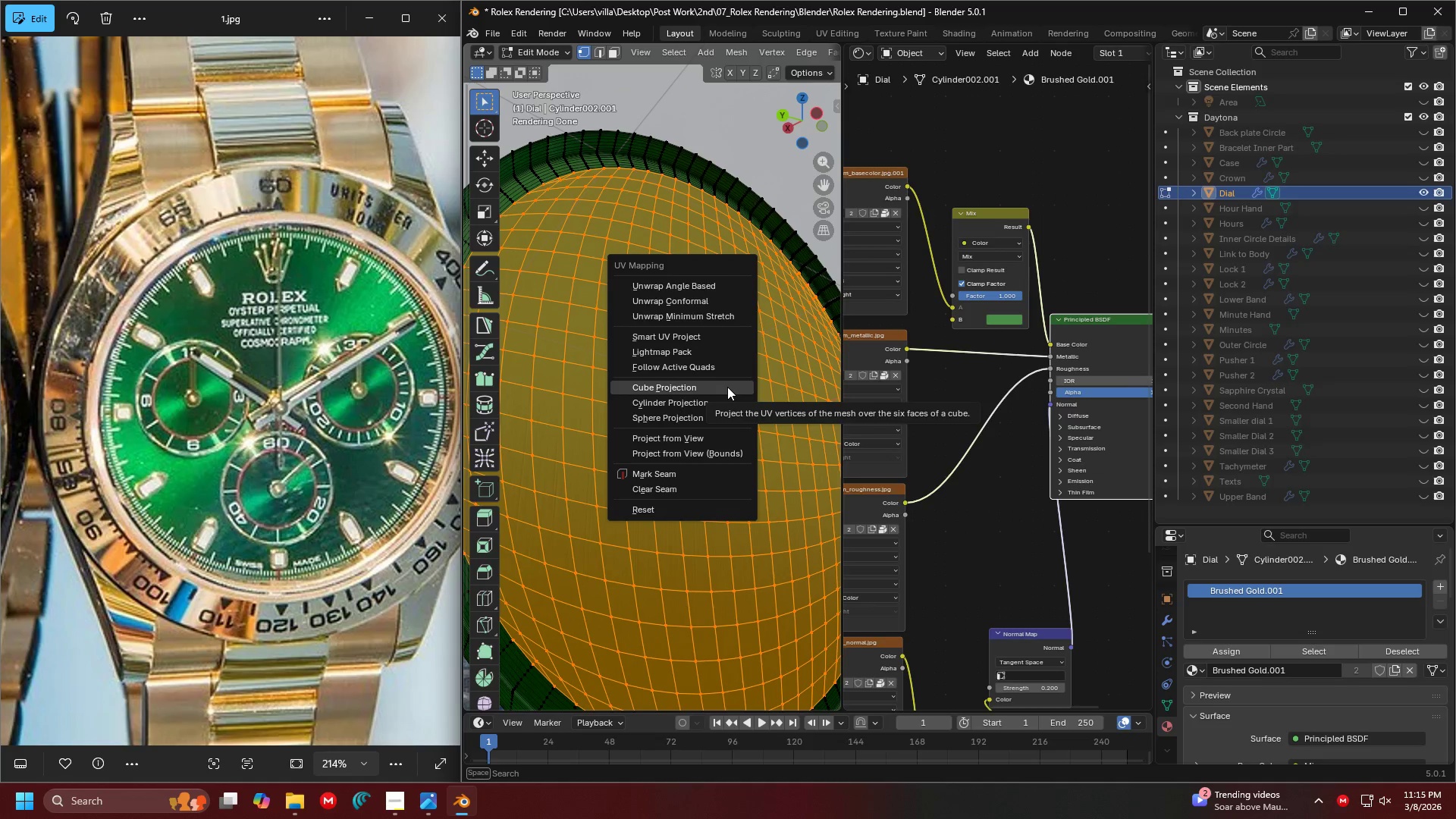 
key(Escape)
 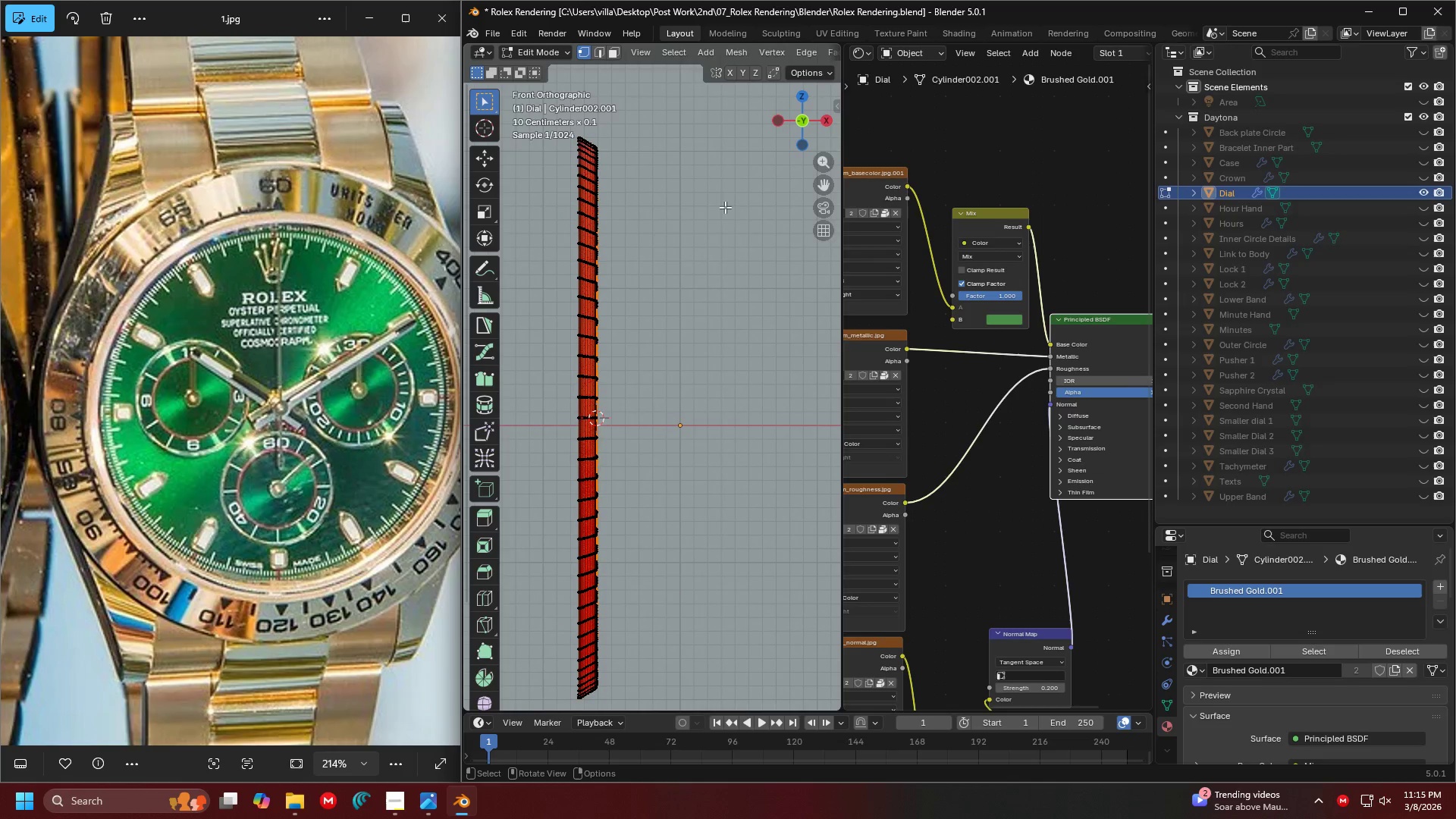 
key(1)
 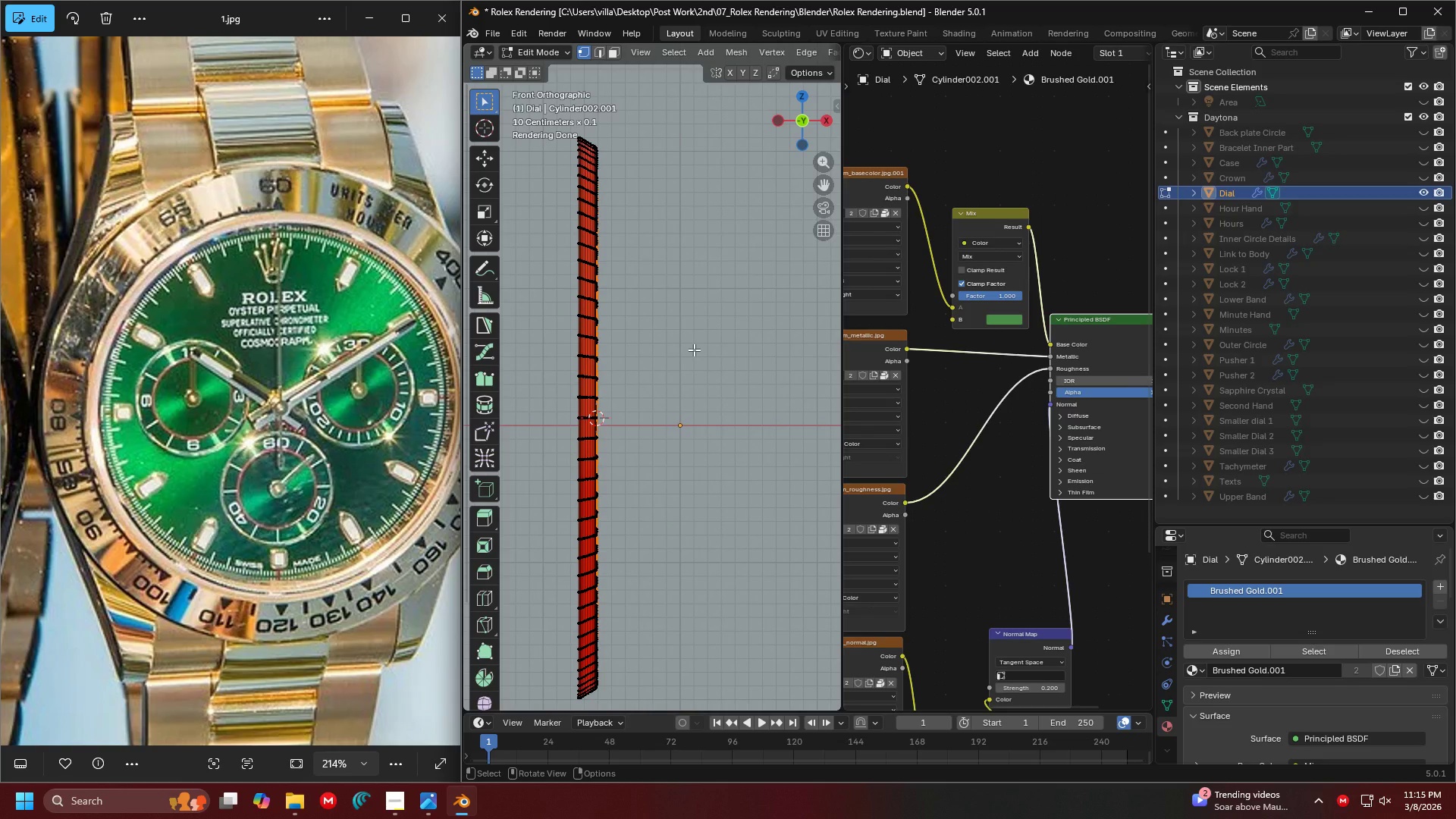 
key(Control+ControlLeft)
 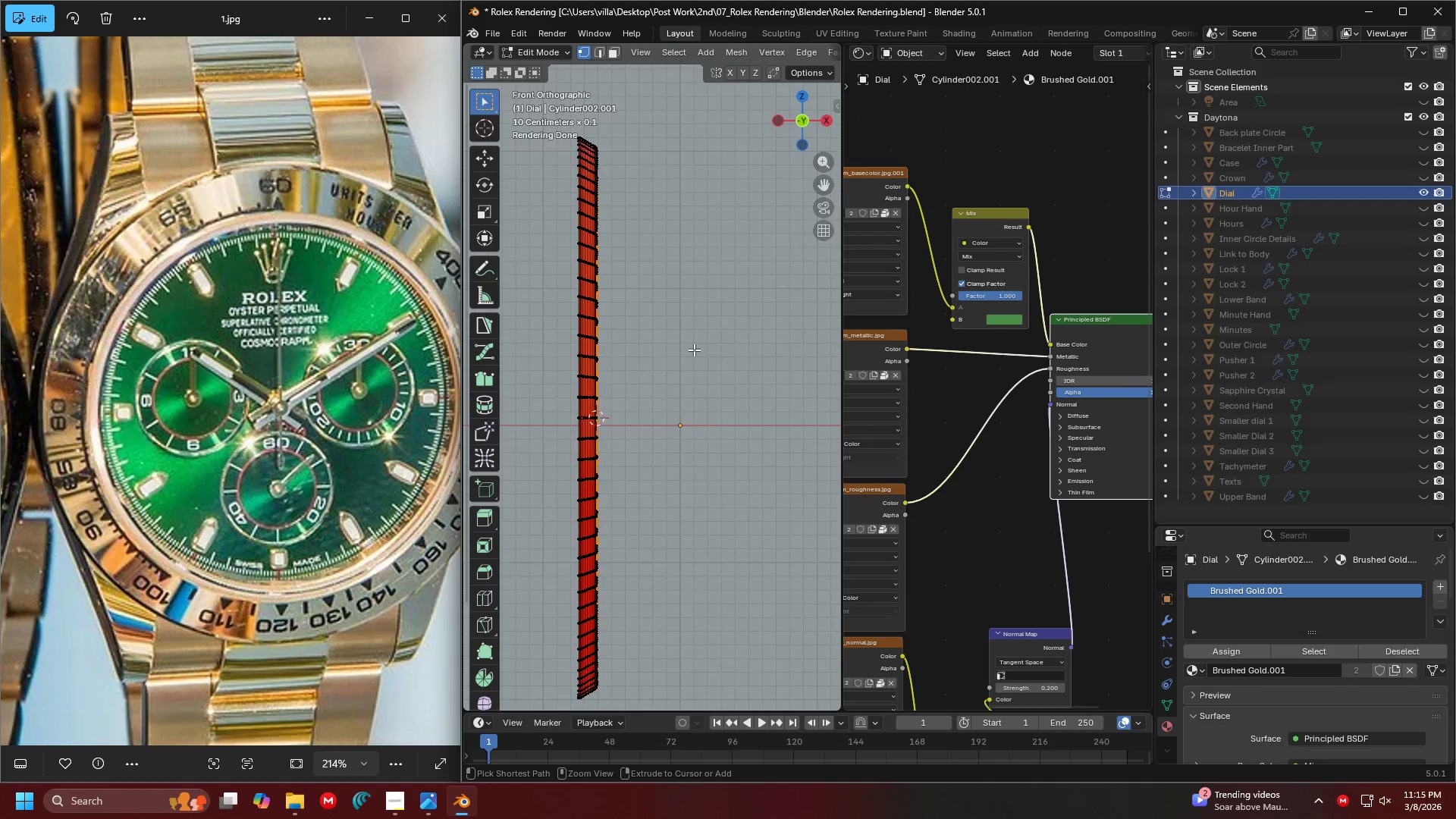 
key(Control+3)
 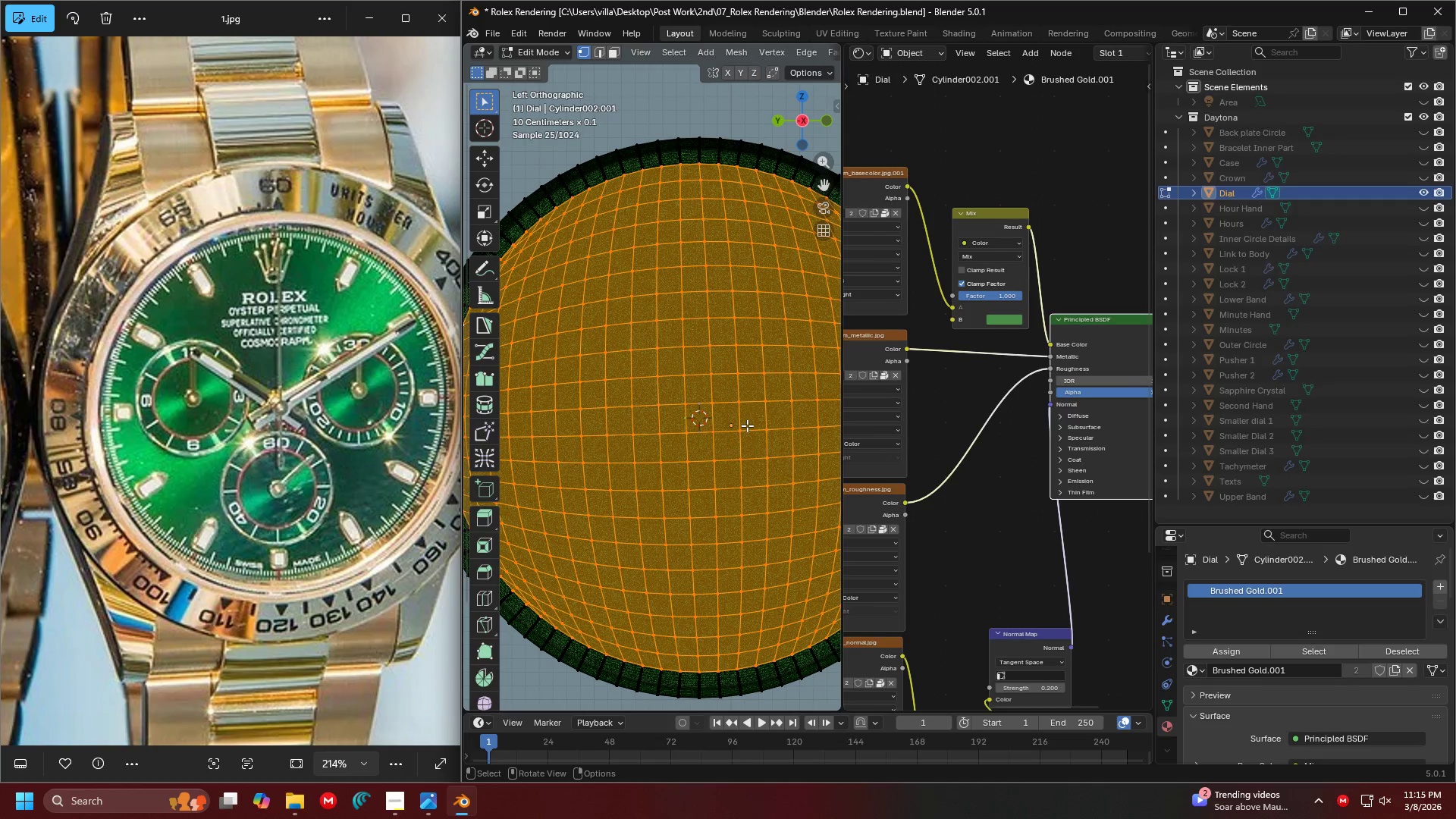 
key(U)
 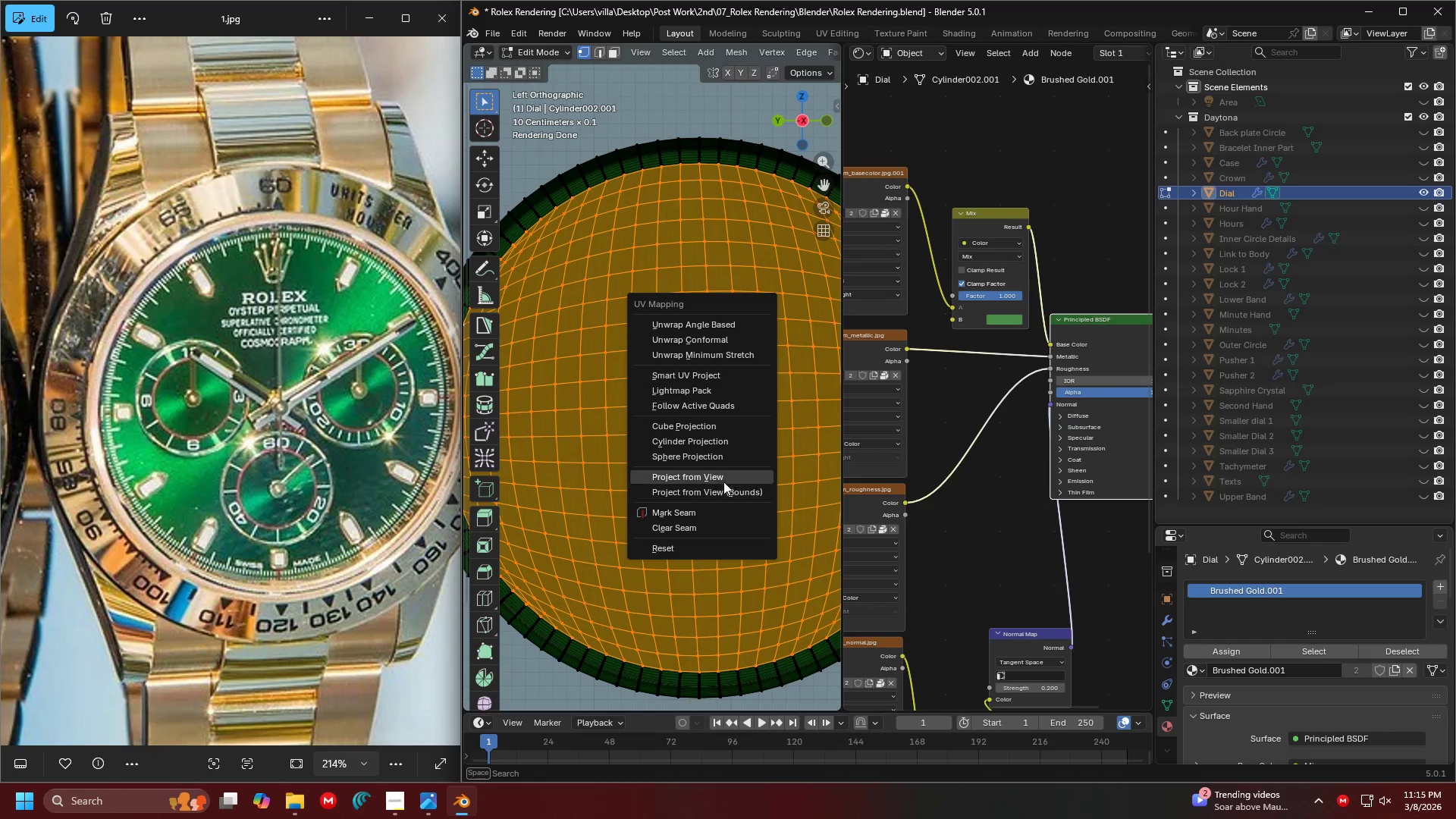 
left_click([723, 477])
 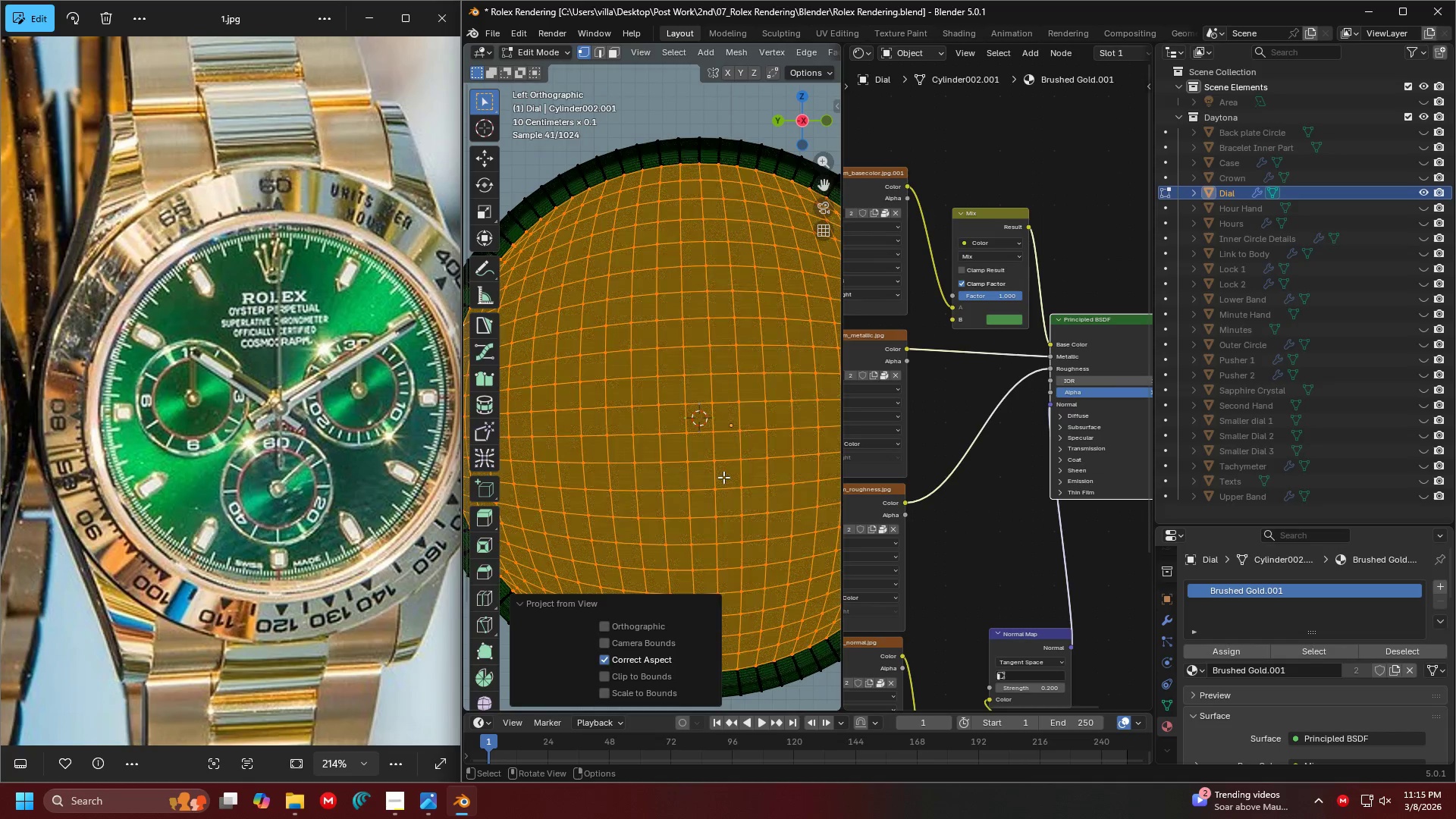 
key(Tab)
 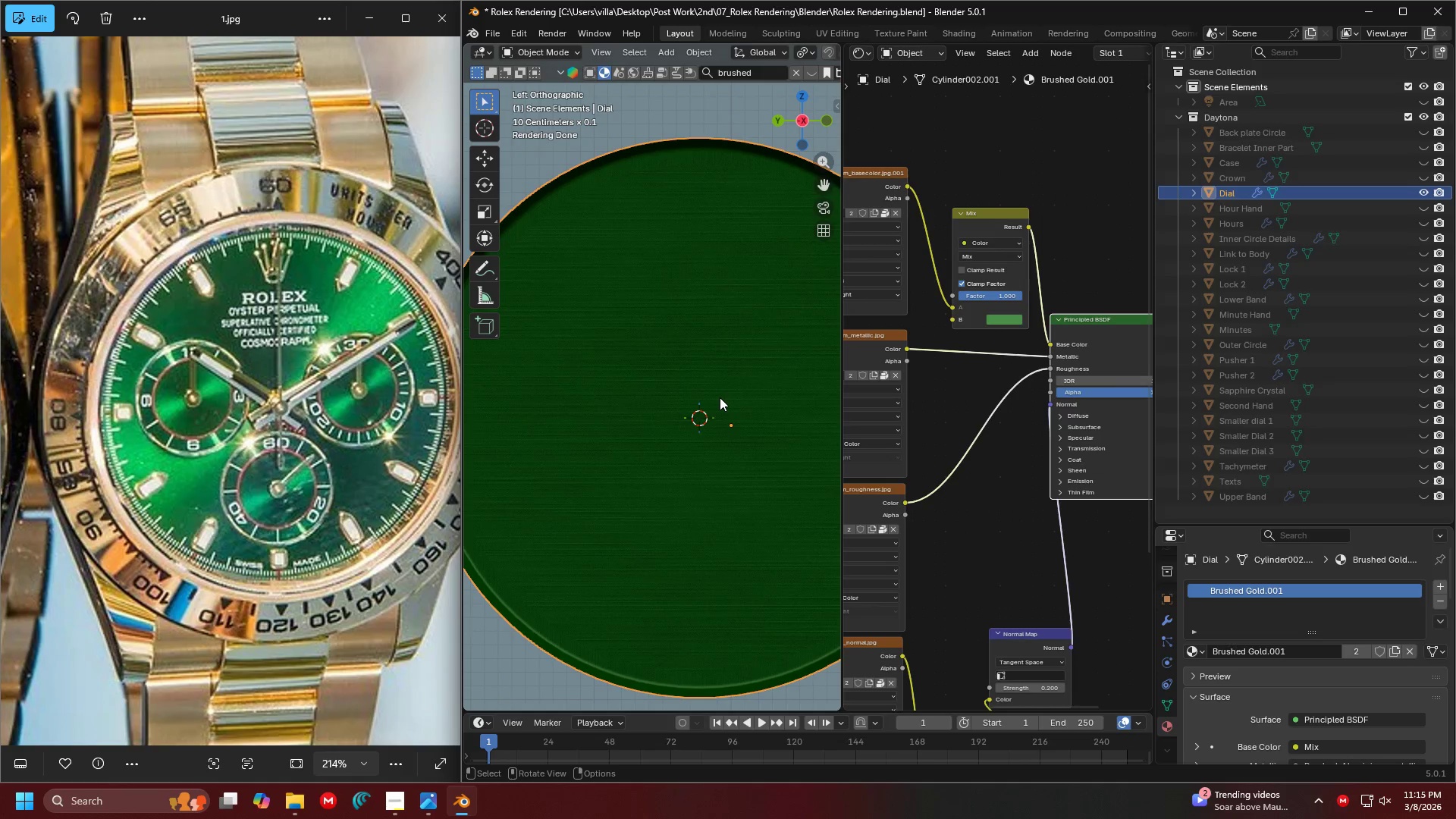 
key(Tab)
 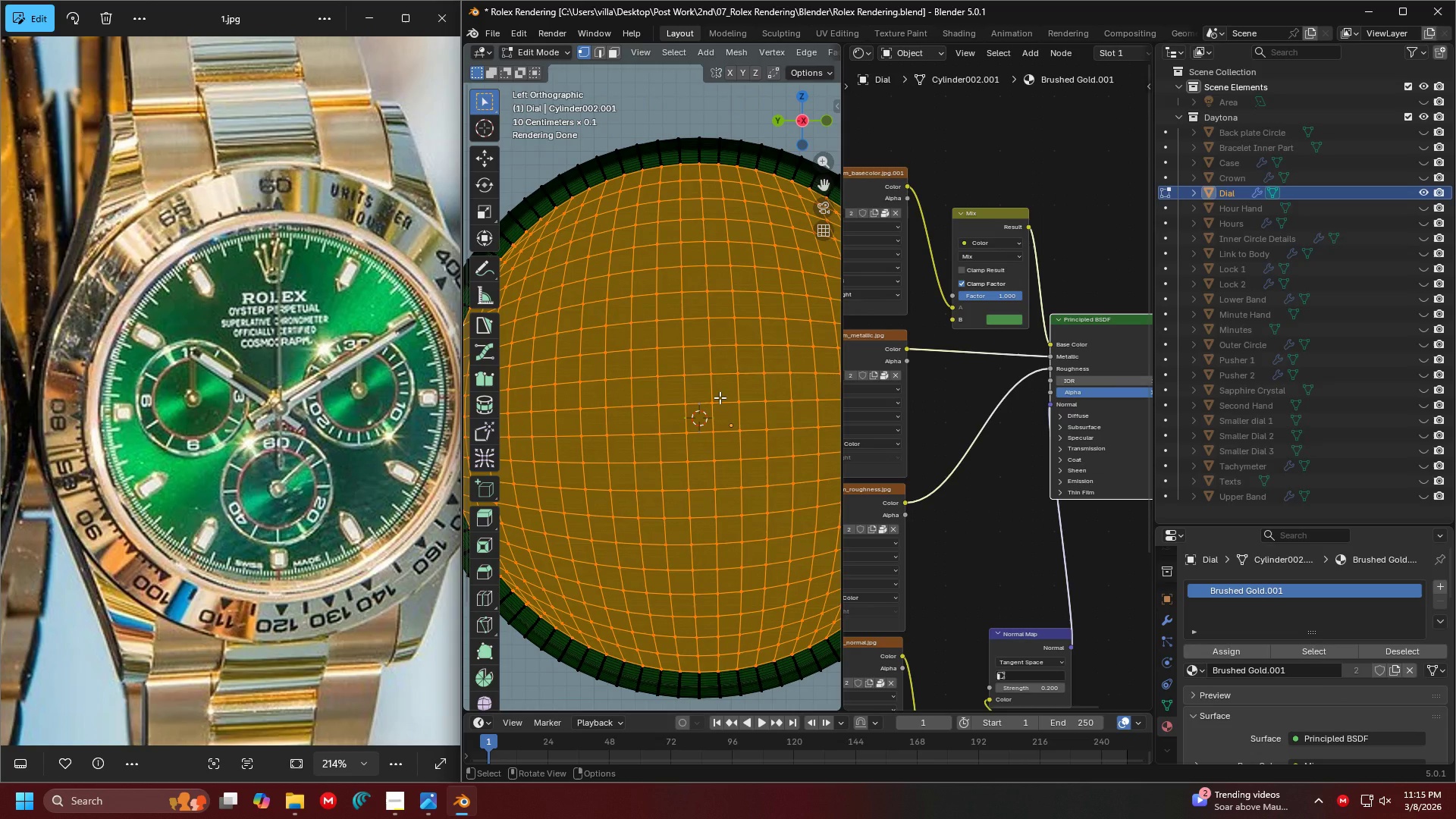 
key(U)
 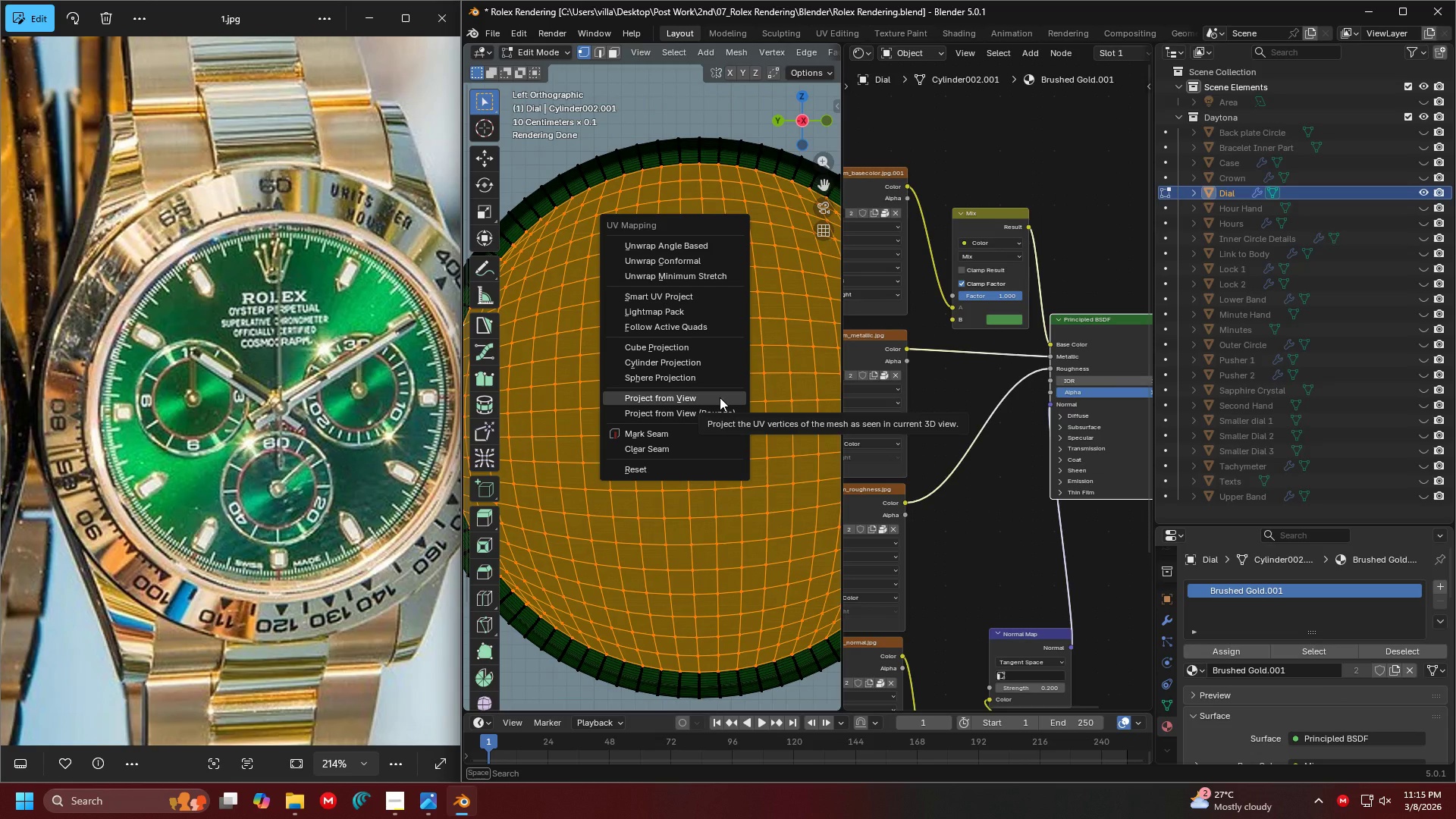 
wait(5.22)
 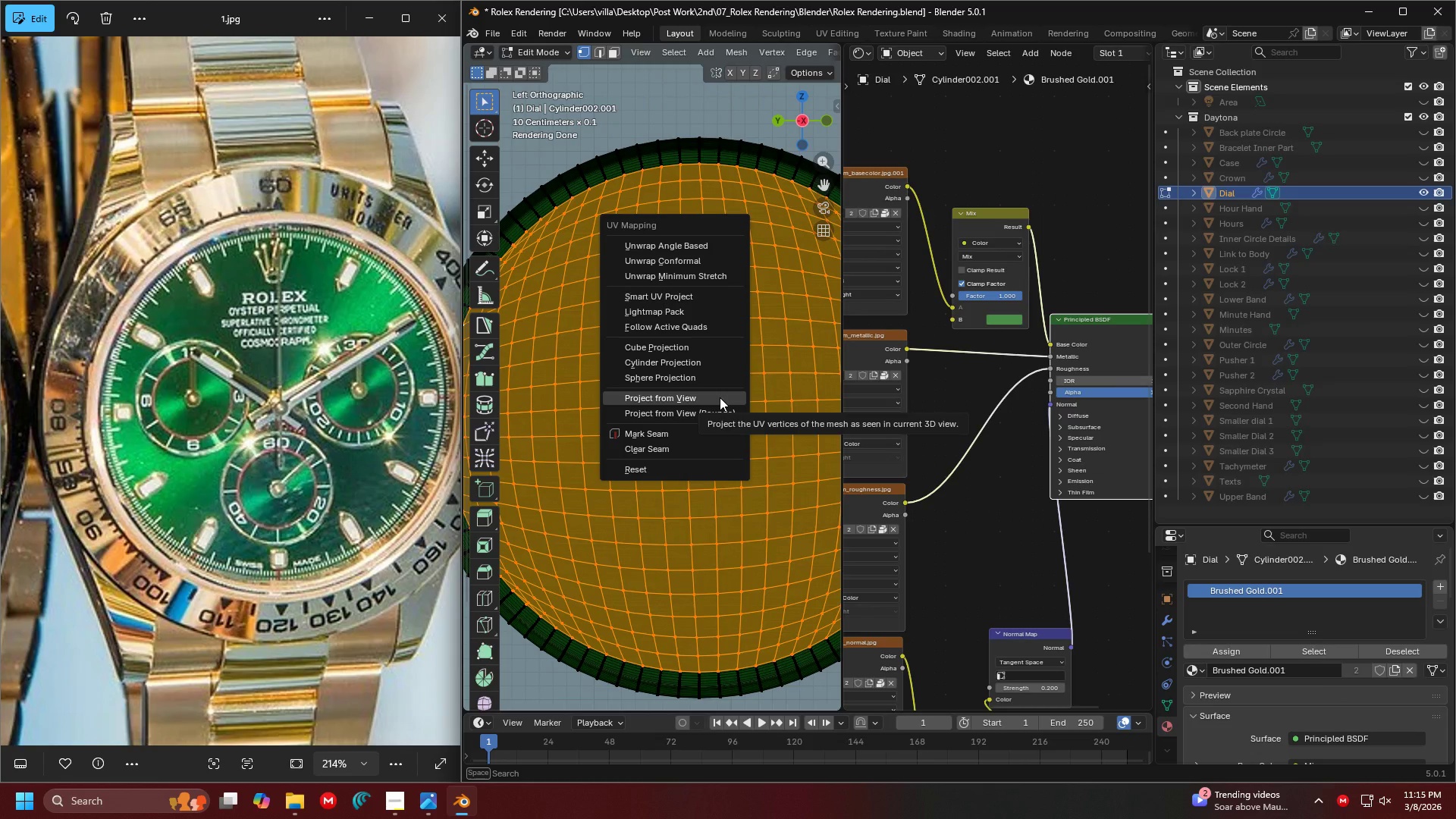 
left_click([707, 298])
 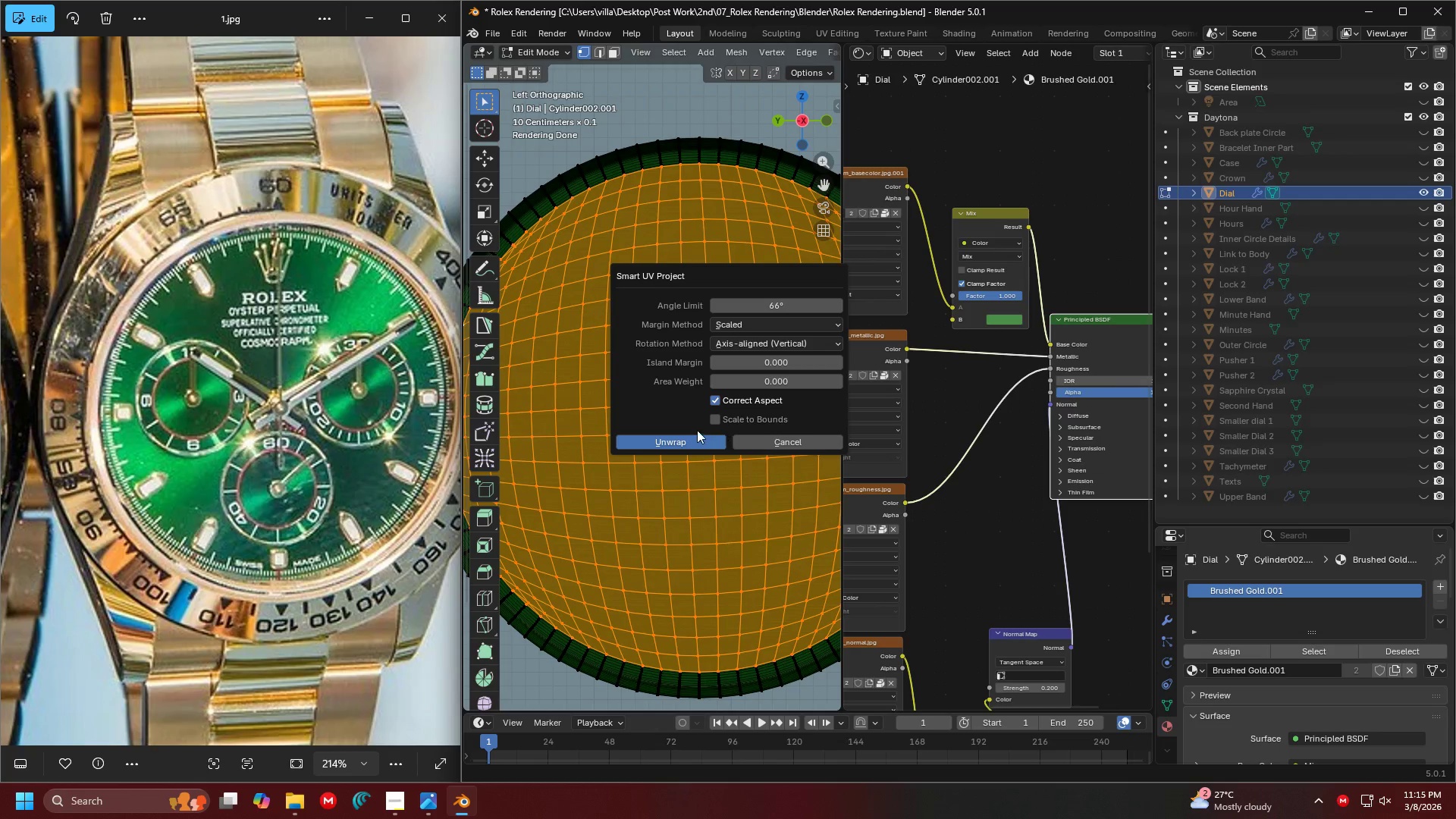 
left_click([696, 430])
 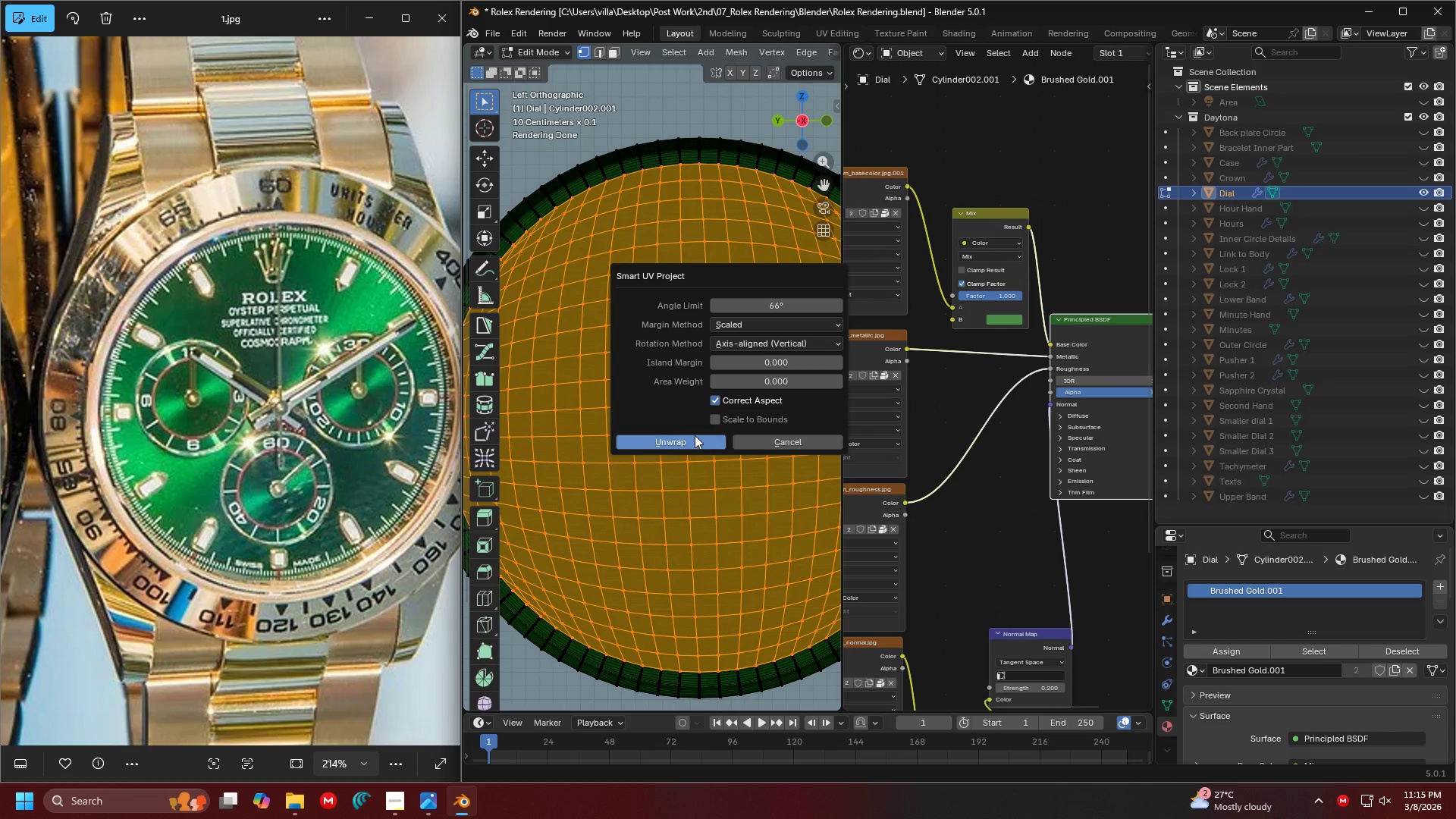 
left_click([695, 443])
 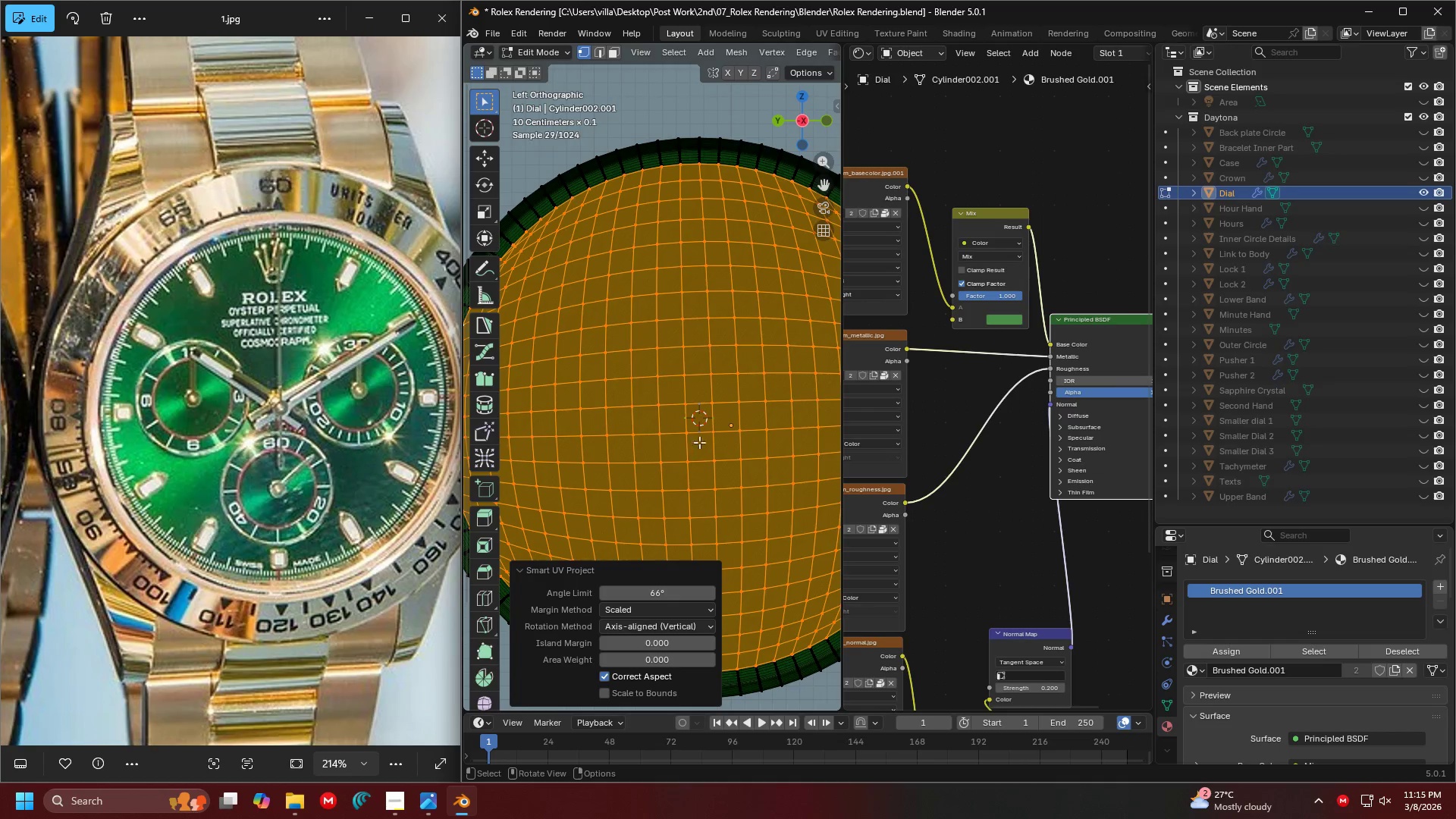 
key(Tab)
 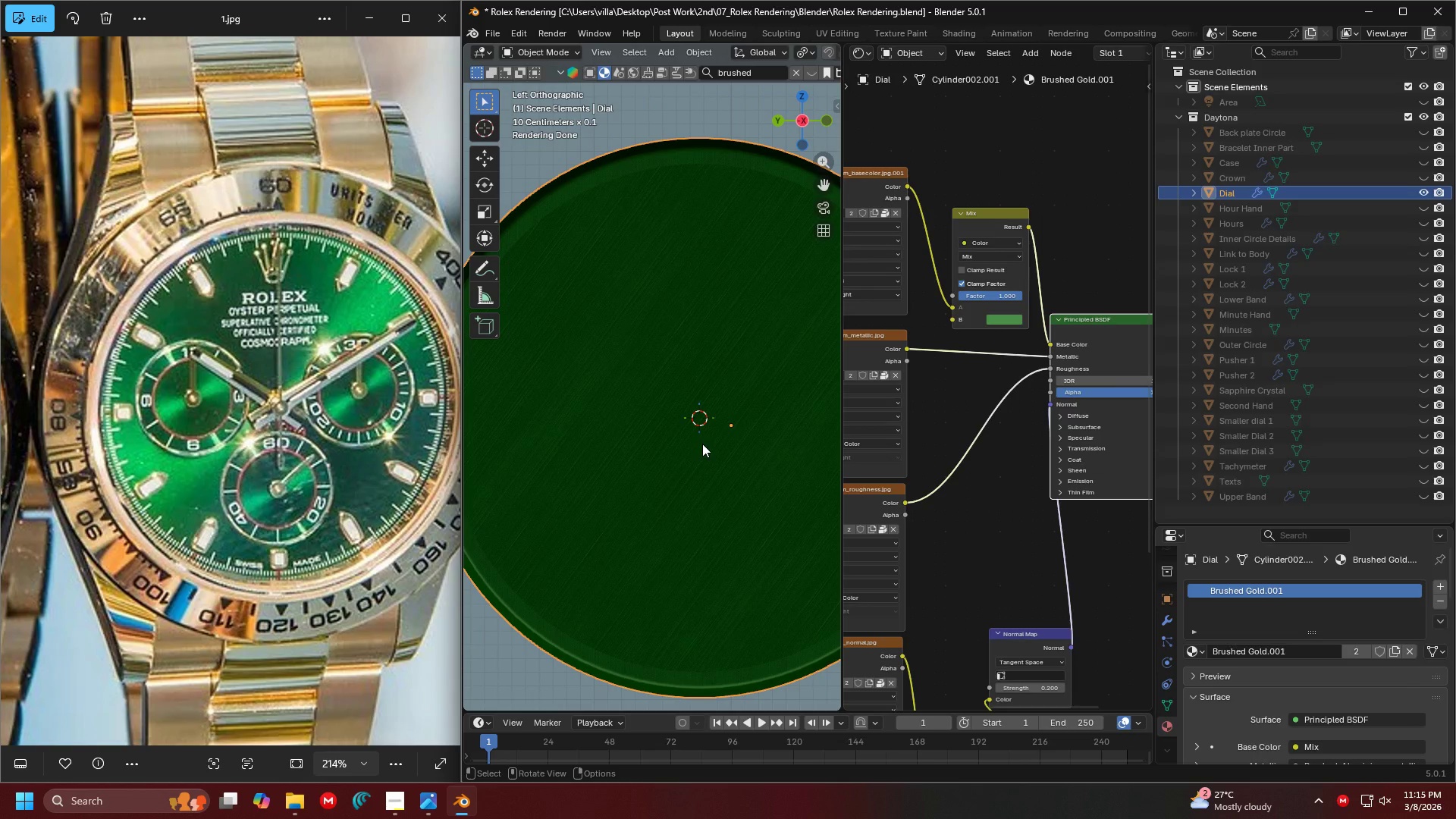 
scroll: coordinate [691, 447], scroll_direction: down, amount: 3.0
 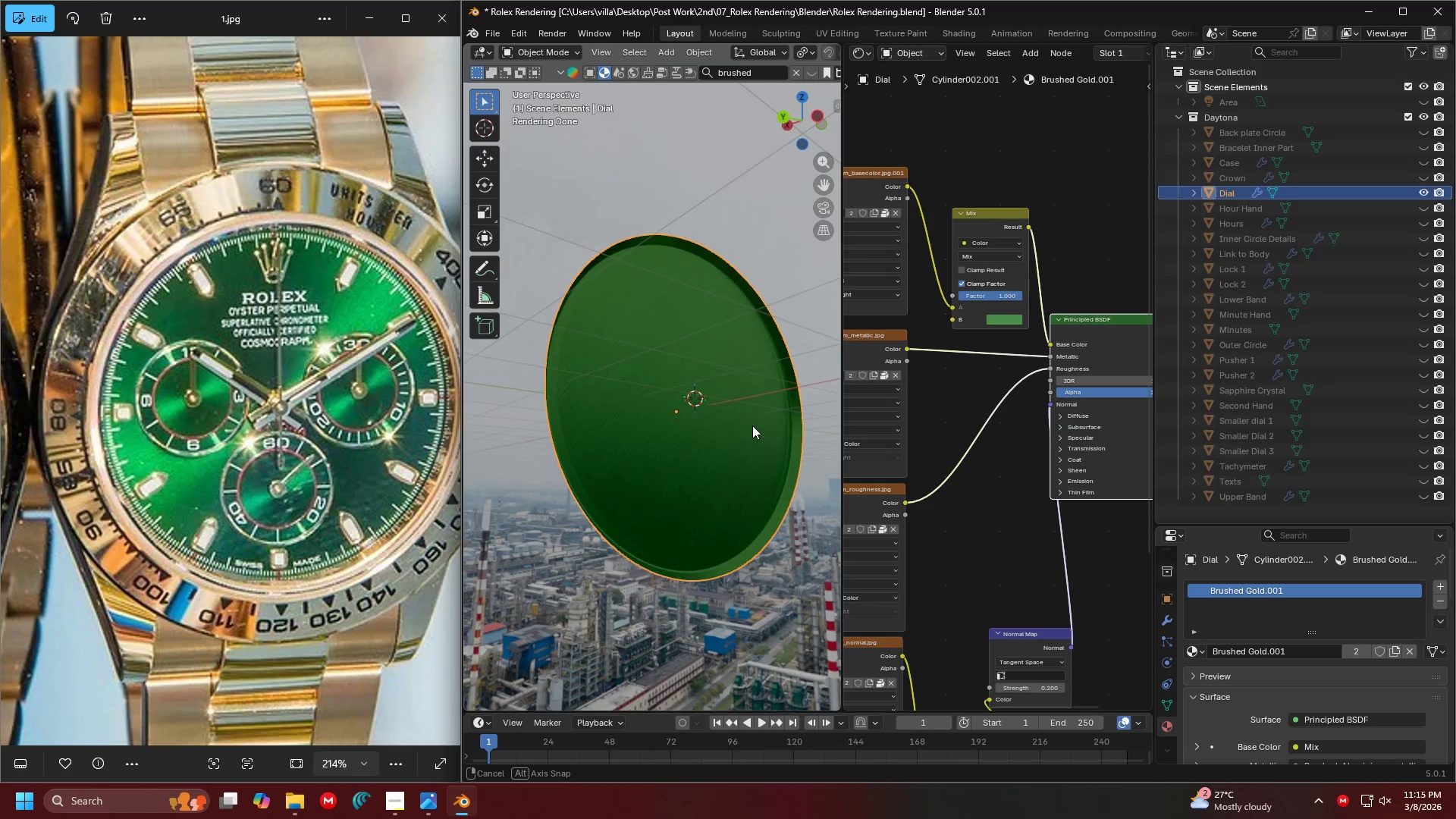 
wait(14.37)
 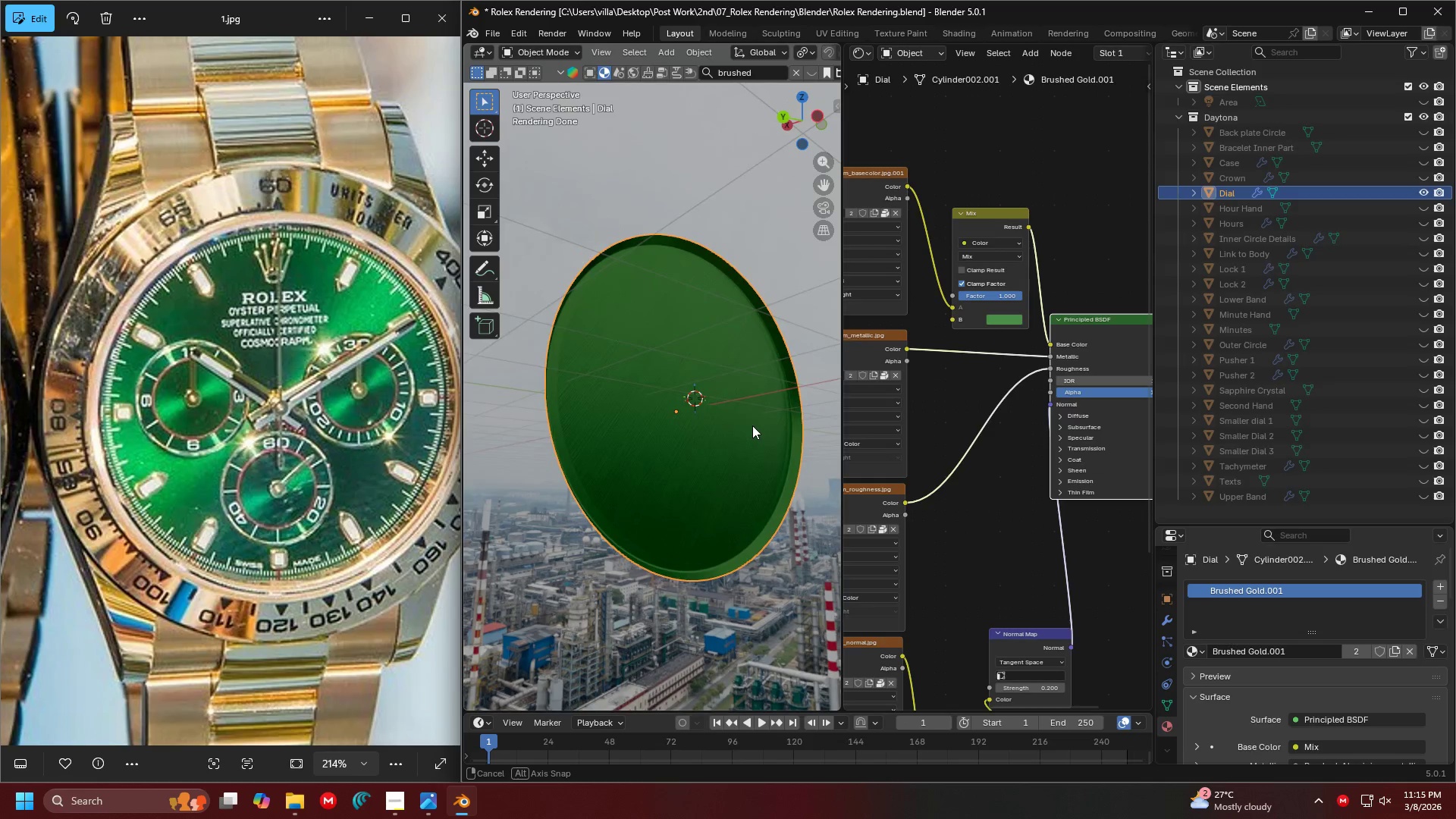 
scroll: coordinate [697, 422], scroll_direction: down, amount: 1.0
 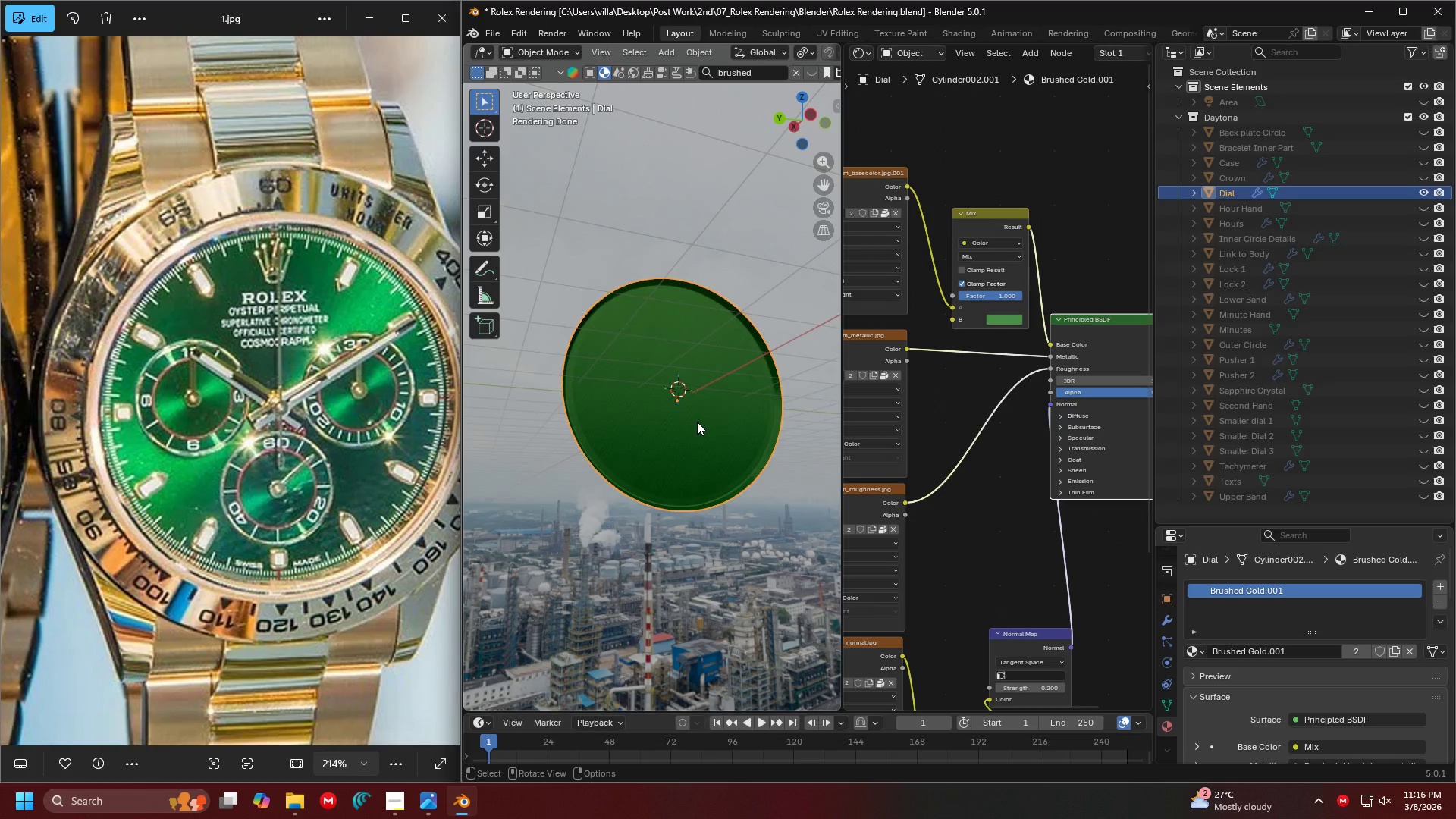 
hold_key(key=Z, duration=0.34)
 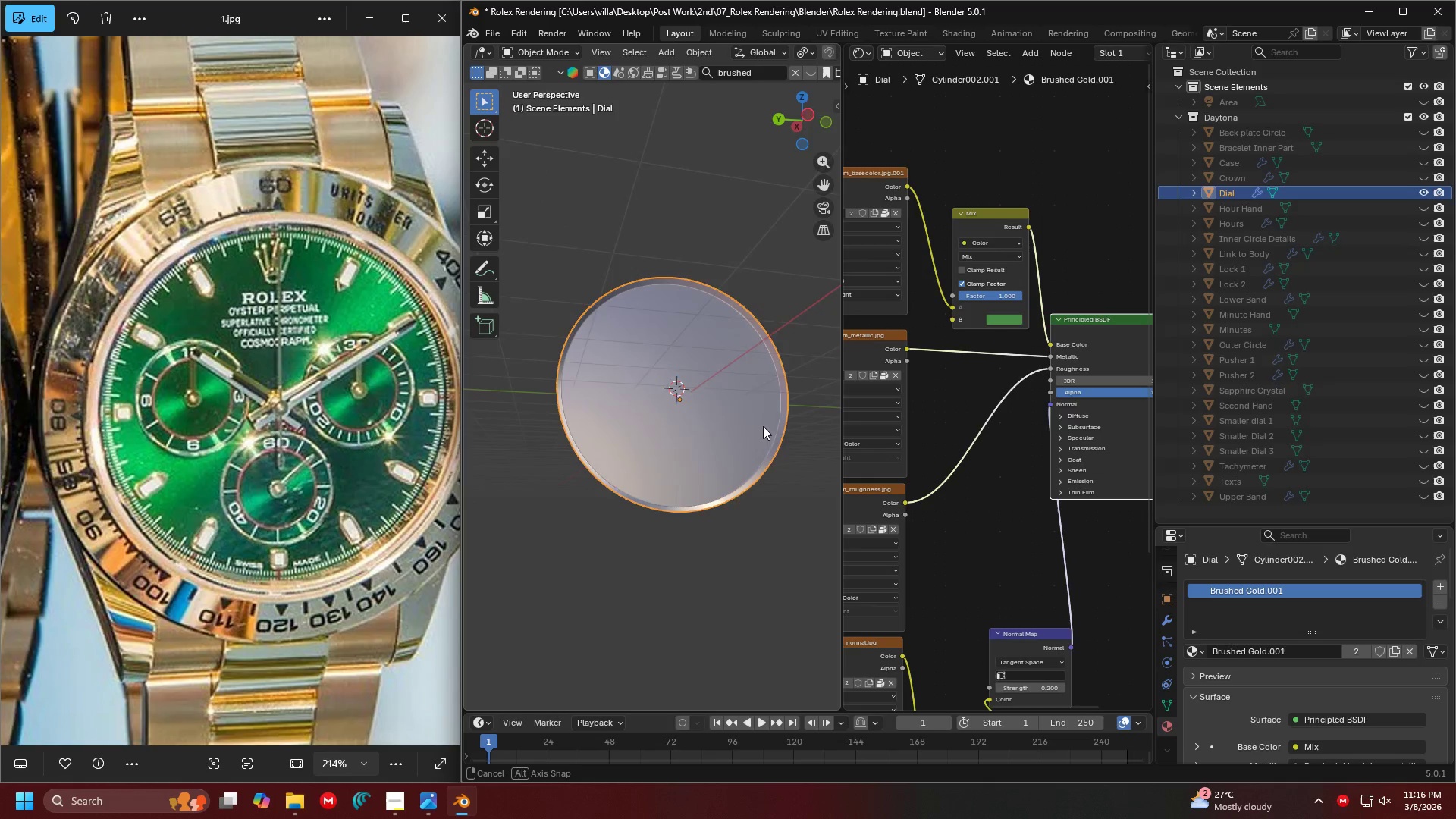 
left_click([783, 424])
 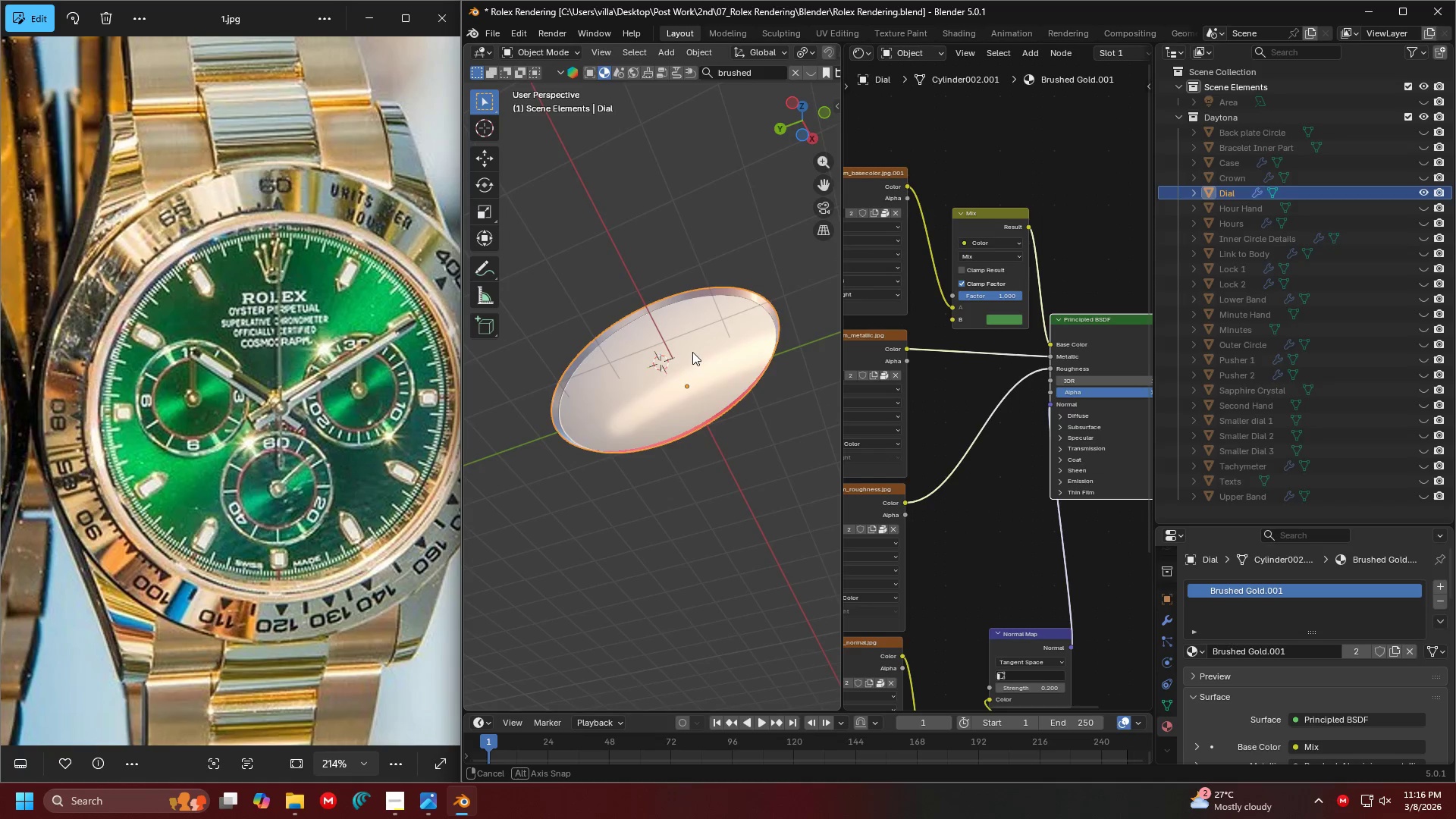 
wait(18.62)
 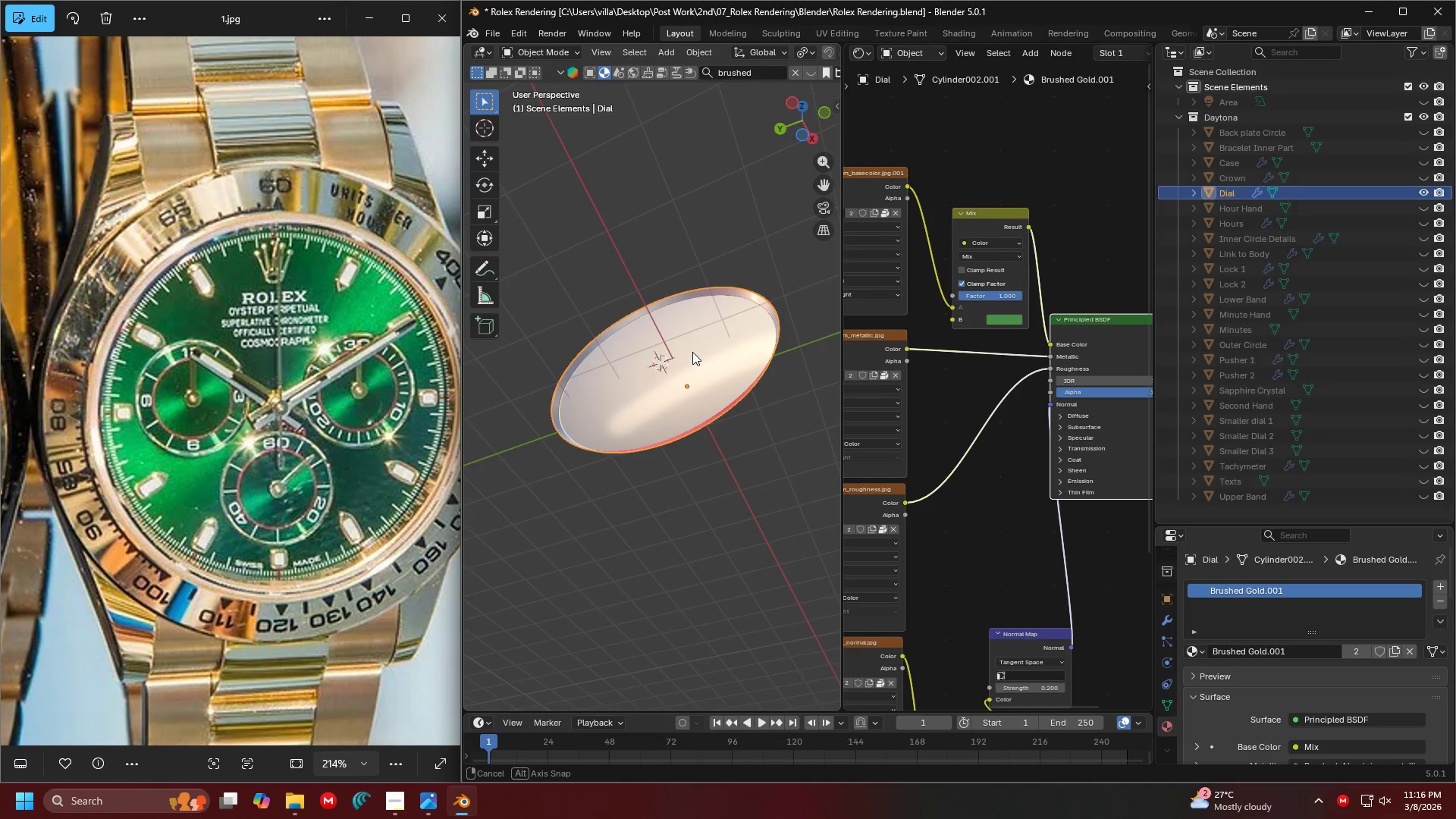 
key(1)
 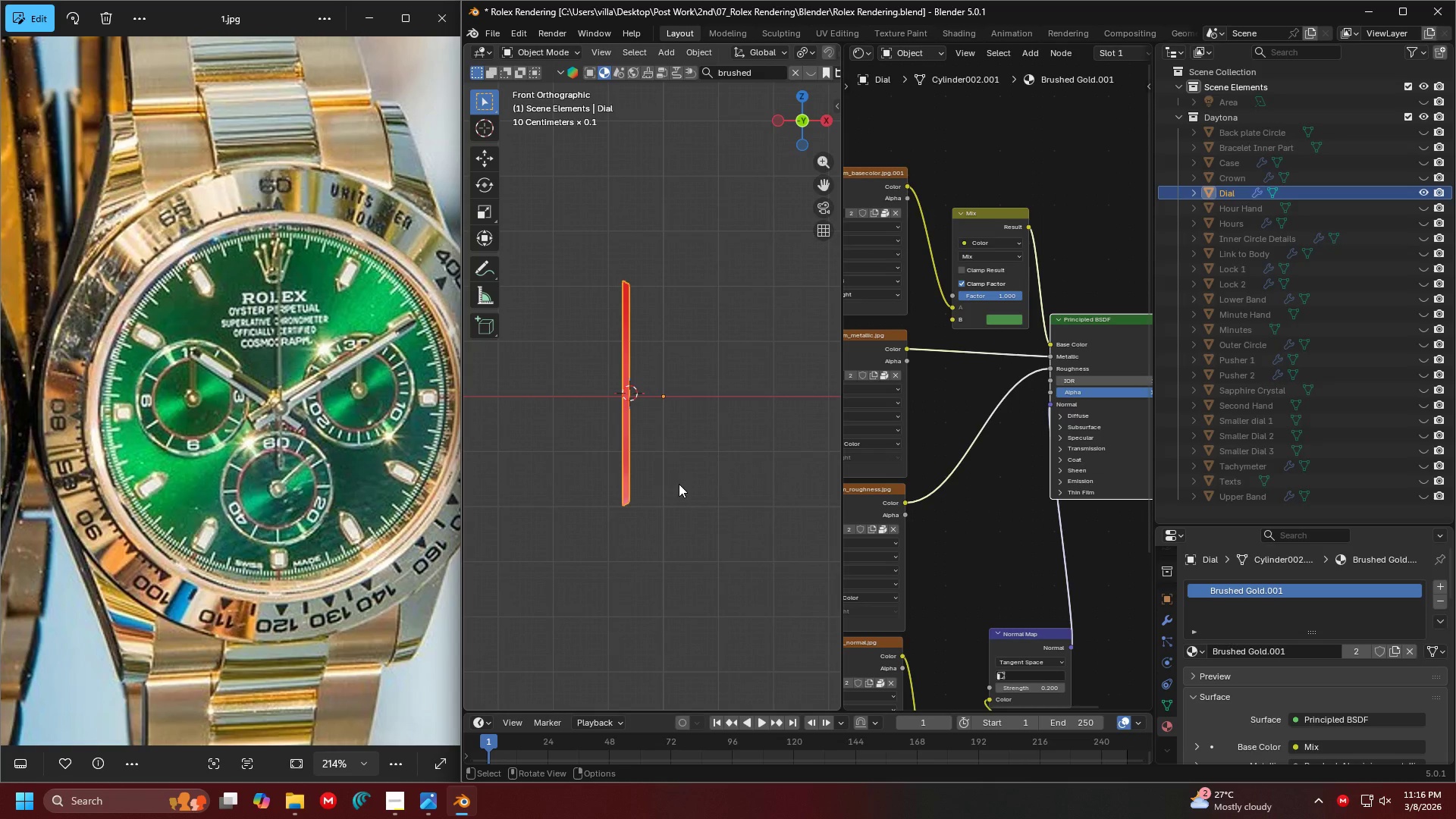 
key(Control+3)
 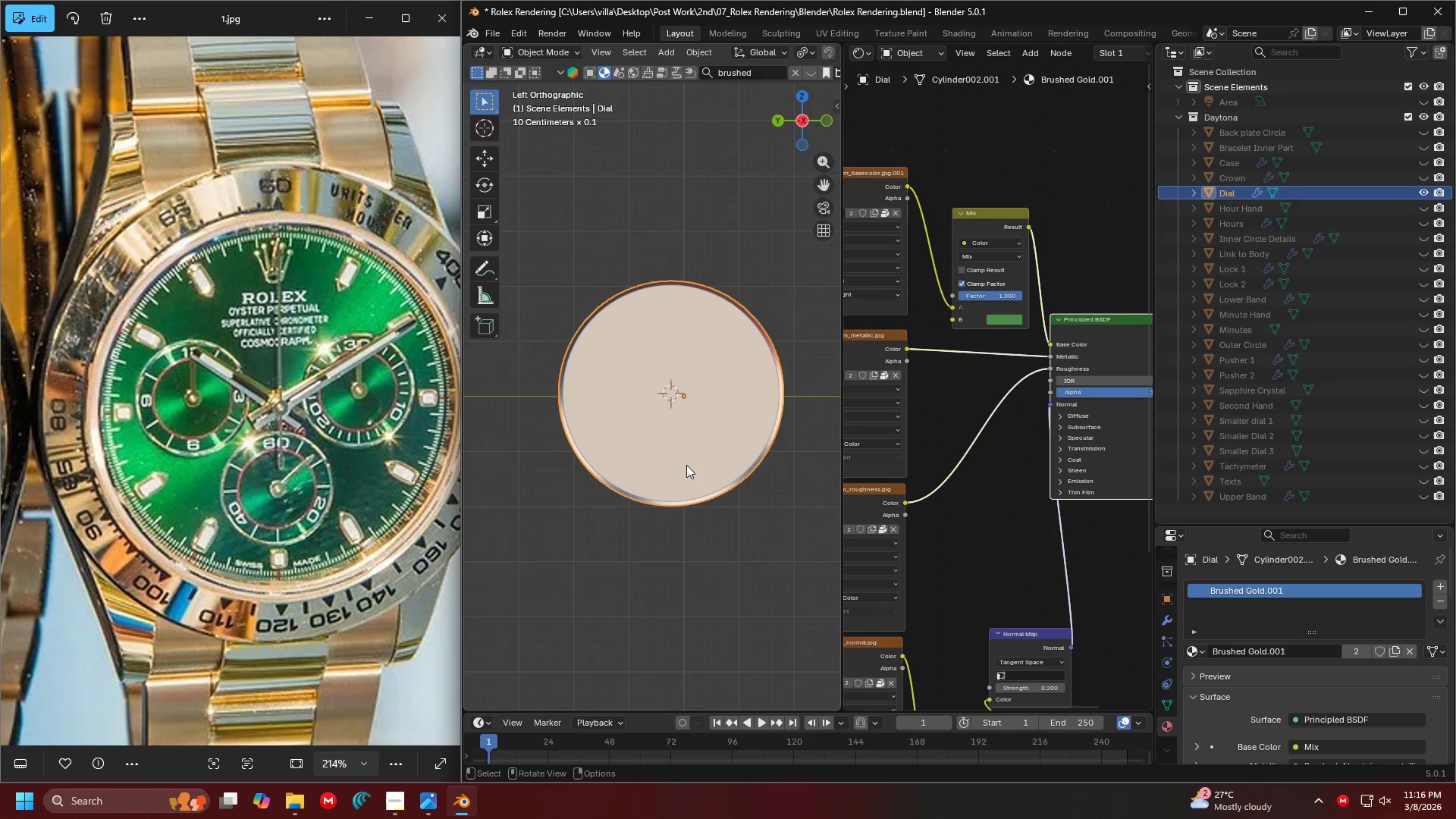 
hold_key(key=ShiftLeft, duration=0.41)
 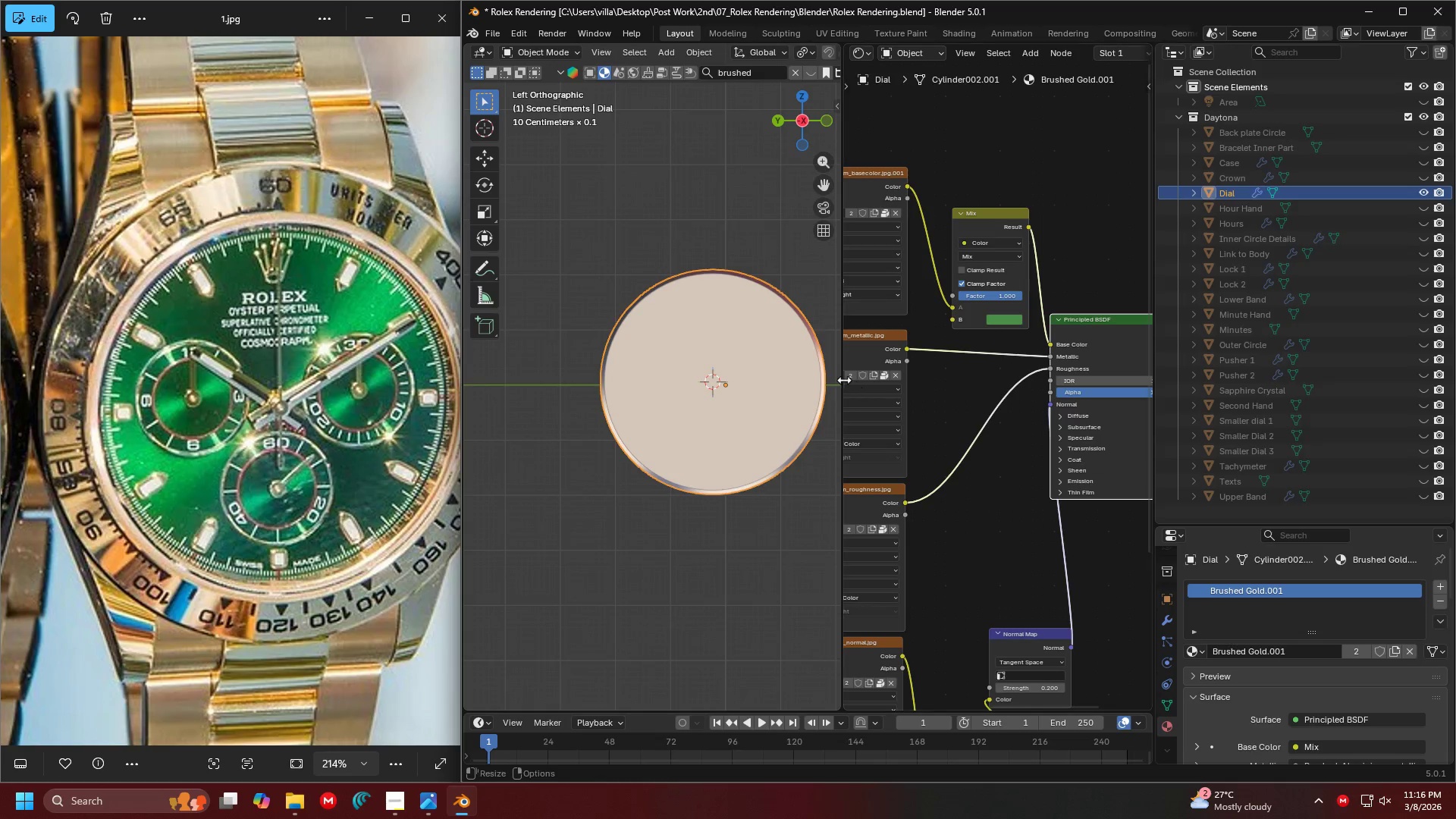 
left_click_drag(start_coordinate=[843, 380], to_coordinate=[956, 384])
 